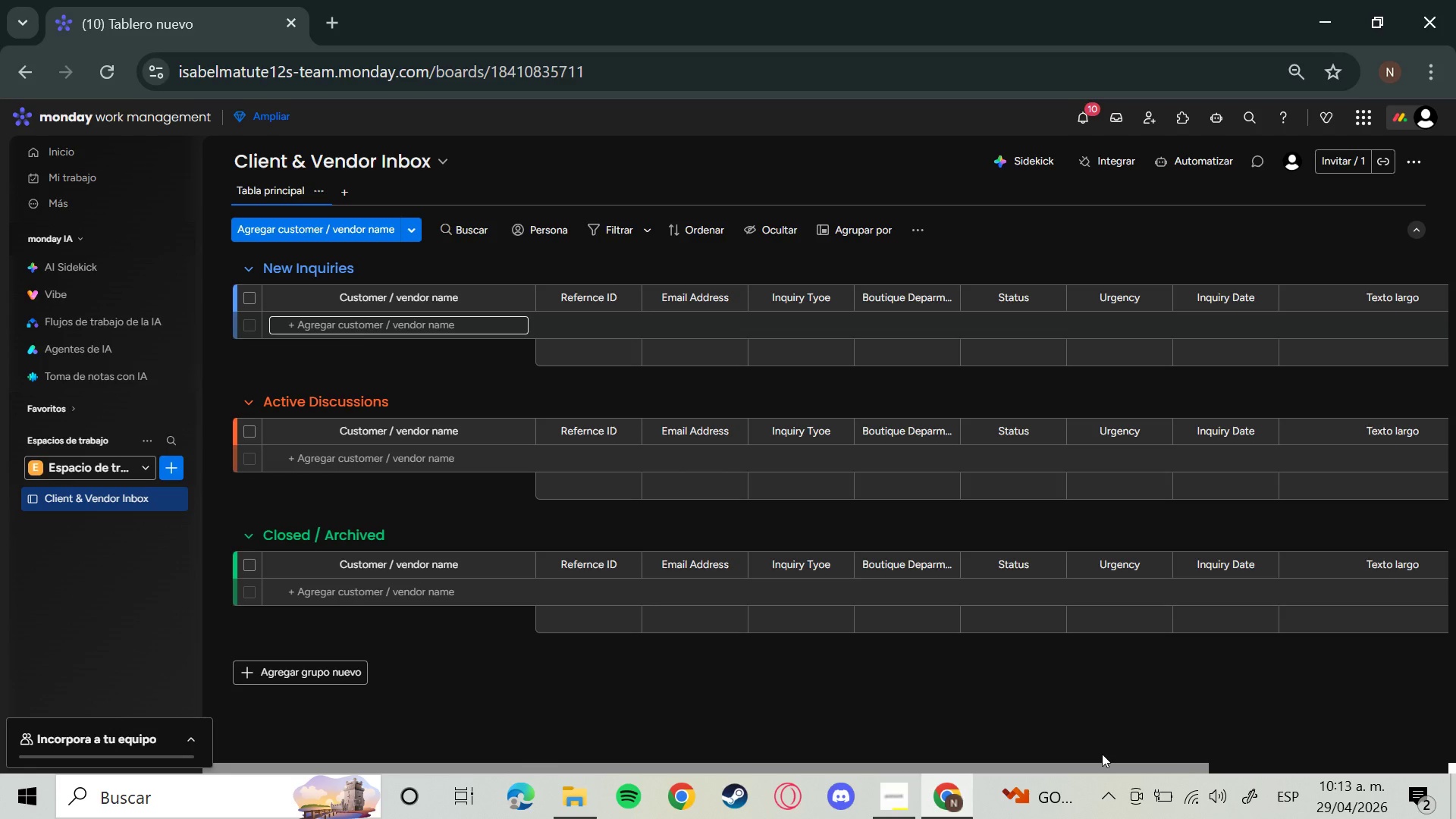 
wait(6.3)
 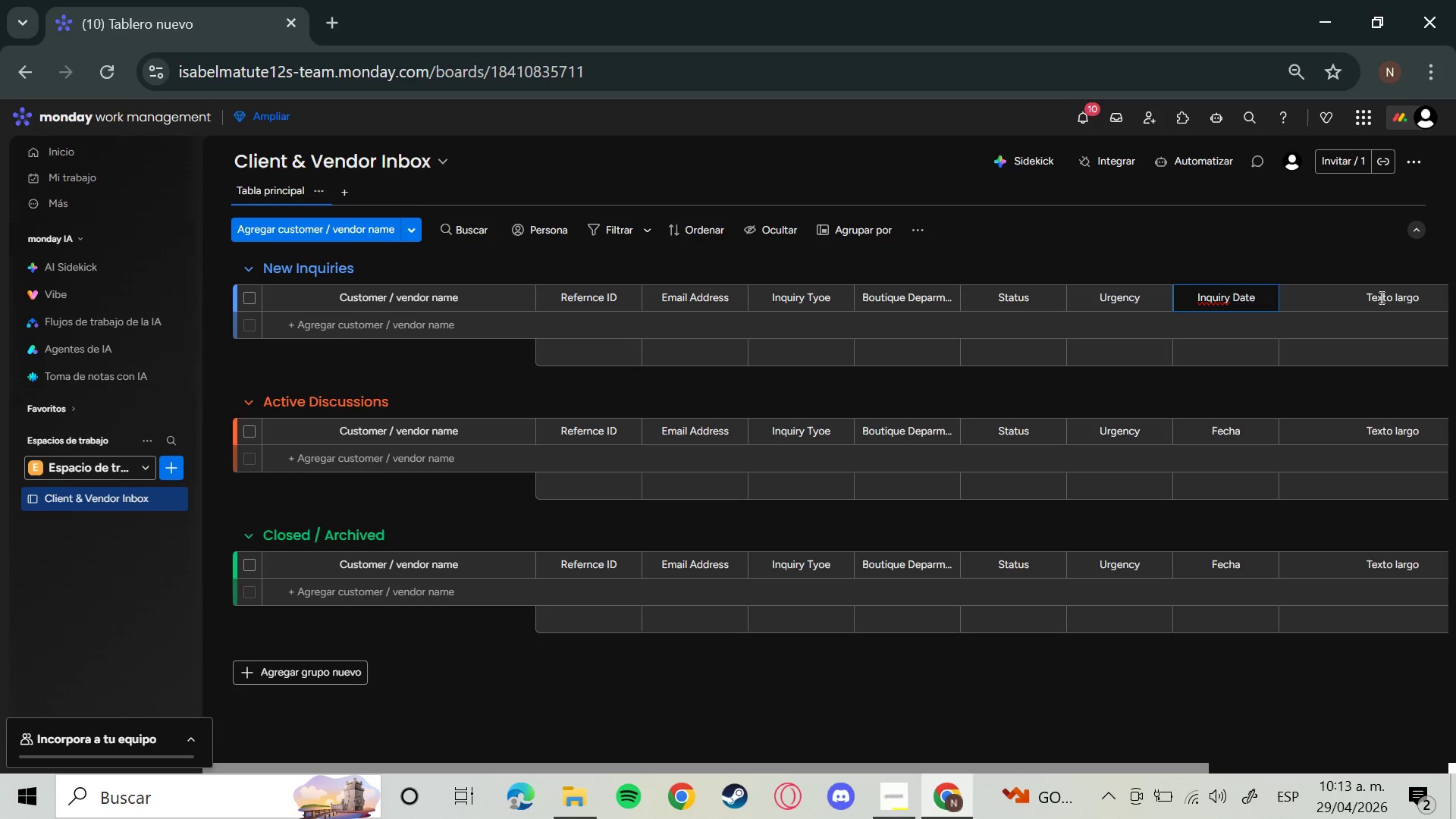 
left_click_drag(start_coordinate=[1094, 764], to_coordinate=[1379, 758])
 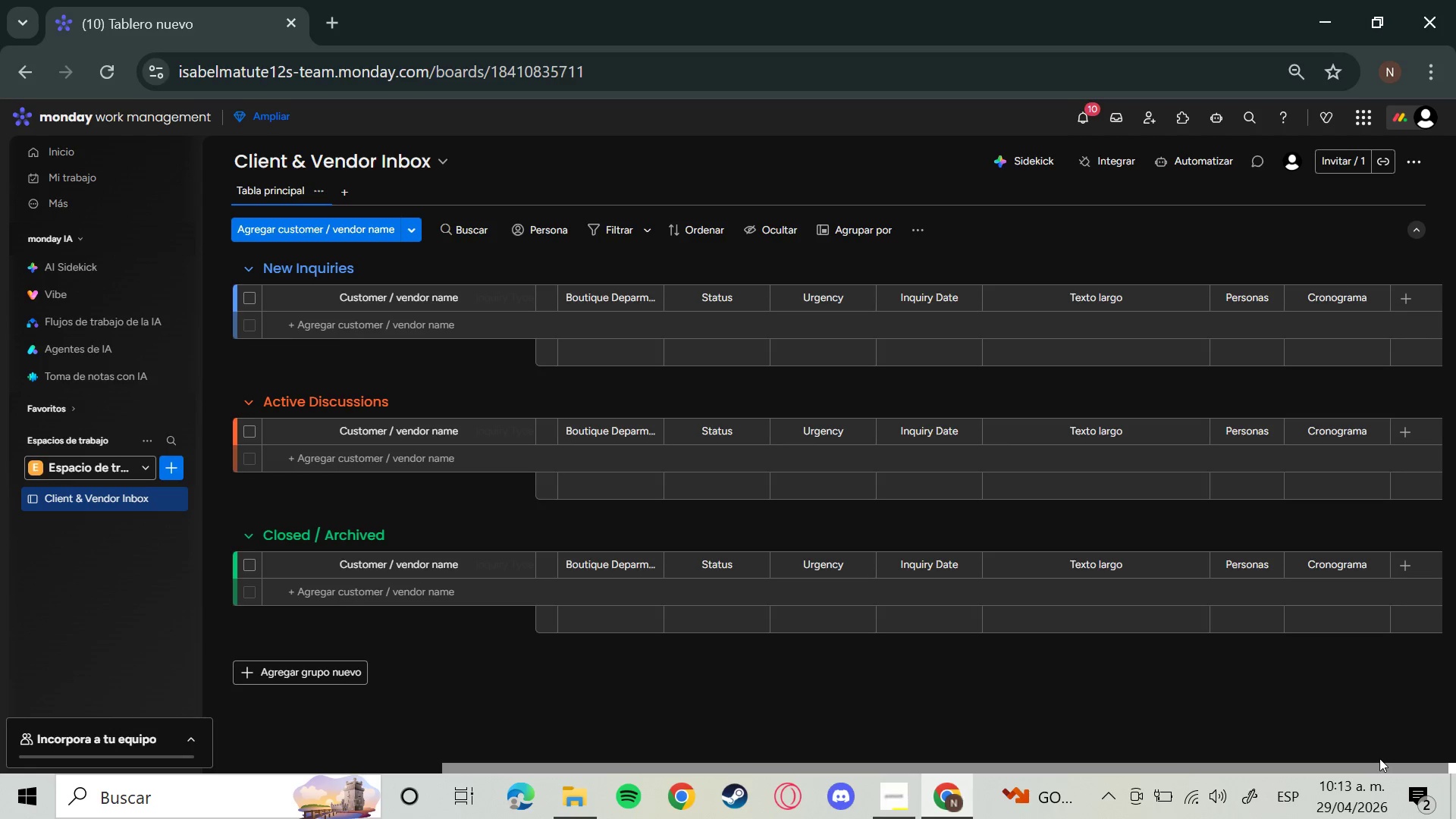 
wait(19.62)
 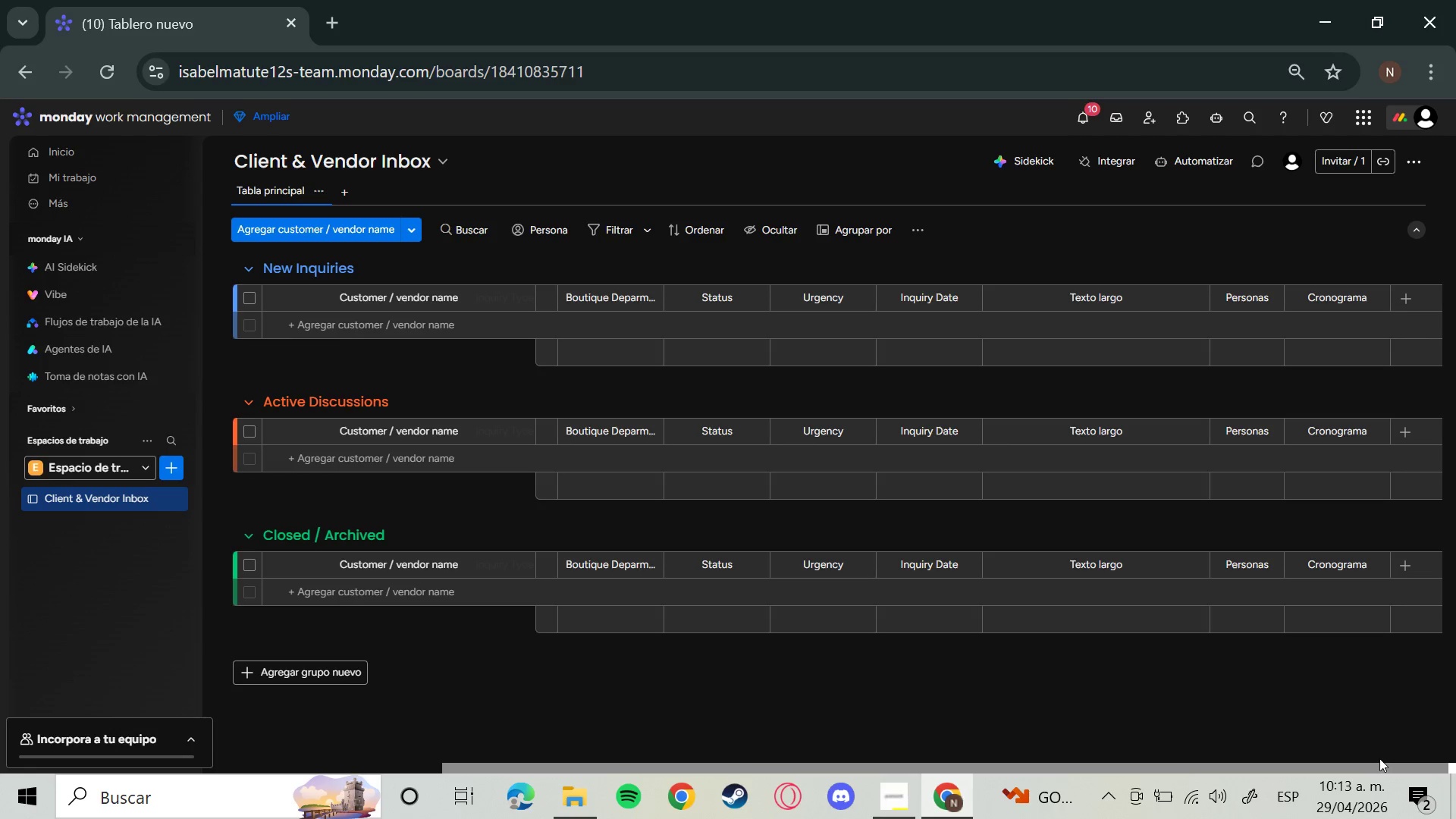 
left_click([1125, 297])
 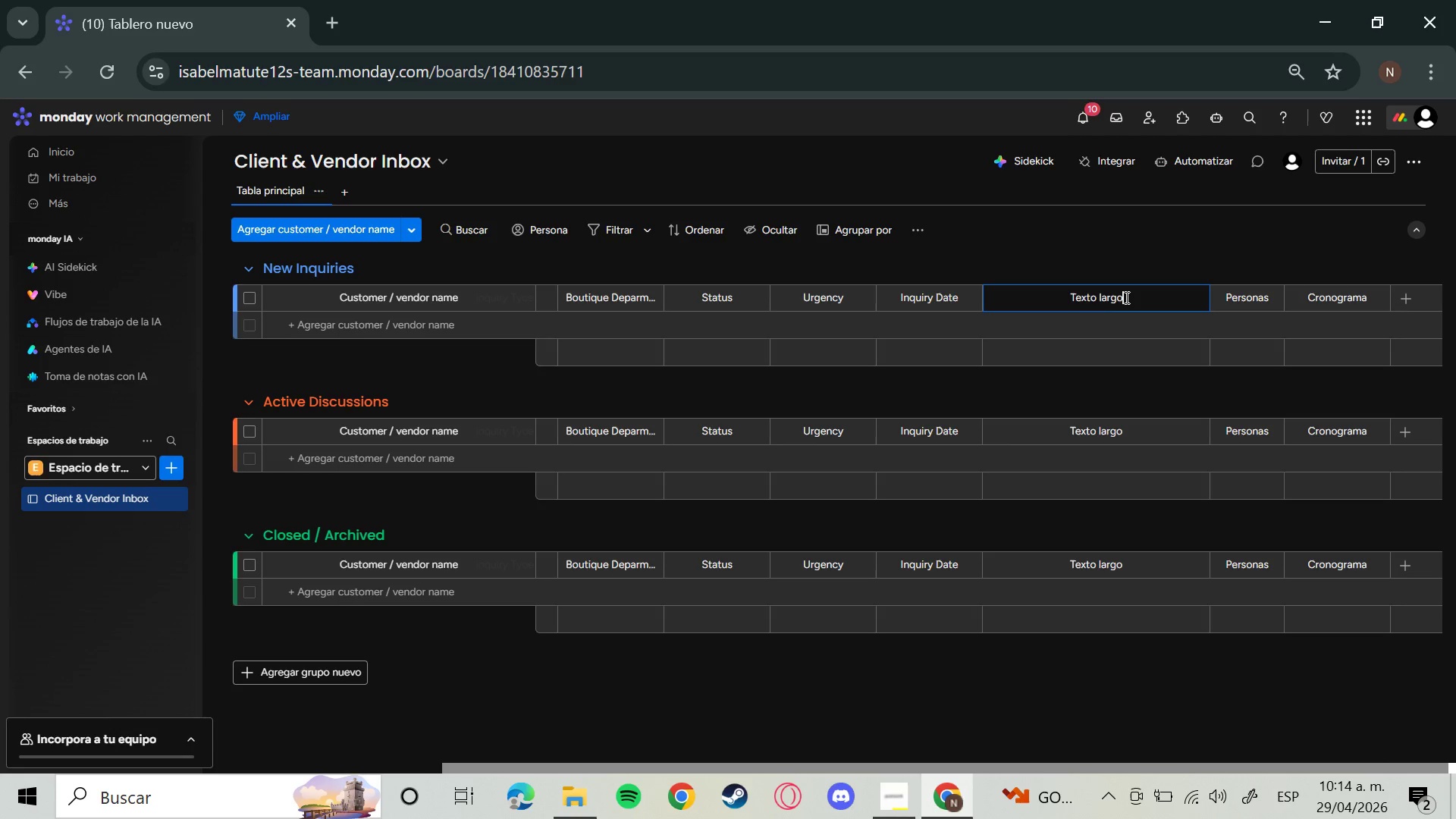 
key(Backspace)
 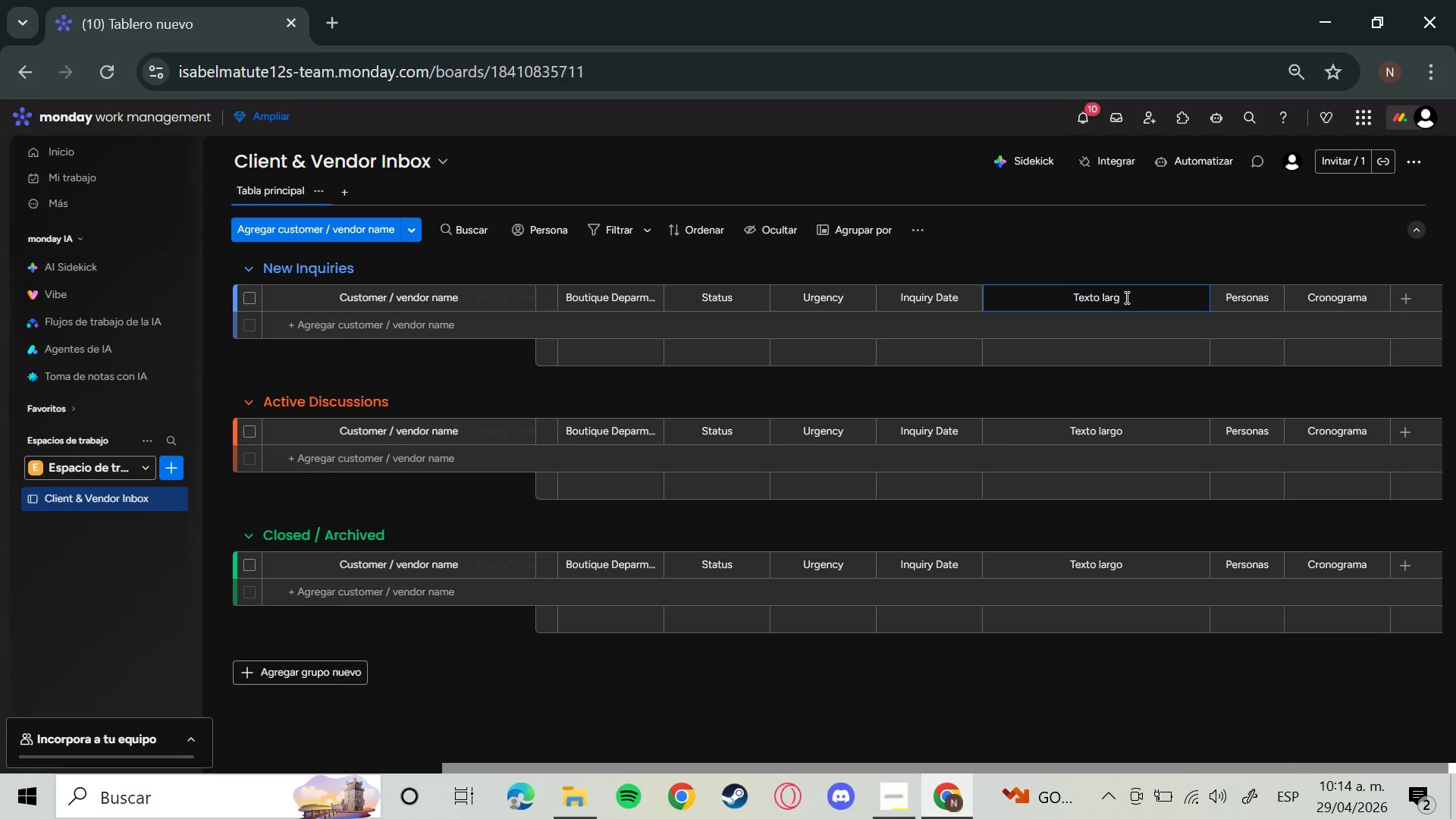 
key(Backspace)
 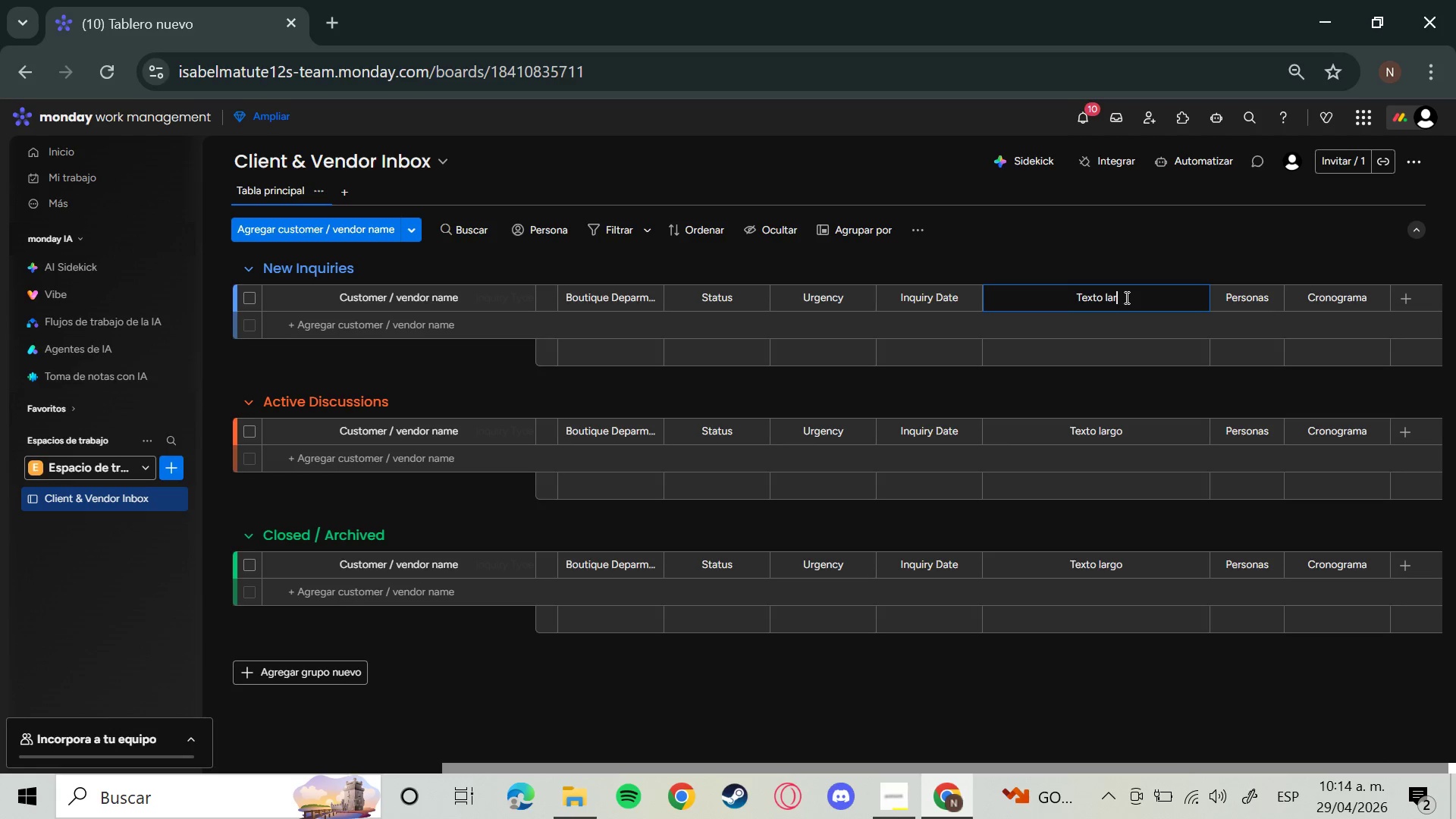 
key(Backspace)
 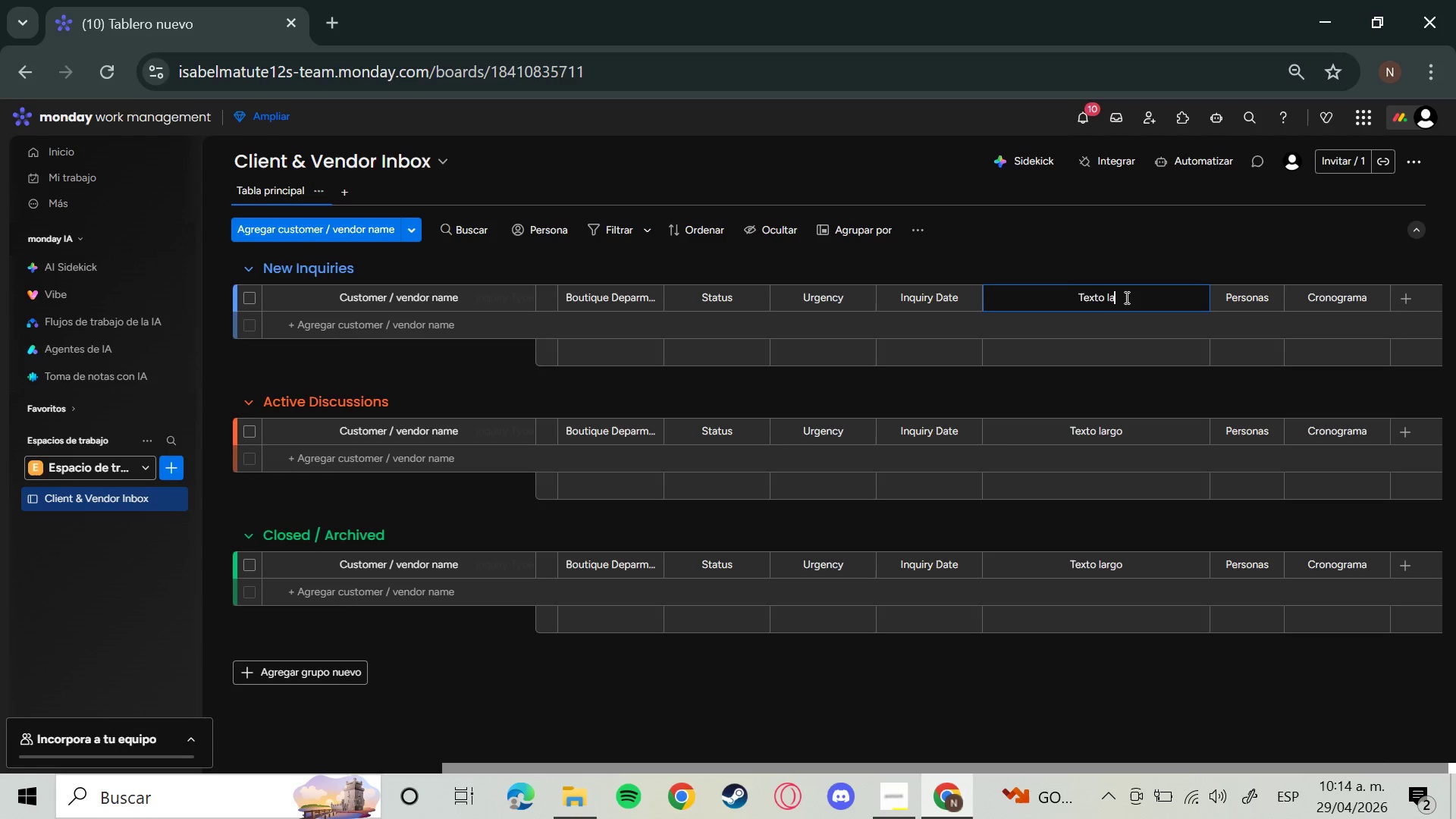 
key(Backspace)
 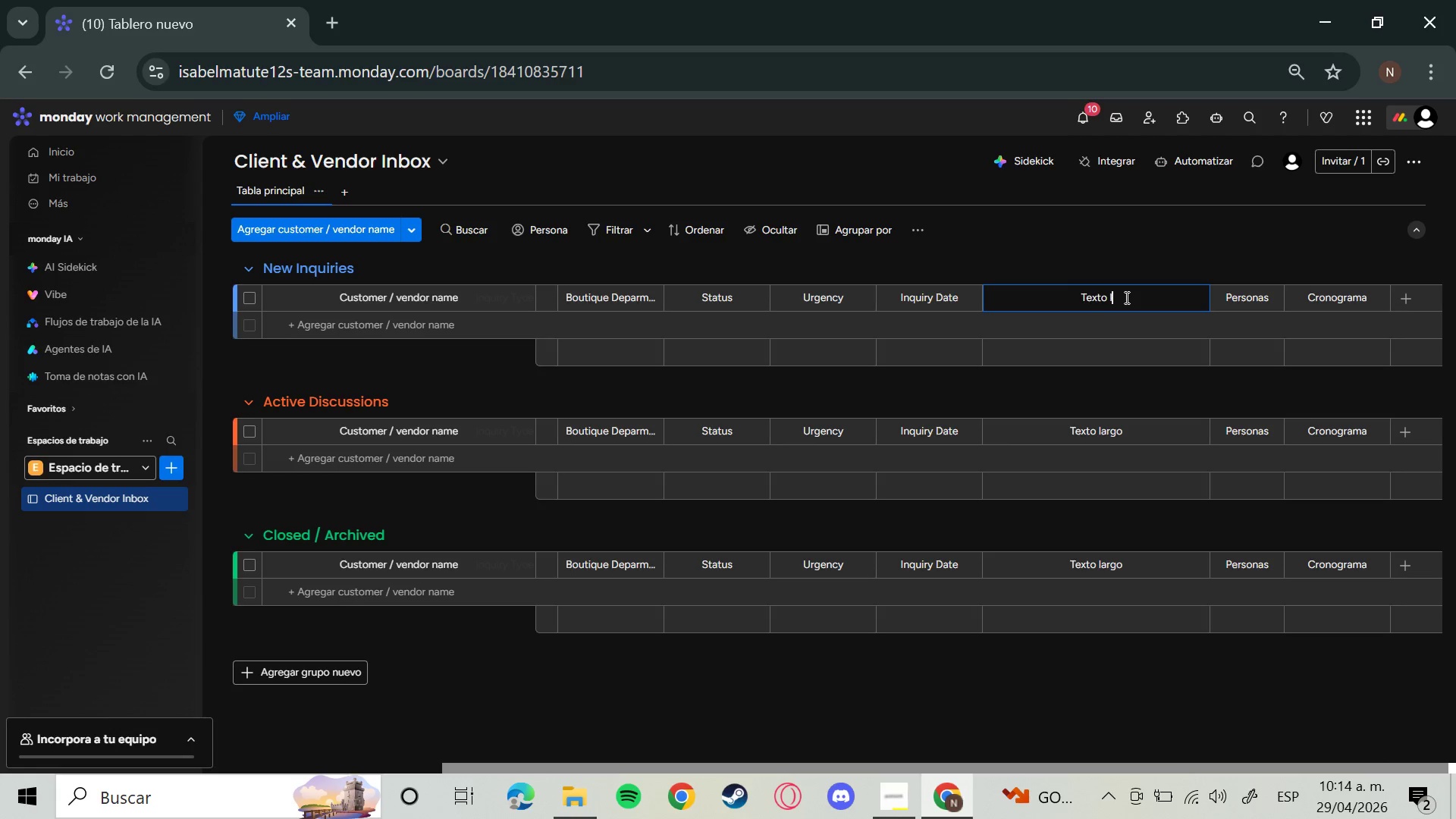 
key(Backspace)
 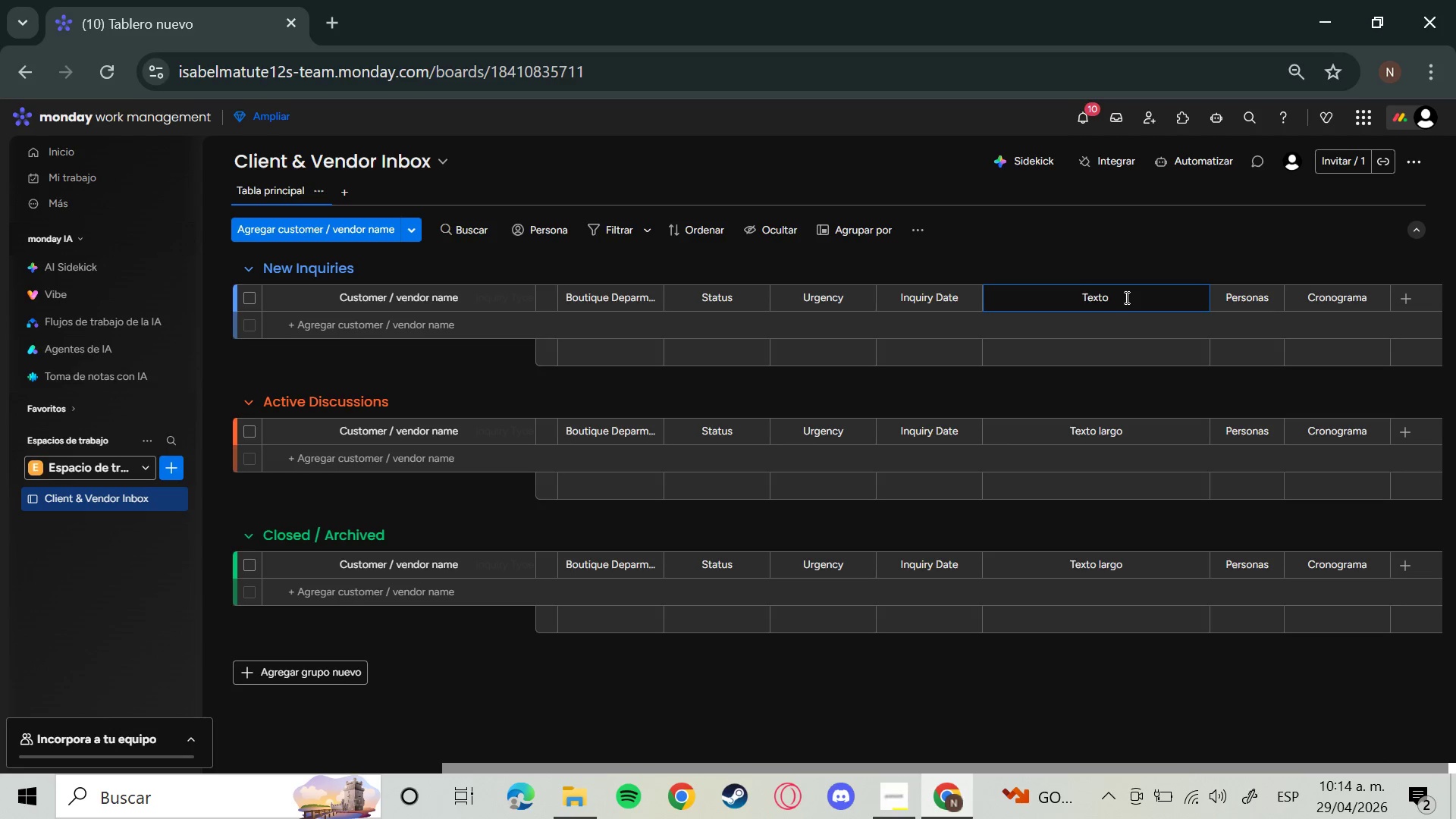 
key(Backspace)
 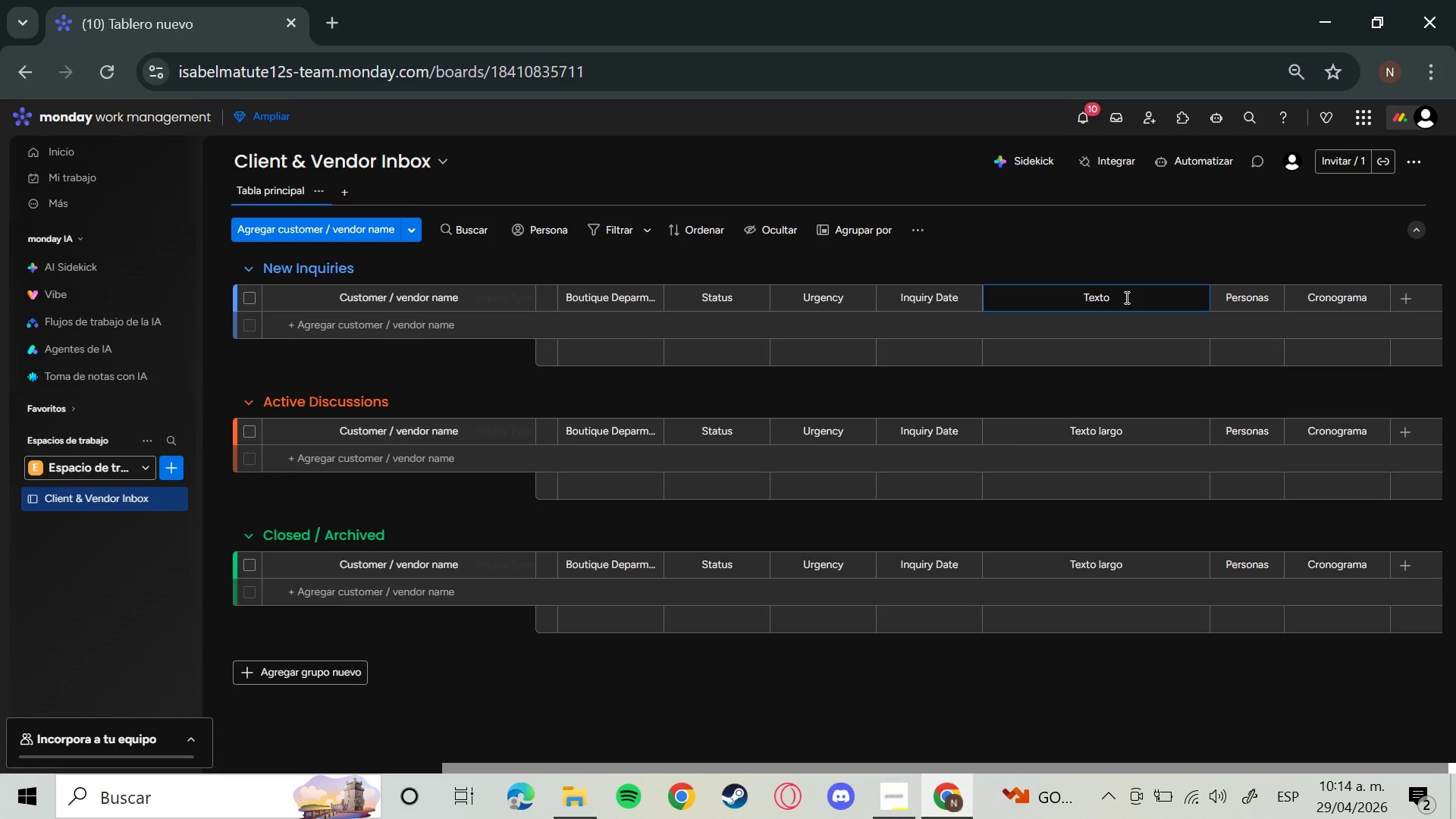 
key(Backspace)
 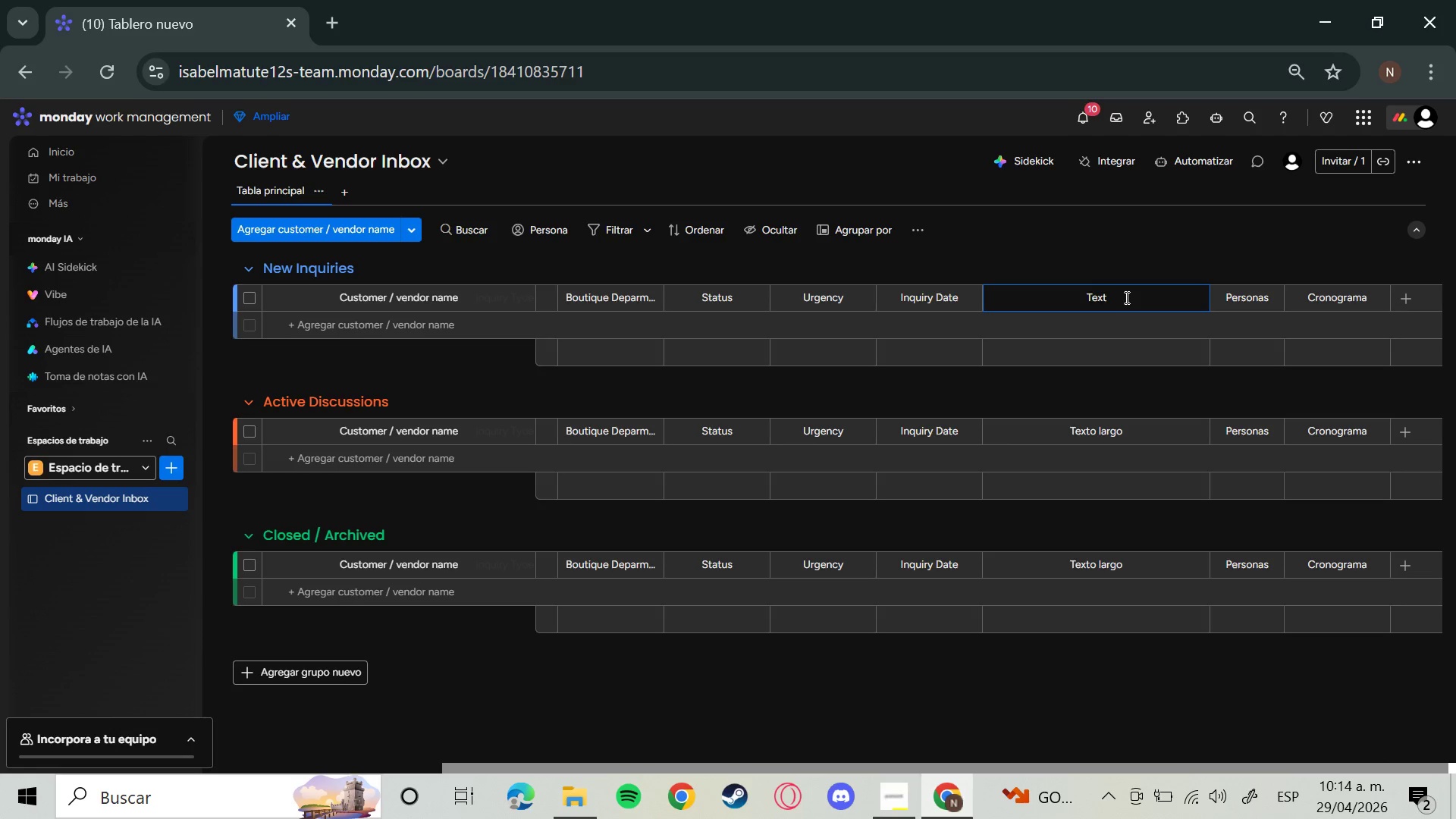 
key(Backspace)
 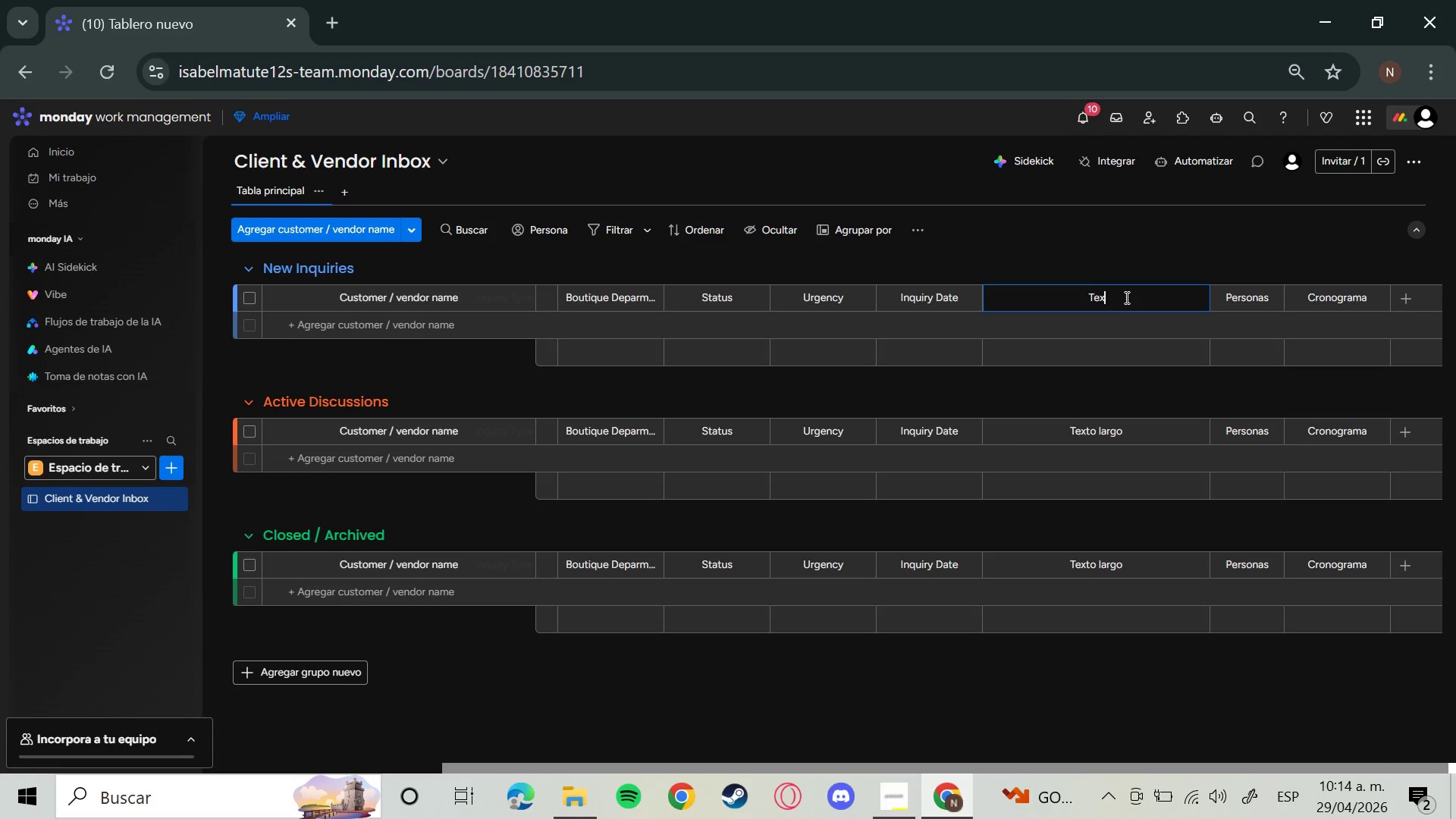 
key(Backspace)
 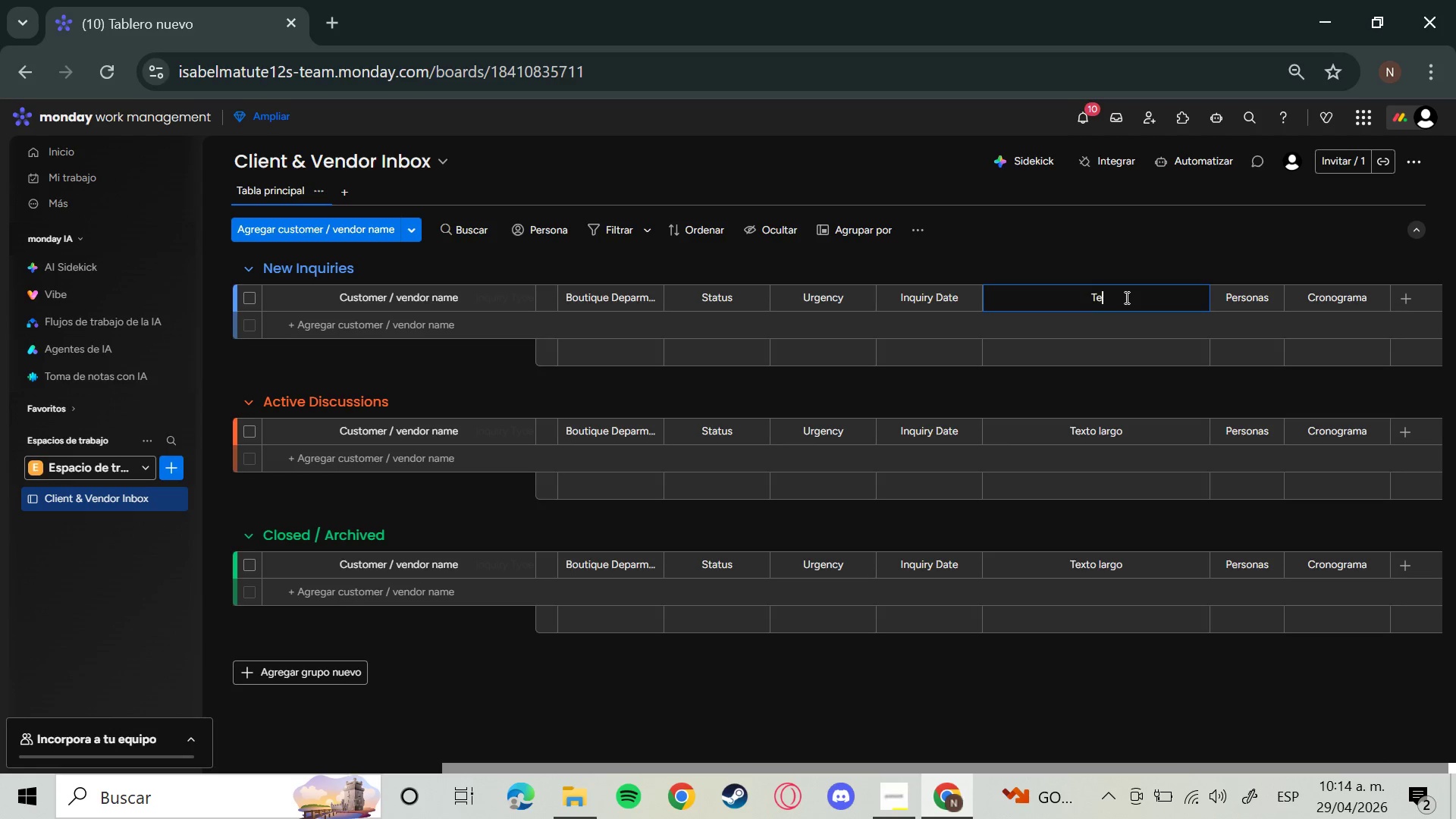 
key(Backspace)
 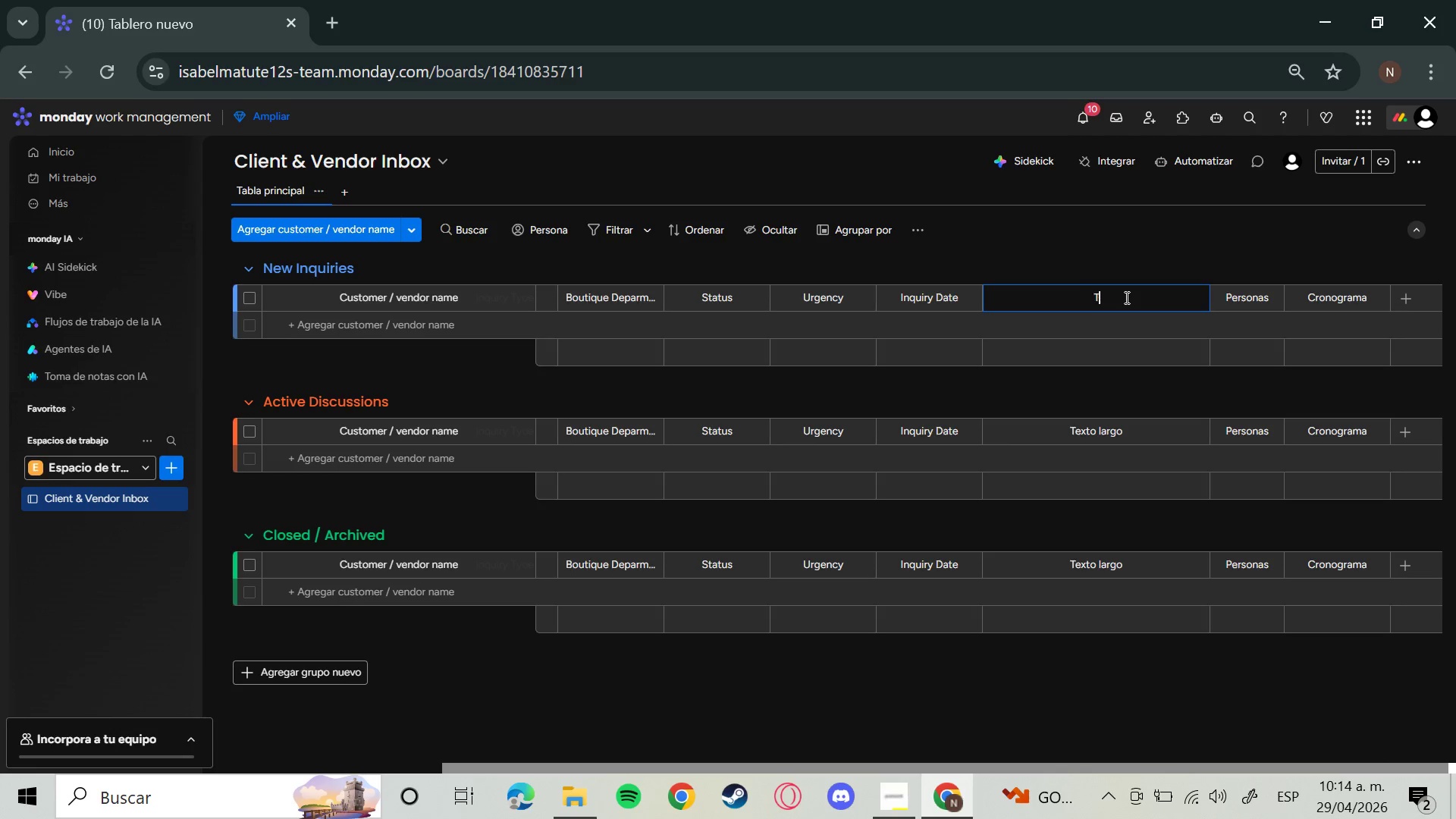 
key(Backspace)
 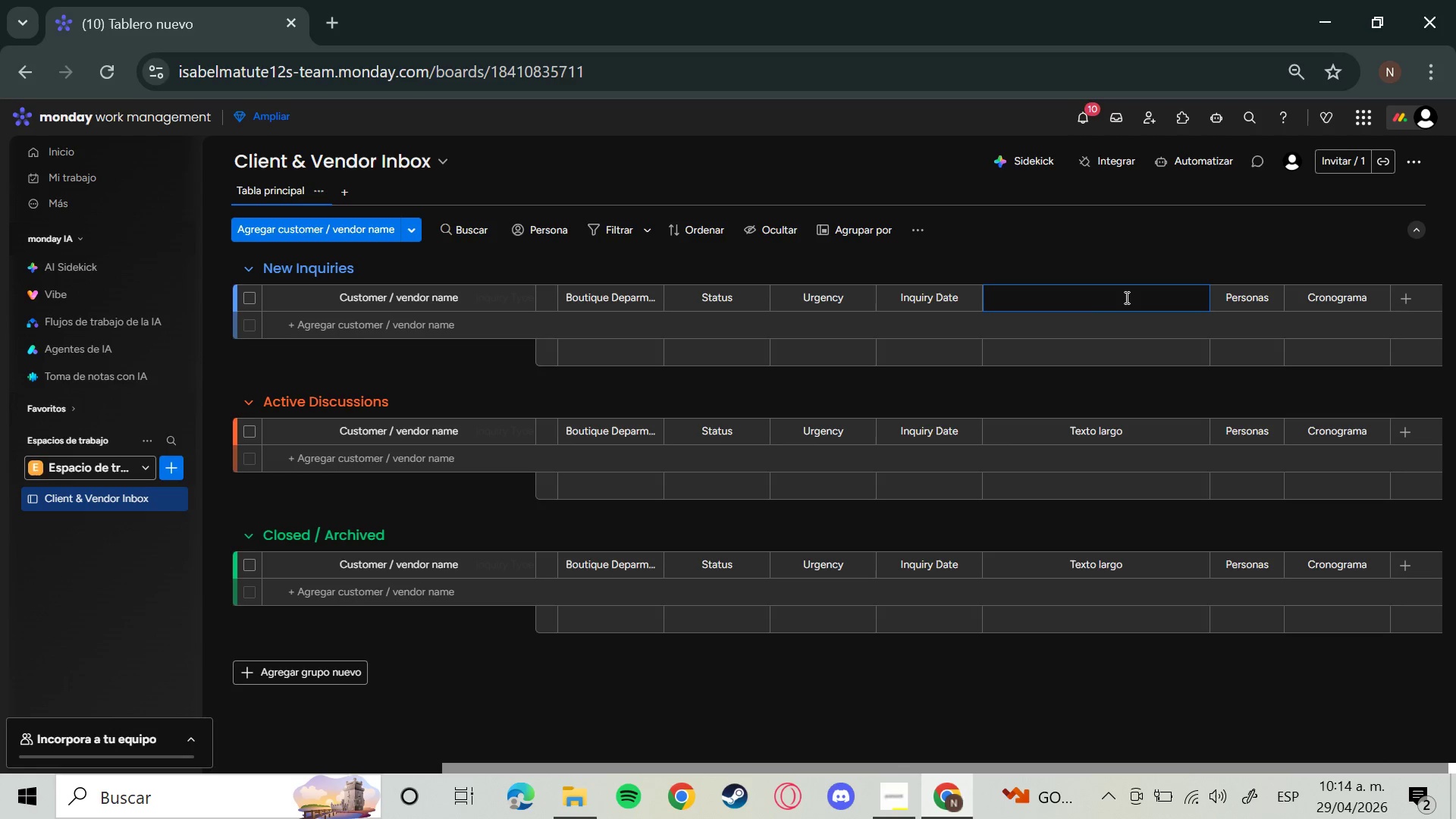 
key(CapsLock)
 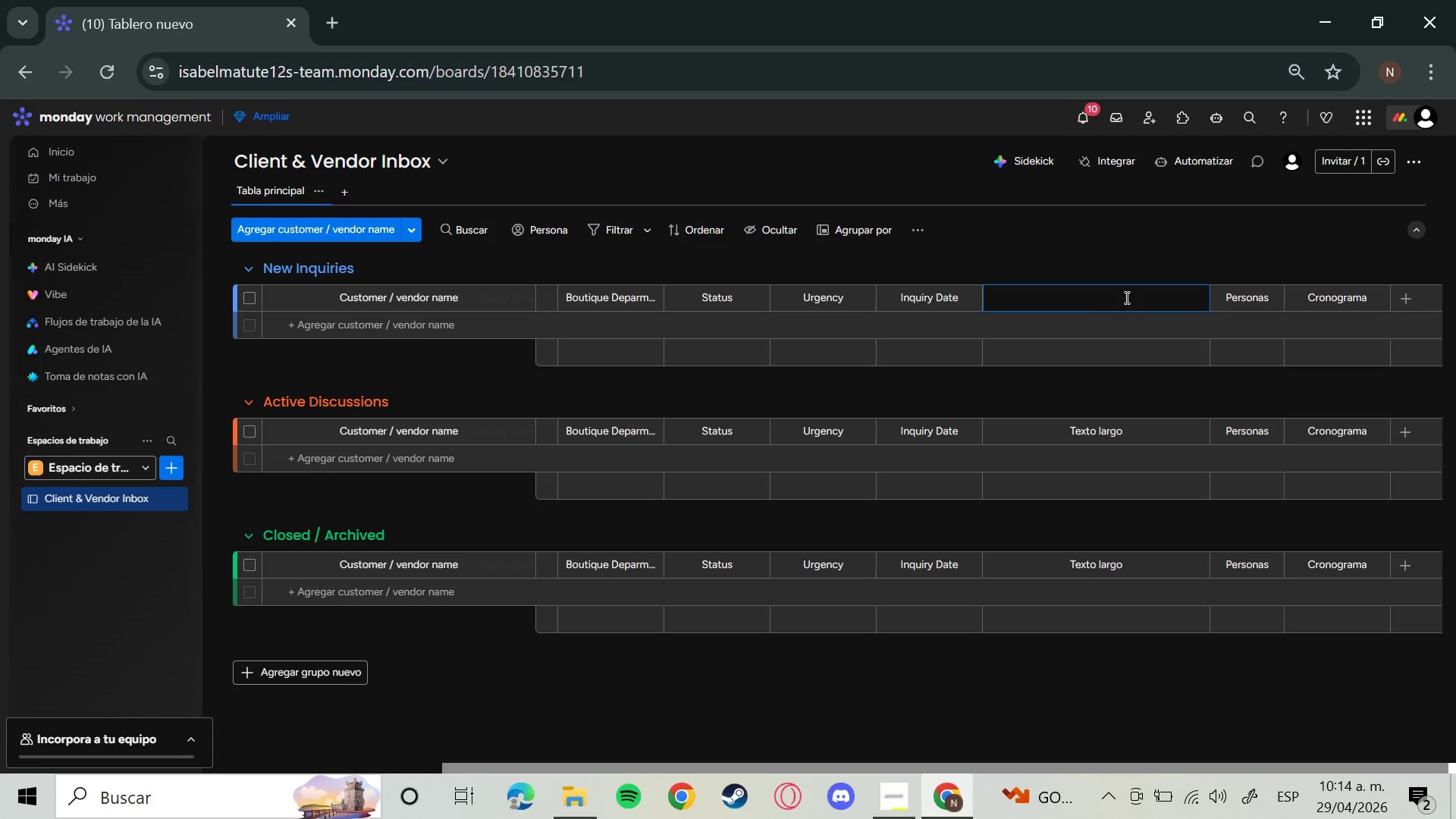 
wait(9.17)
 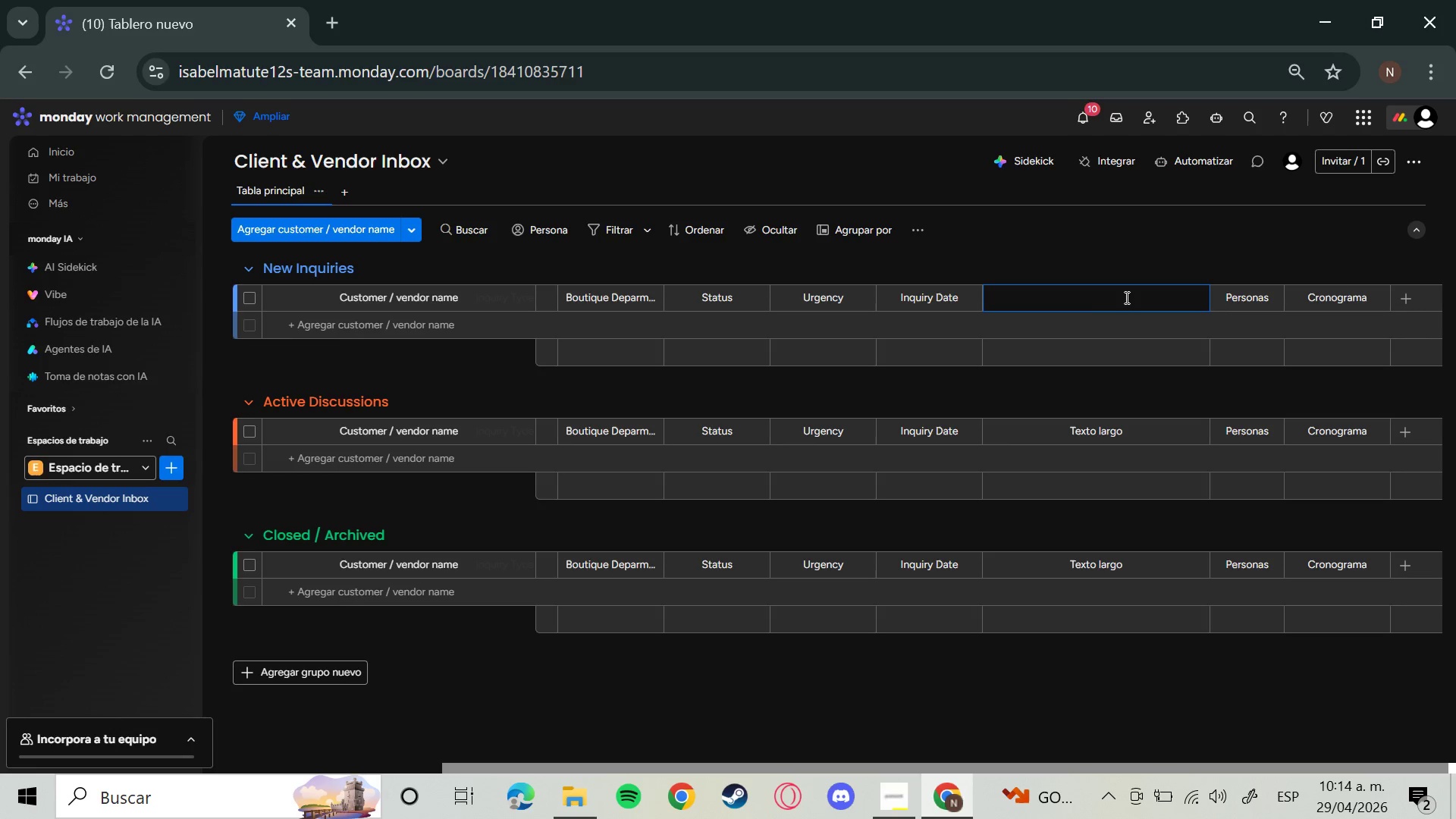 
type(Comum)
key(Backspace)
key(Backspace)
type(municai)
key(Backspace)
 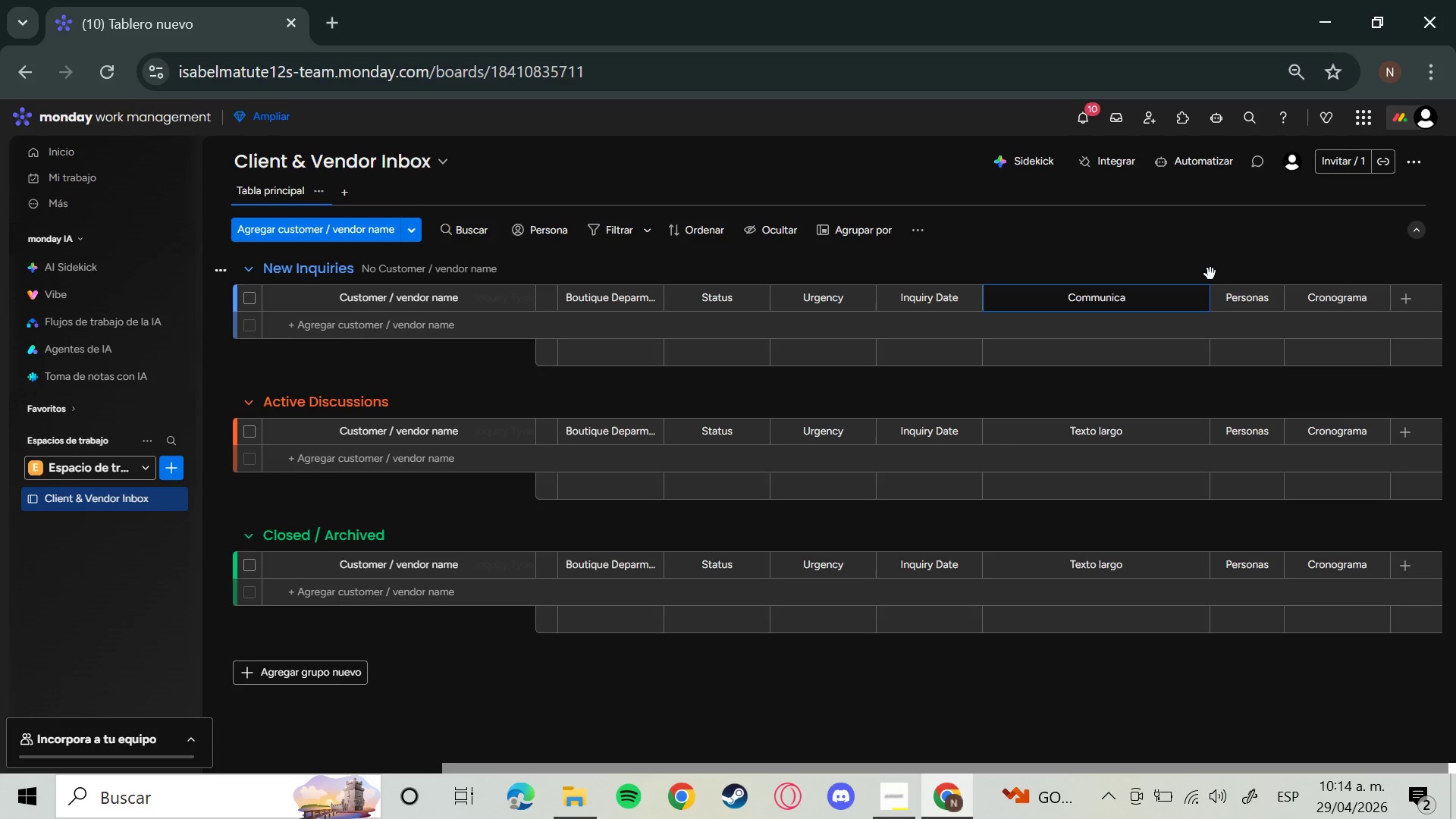 
type(tion Log)
 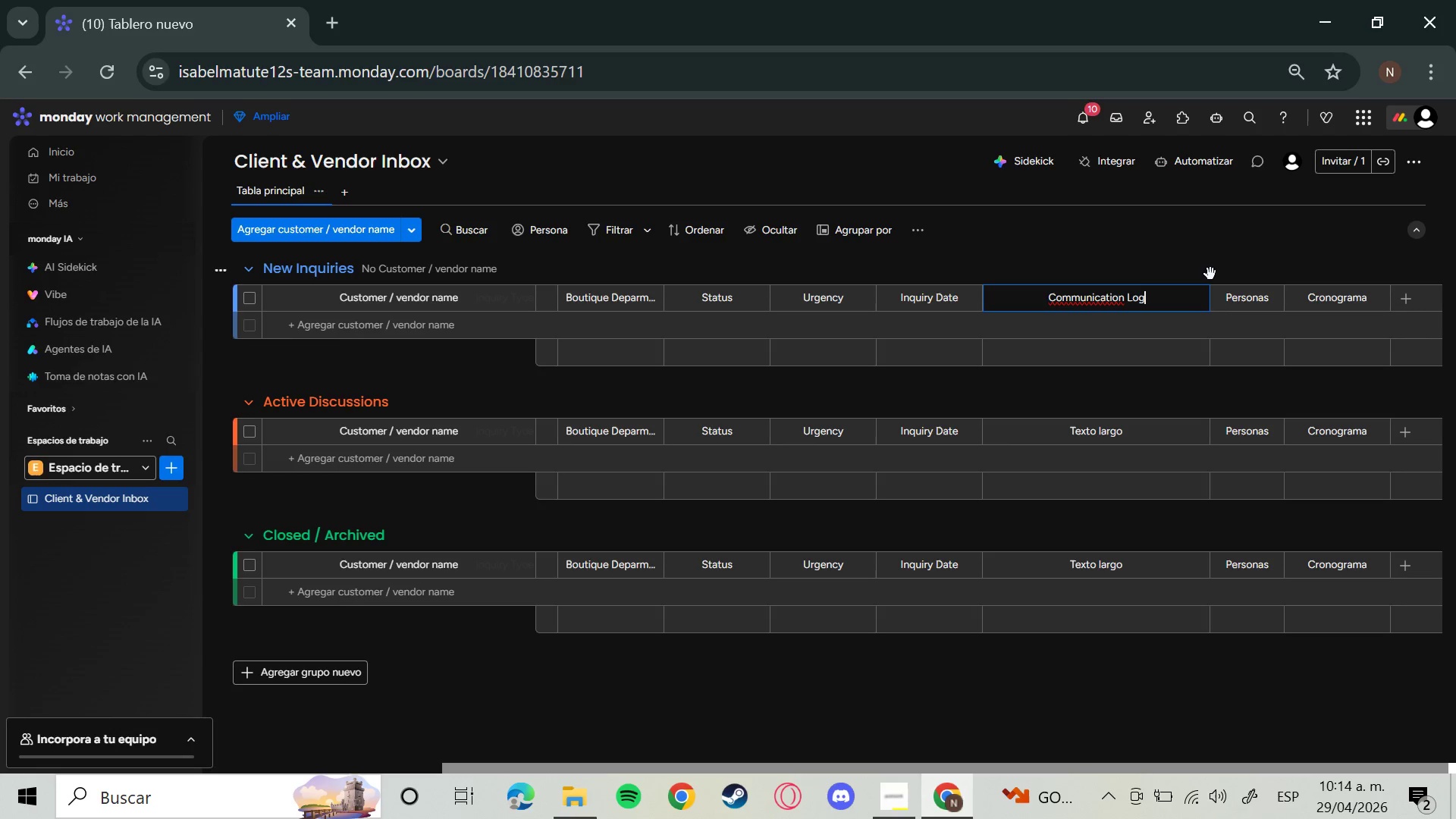 
key(Enter)
 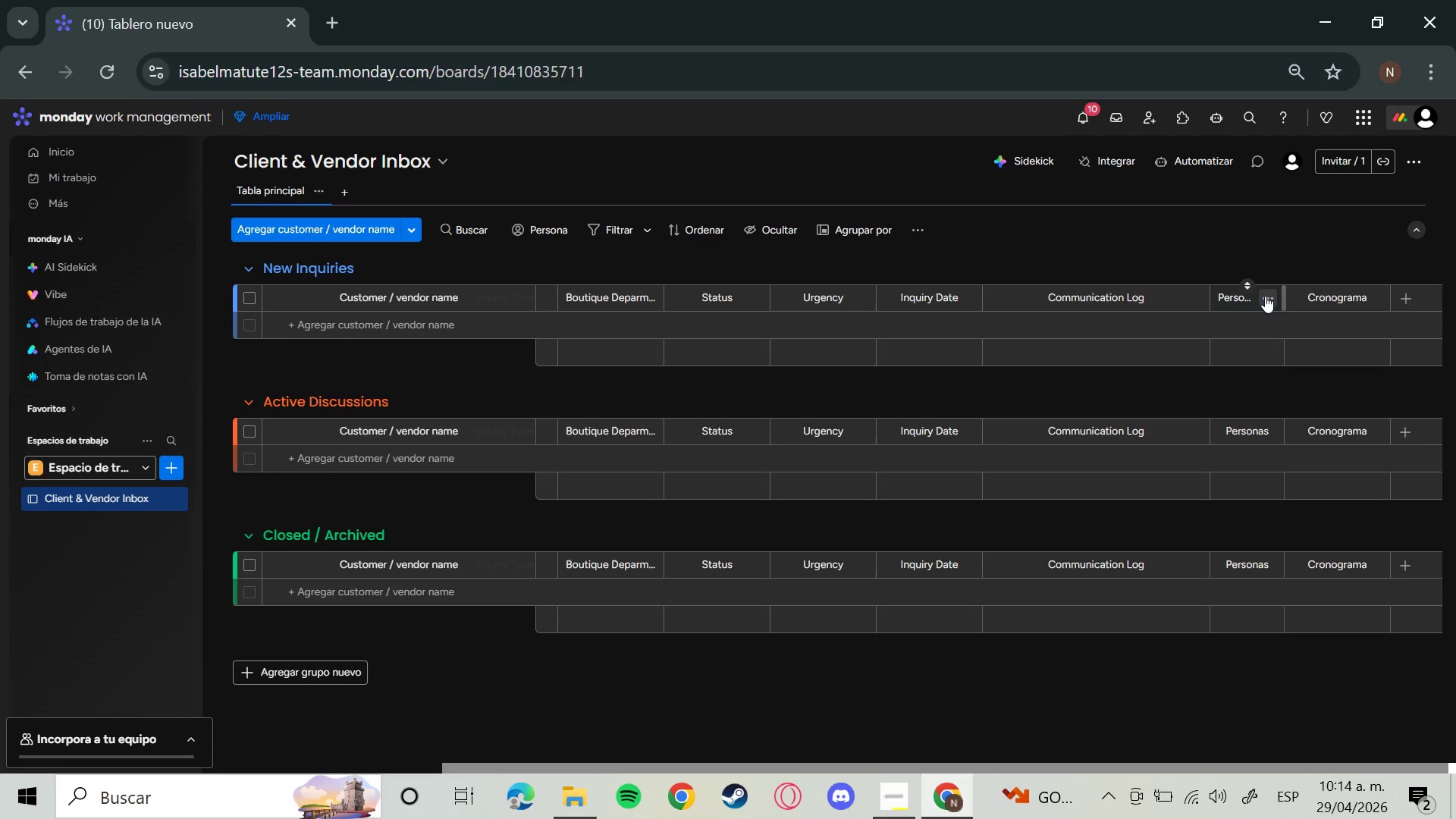 
left_click([1250, 300])
 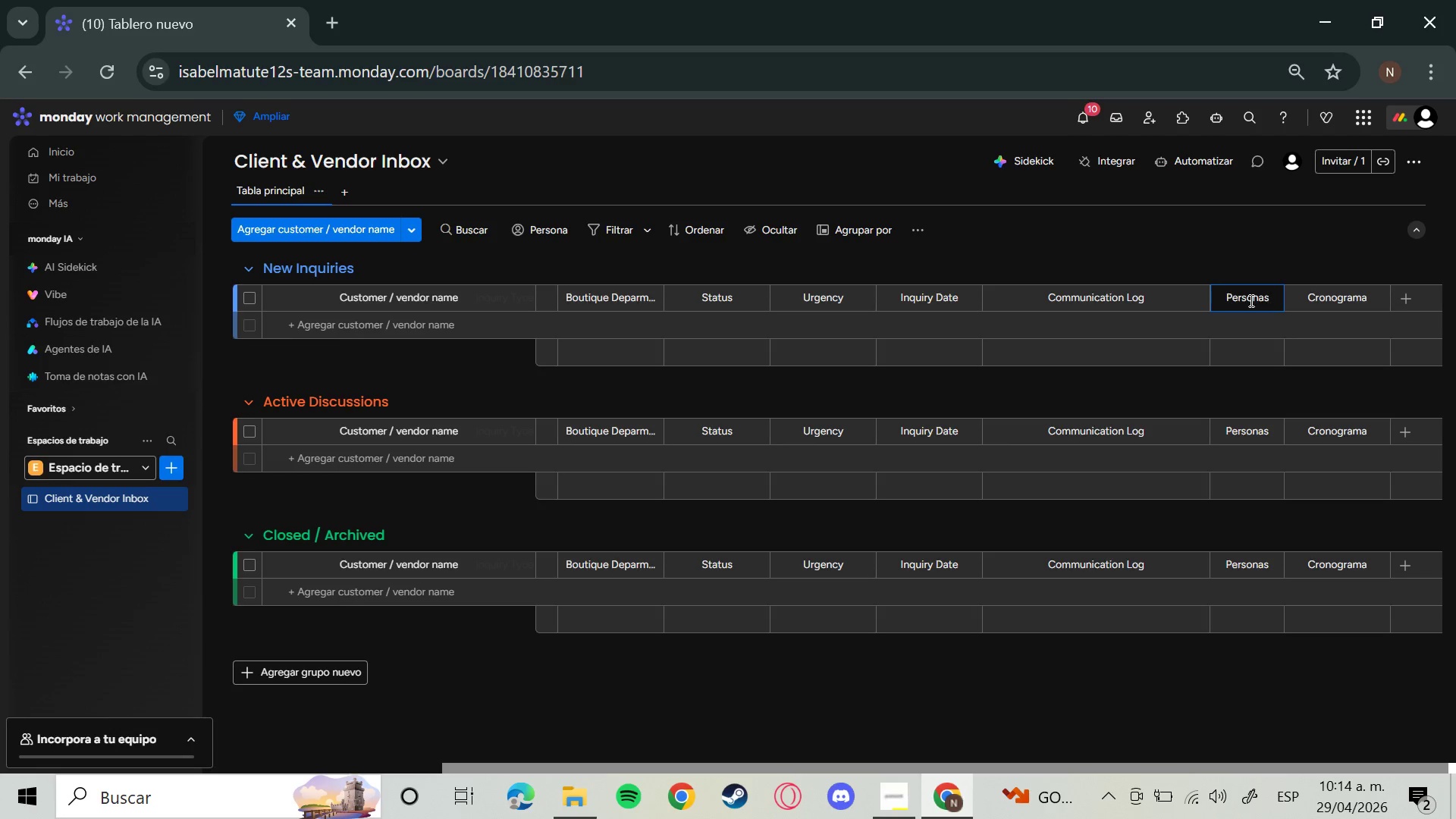 
hold_key(key=Backspace, duration=0.97)
 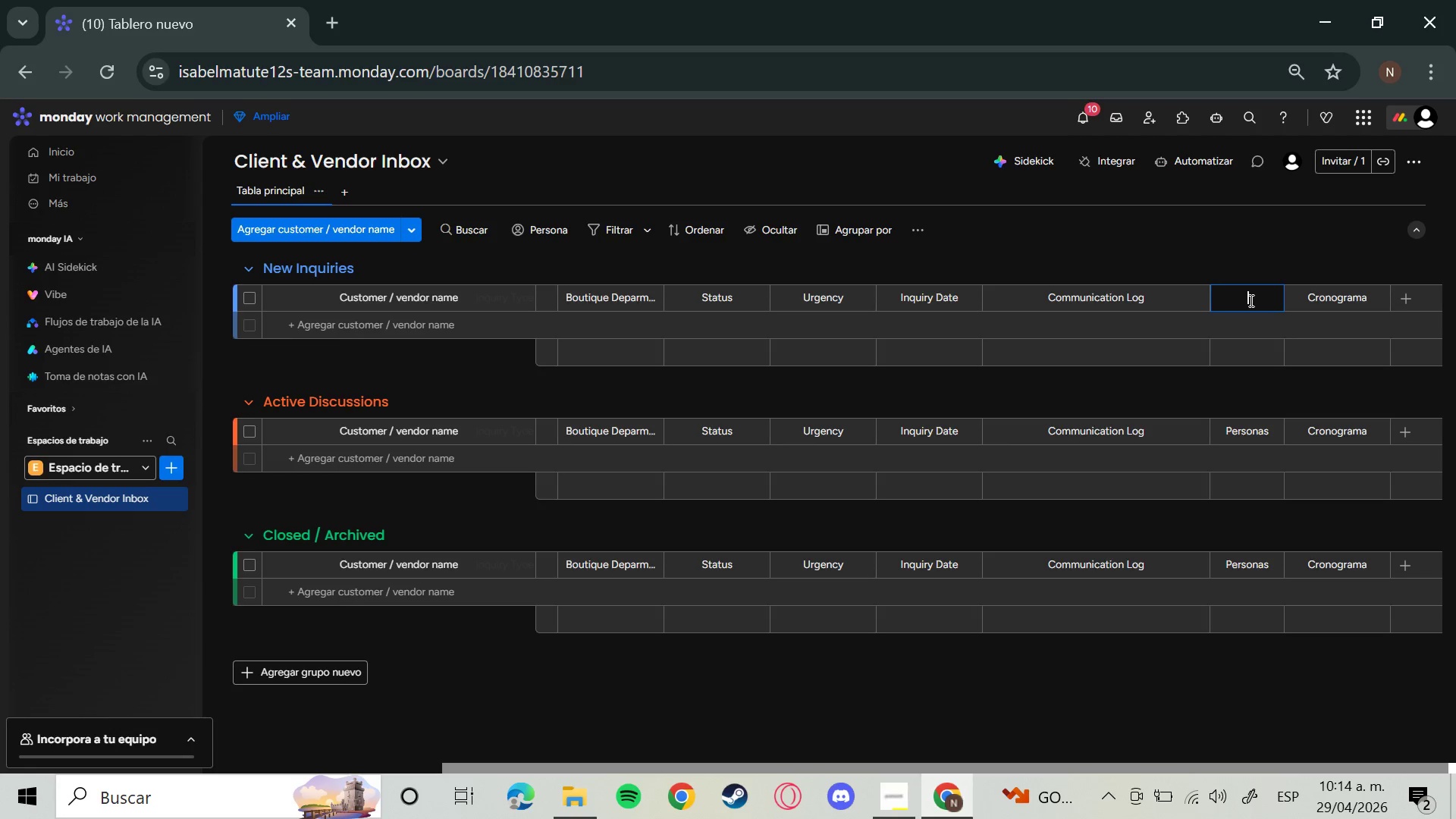 
type(Lead Maker)
 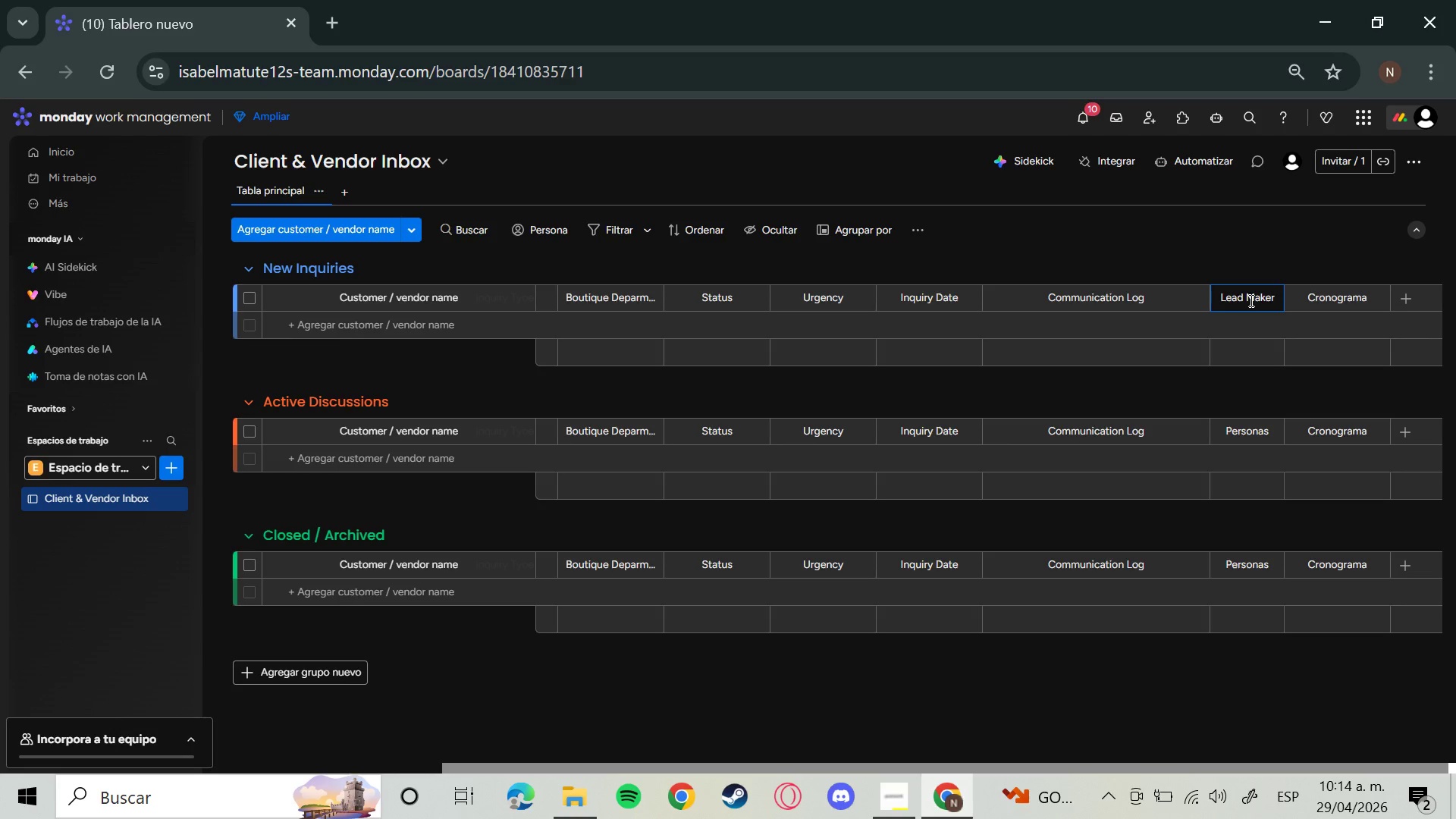 
key(Enter)
 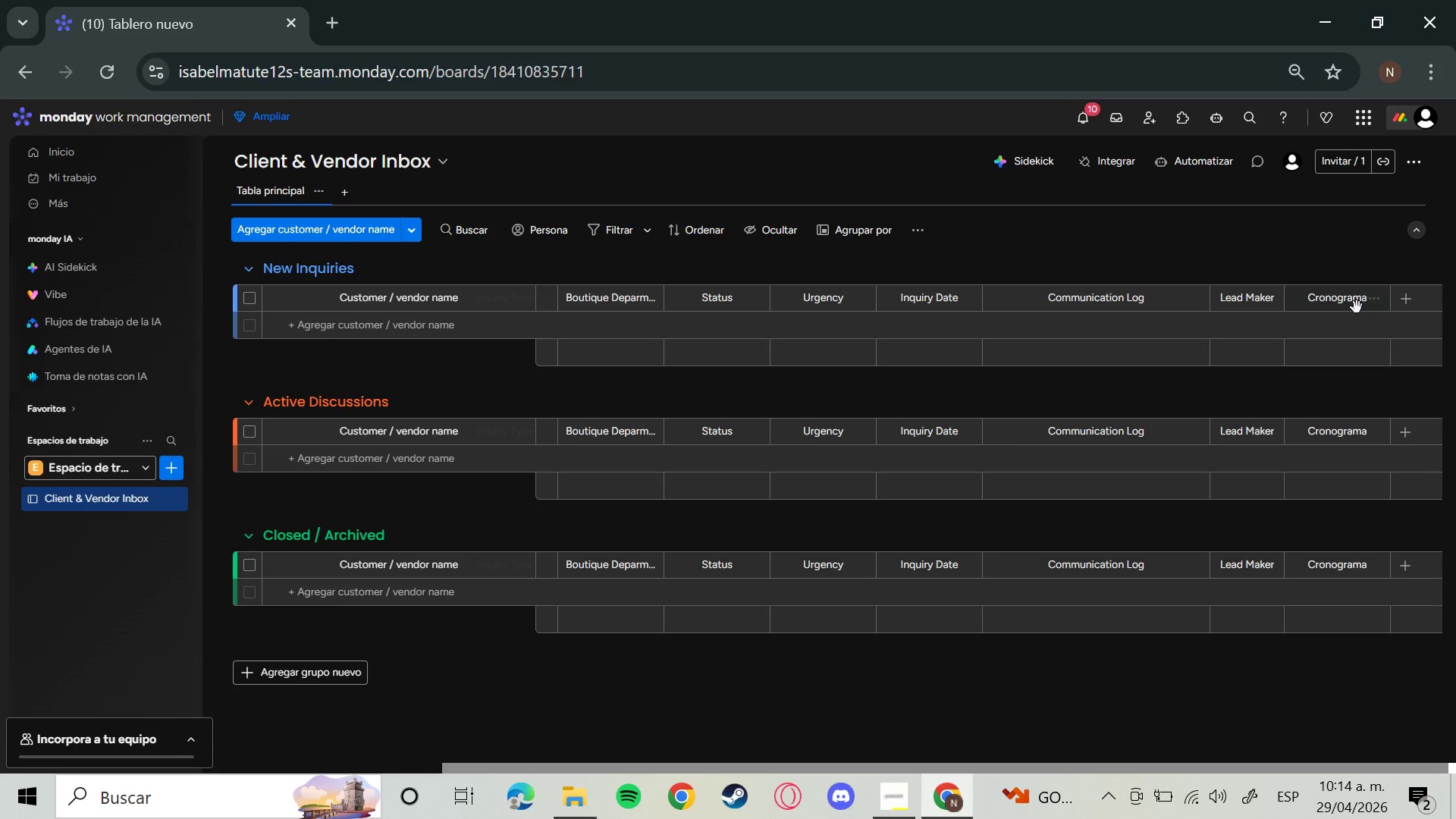 
left_click([1351, 297])
 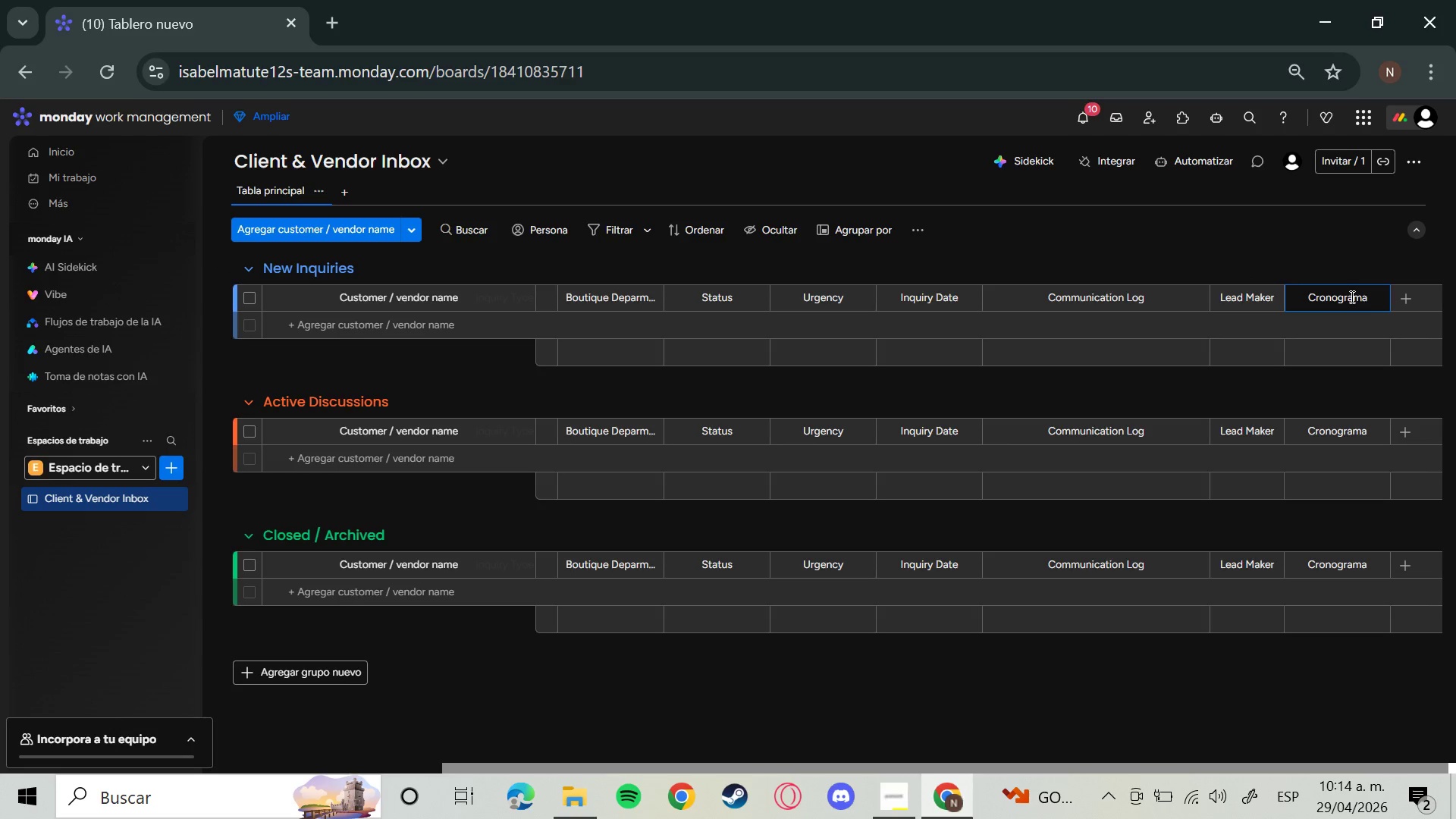 
hold_key(key=Backspace, duration=1.5)
 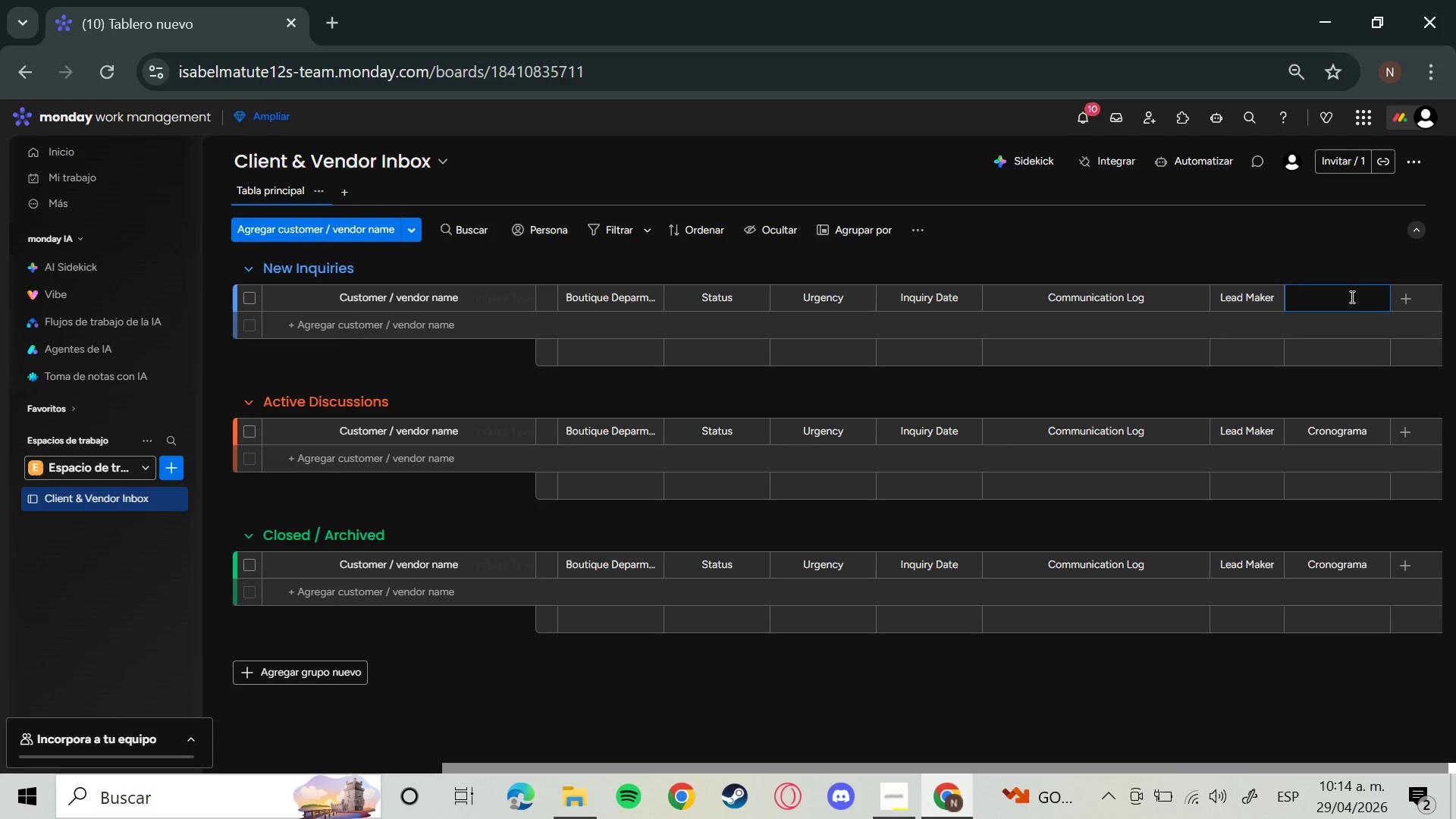 
hold_key(key=Backspace, duration=0.34)
 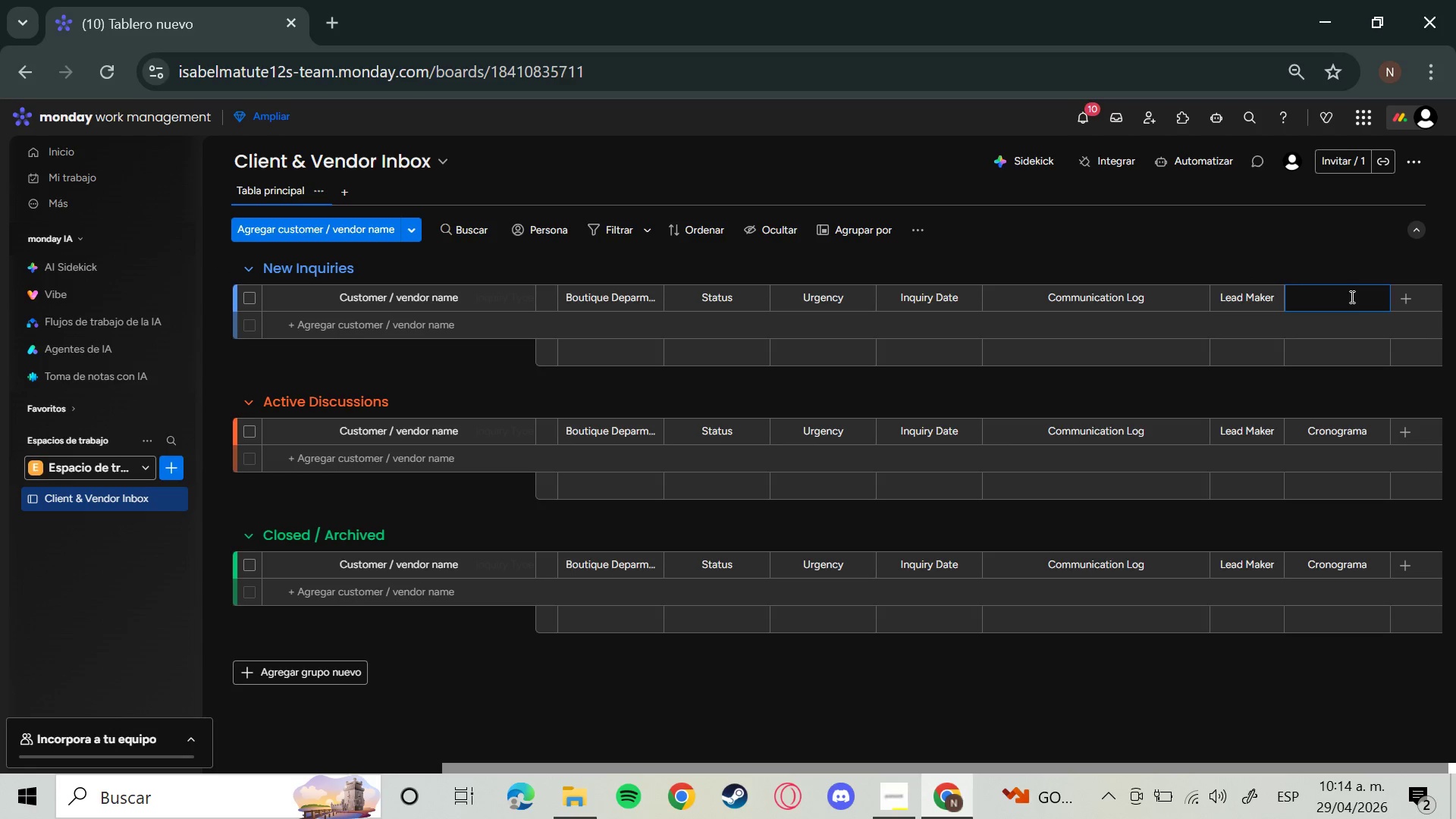 
type(Timeline)
 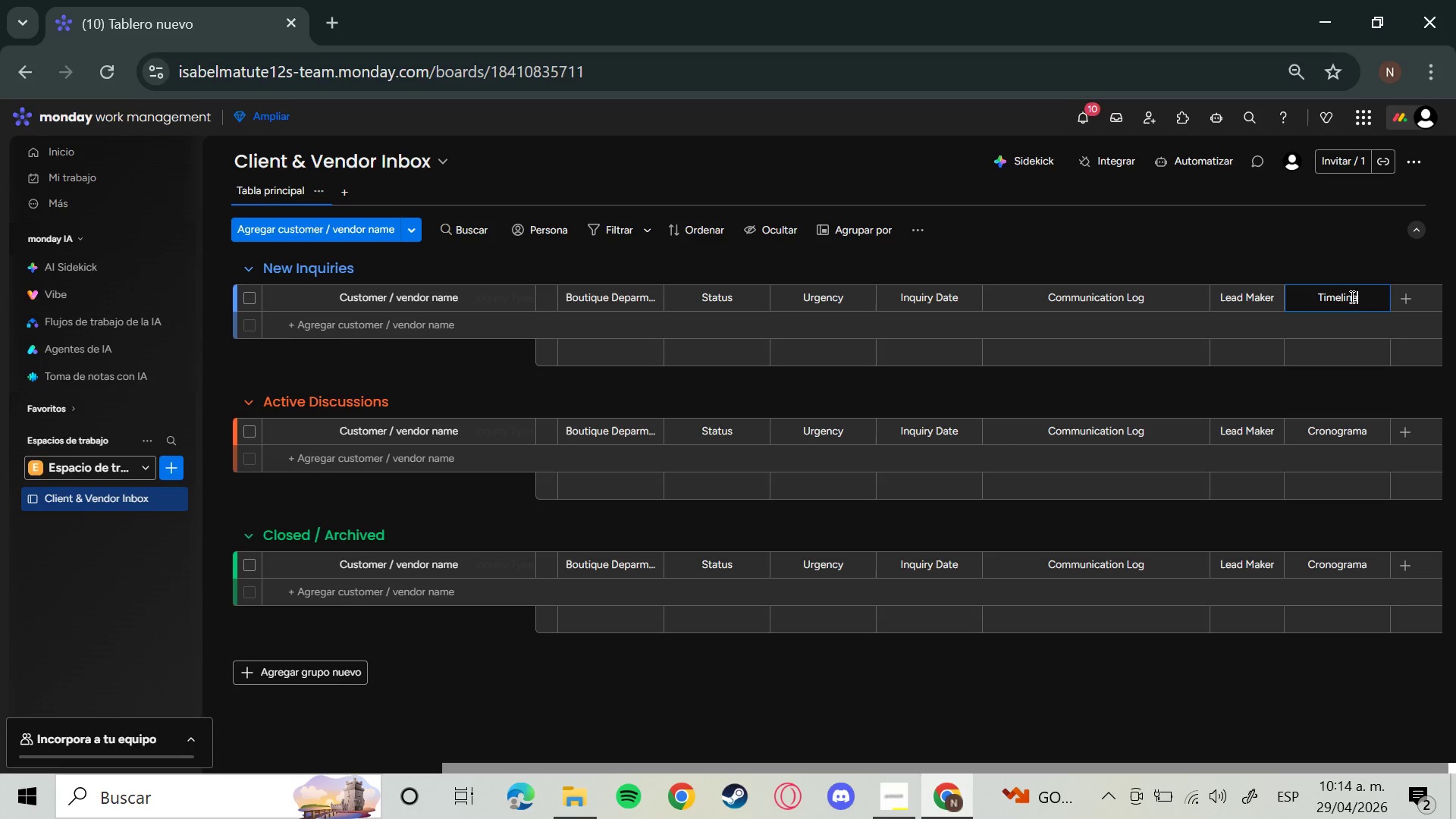 
key(Enter)
 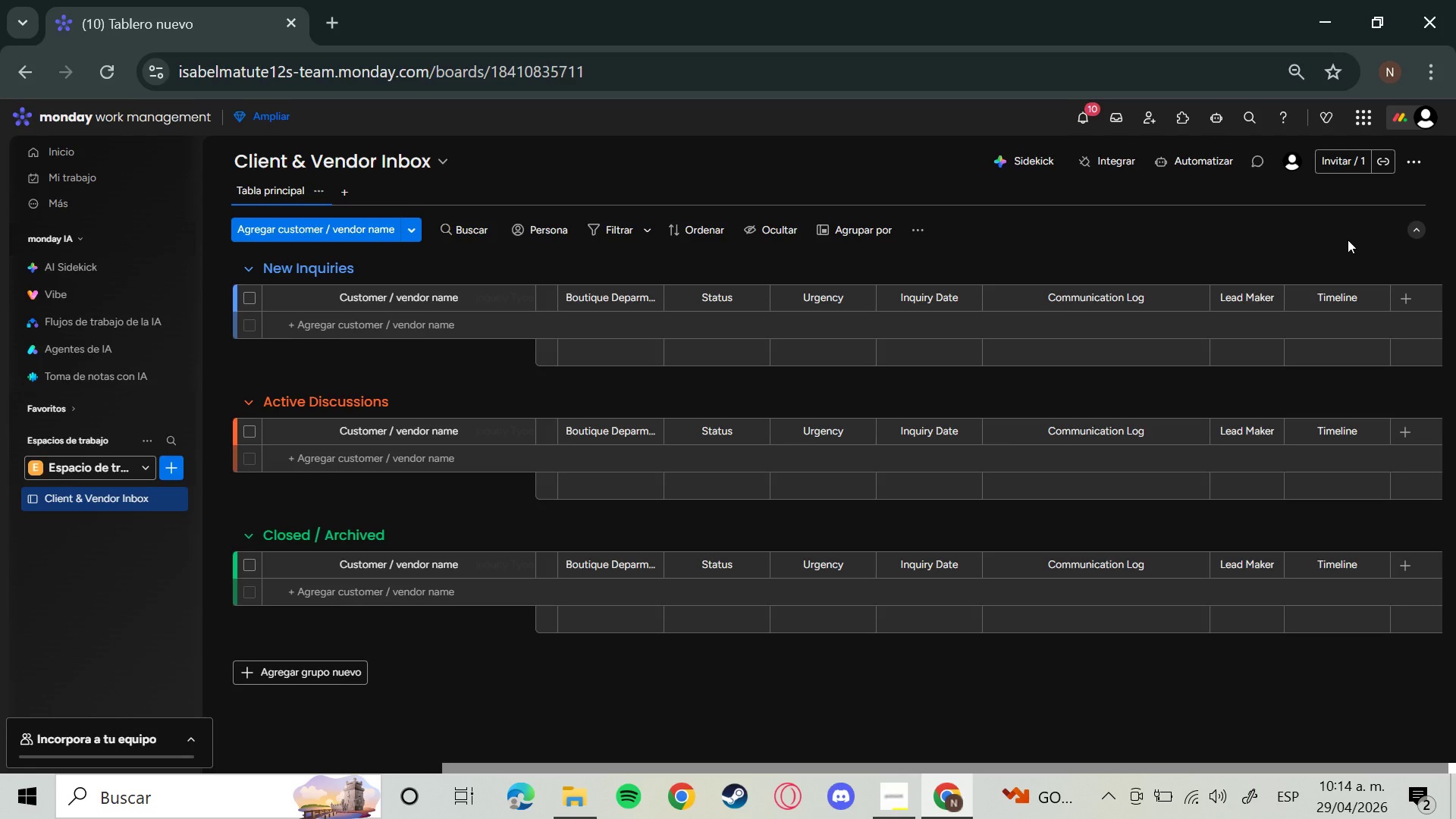 
wait(16.59)
 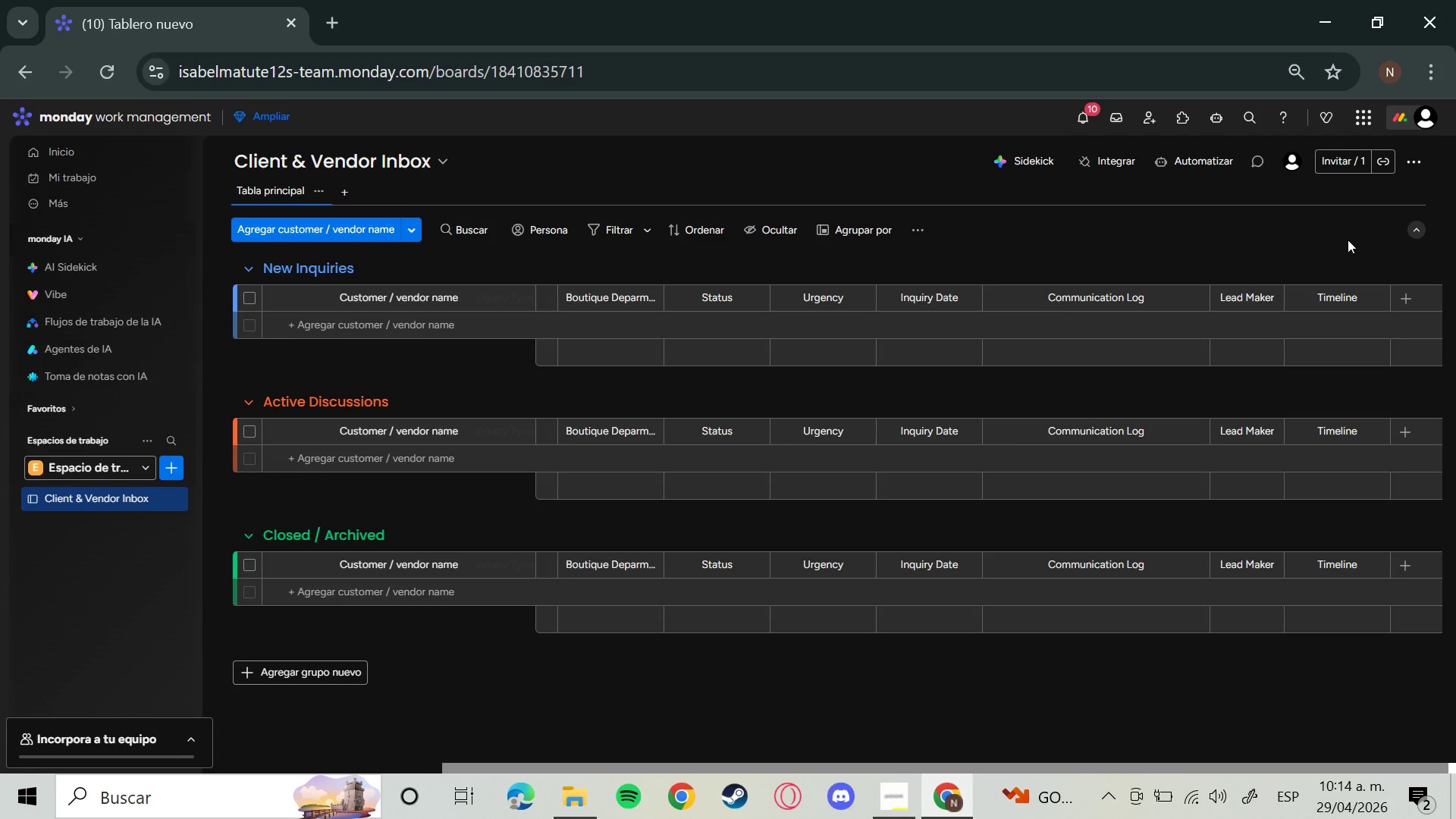 
left_click_drag(start_coordinate=[642, 767], to_coordinate=[229, 795])
 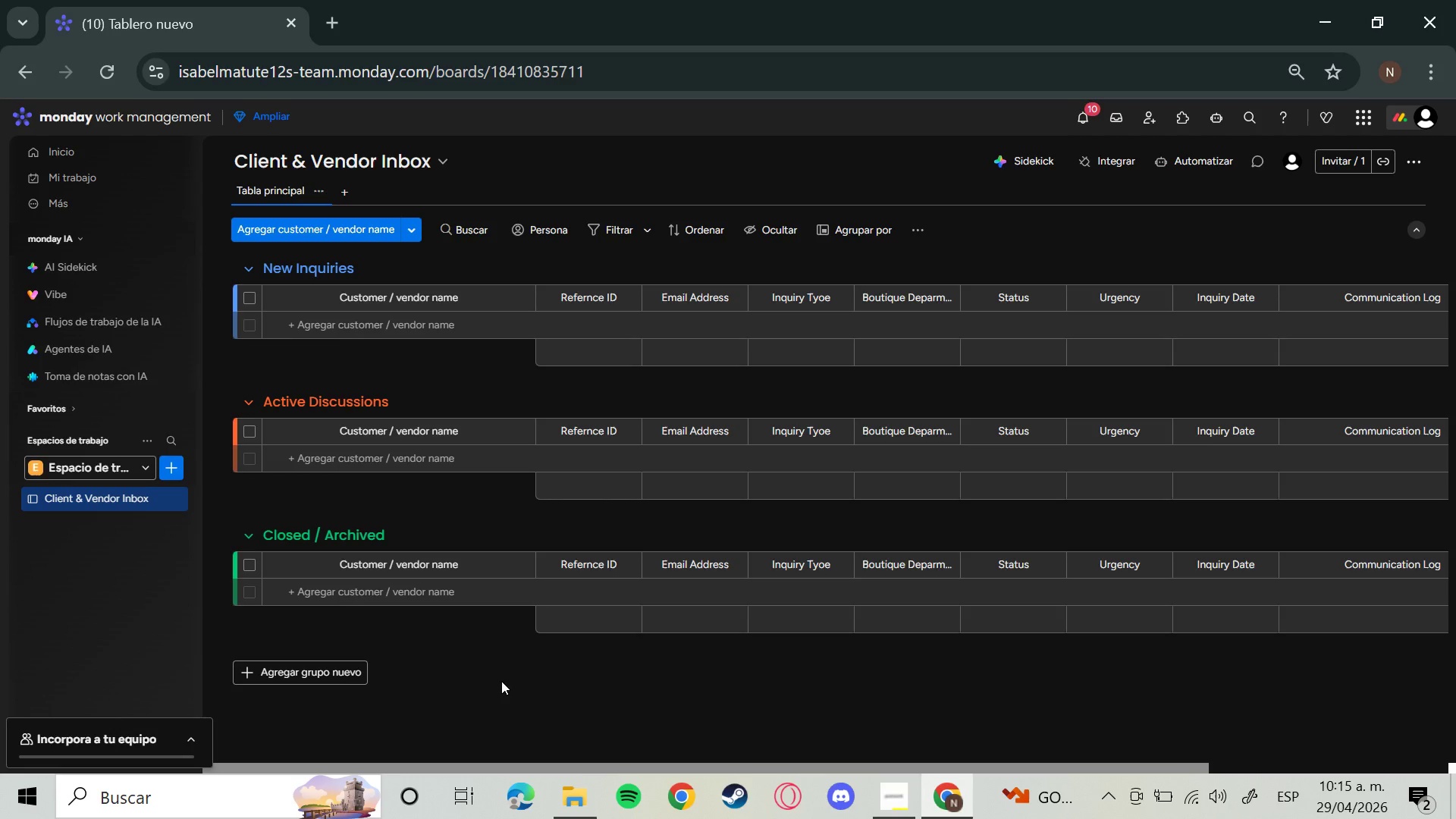 
wait(11.42)
 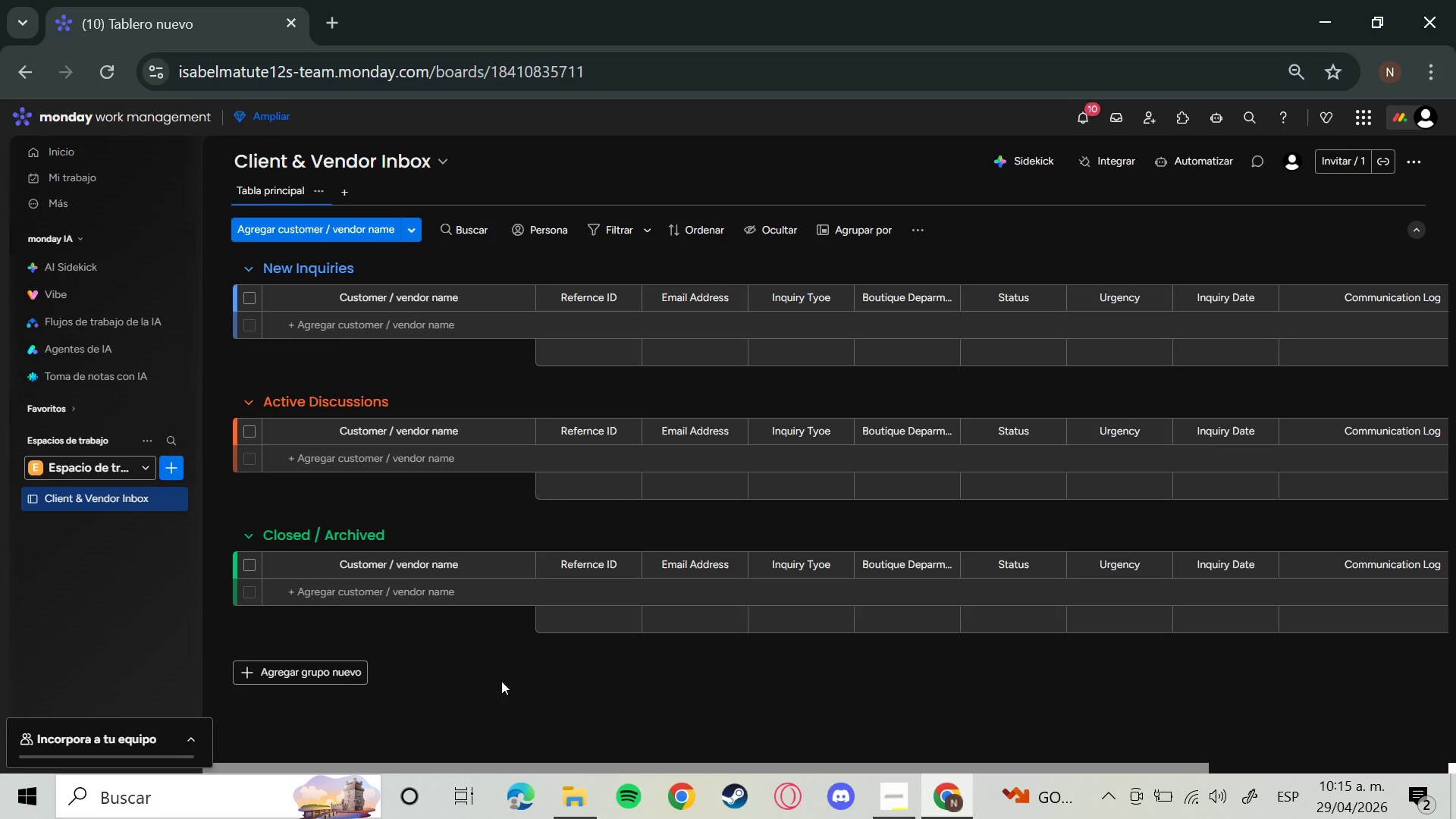 
left_click([391, 322])
 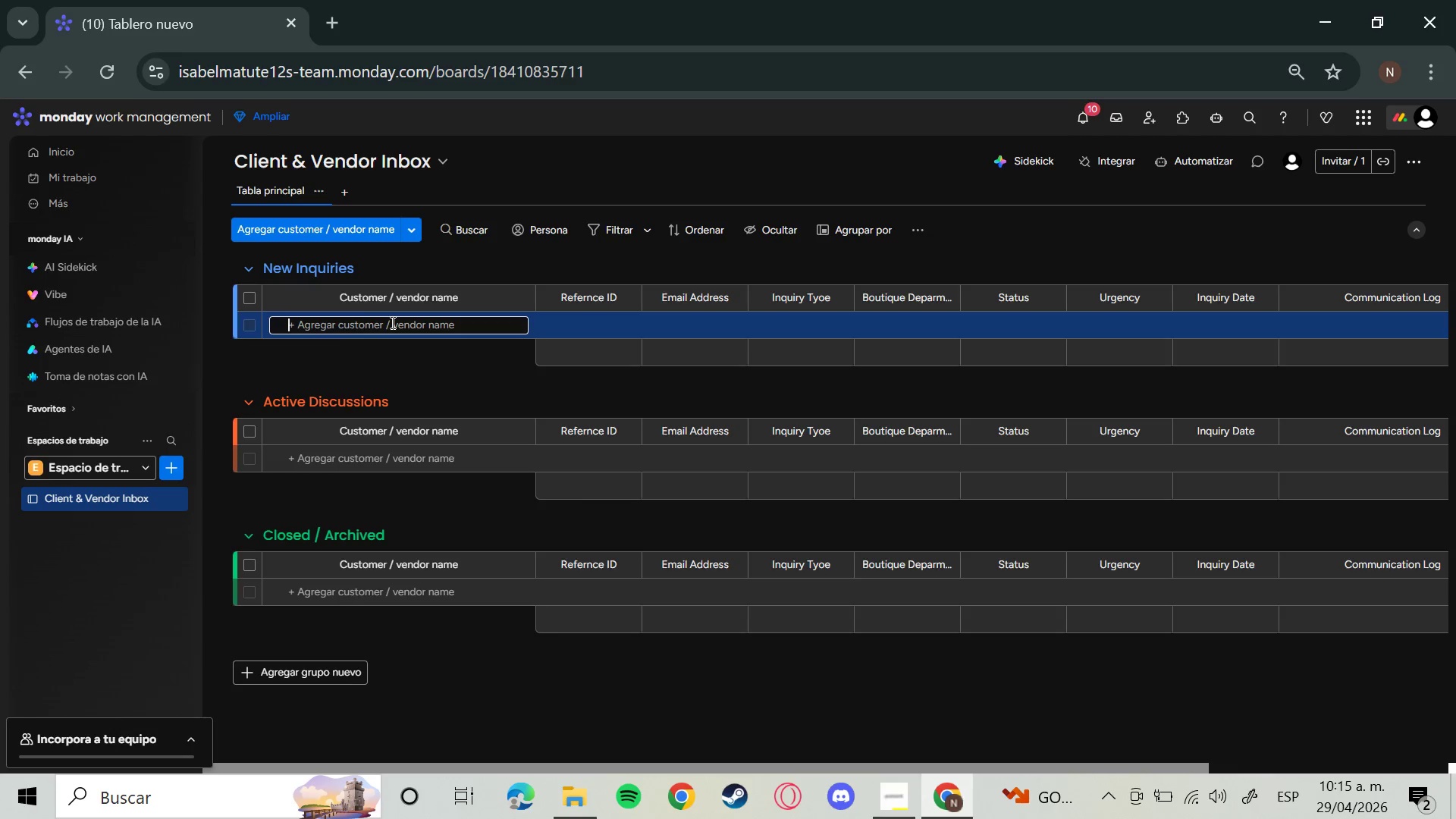 
type(Item)
 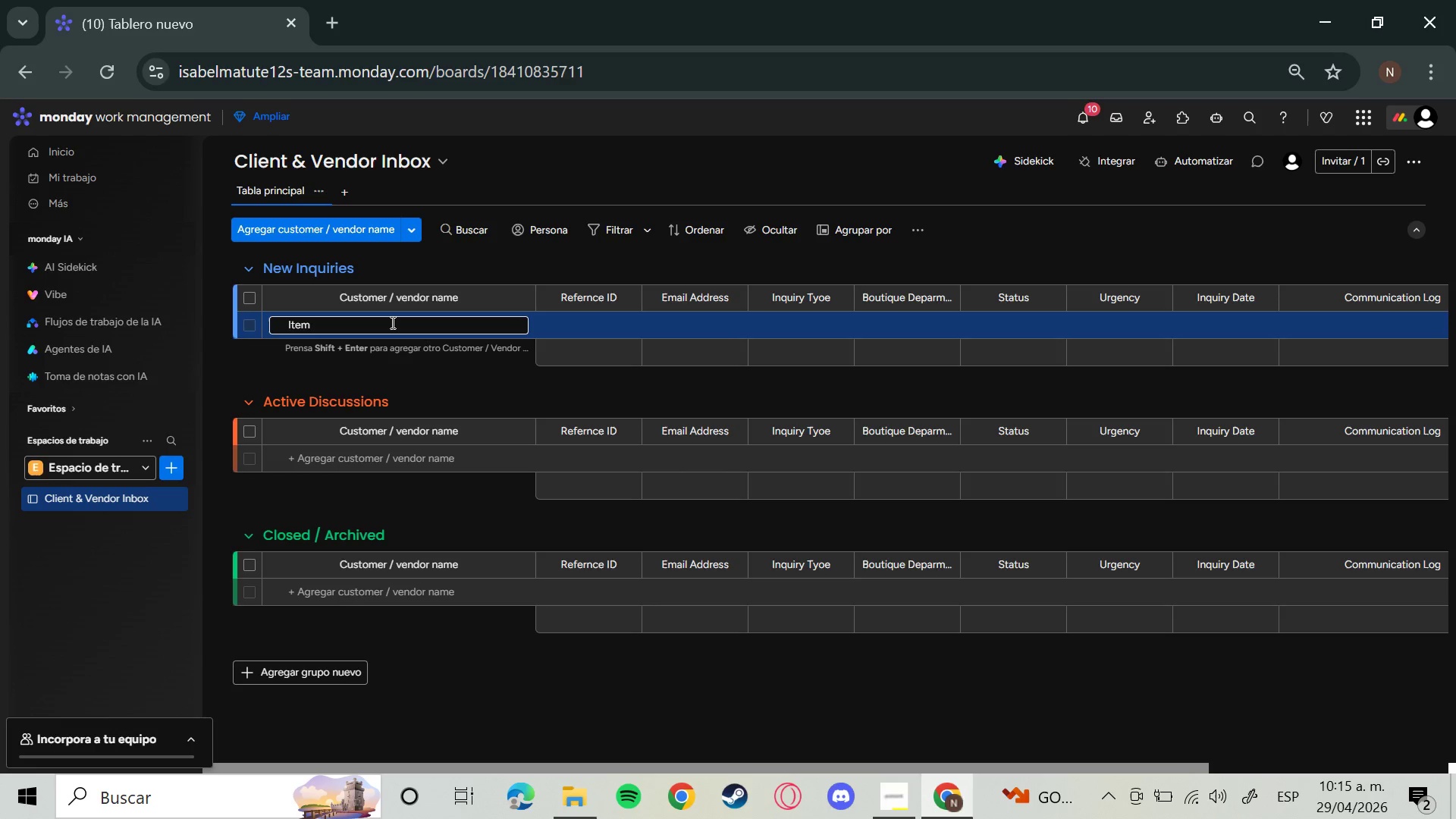 
key(Enter)
 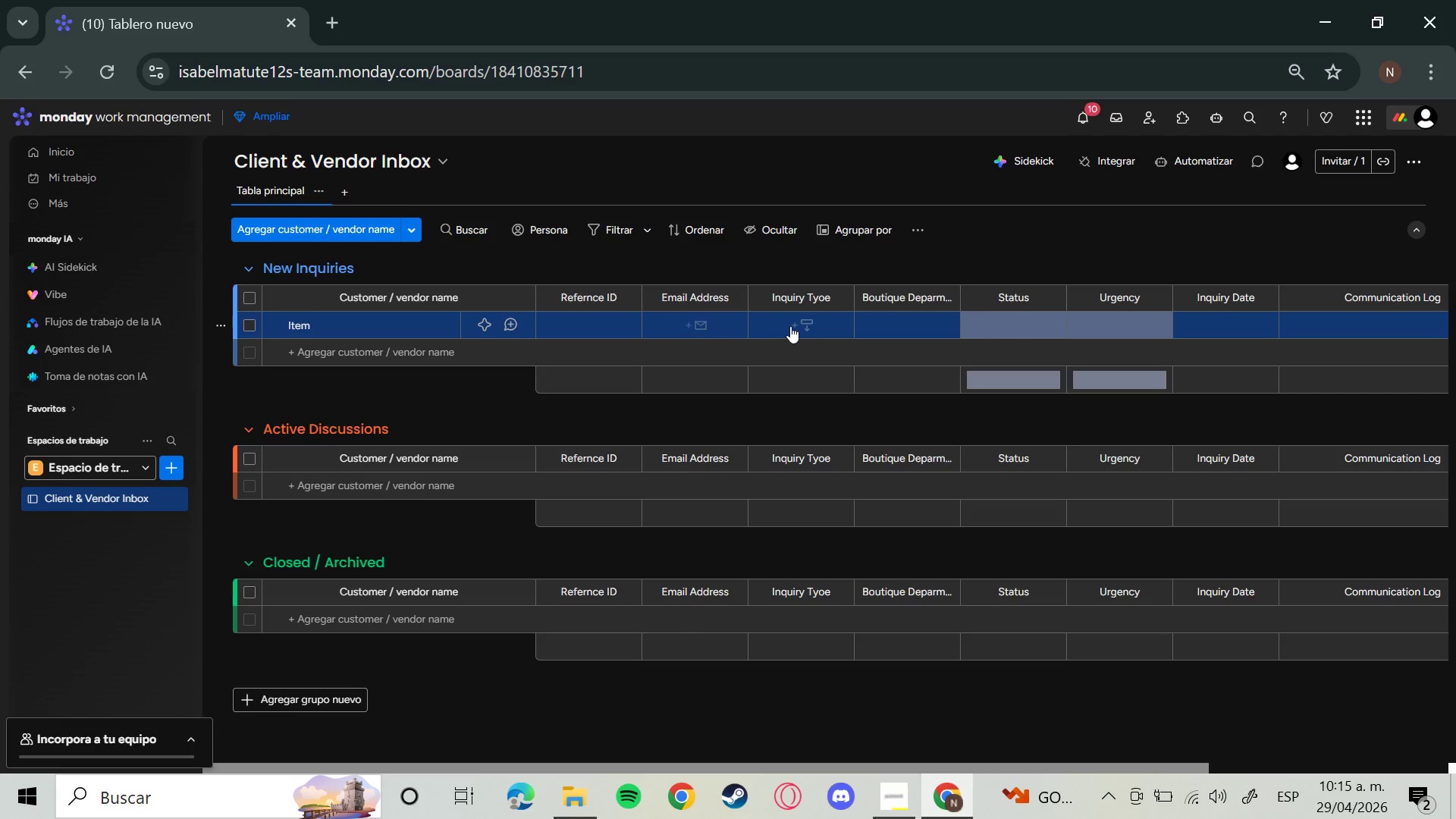 
wait(5.39)
 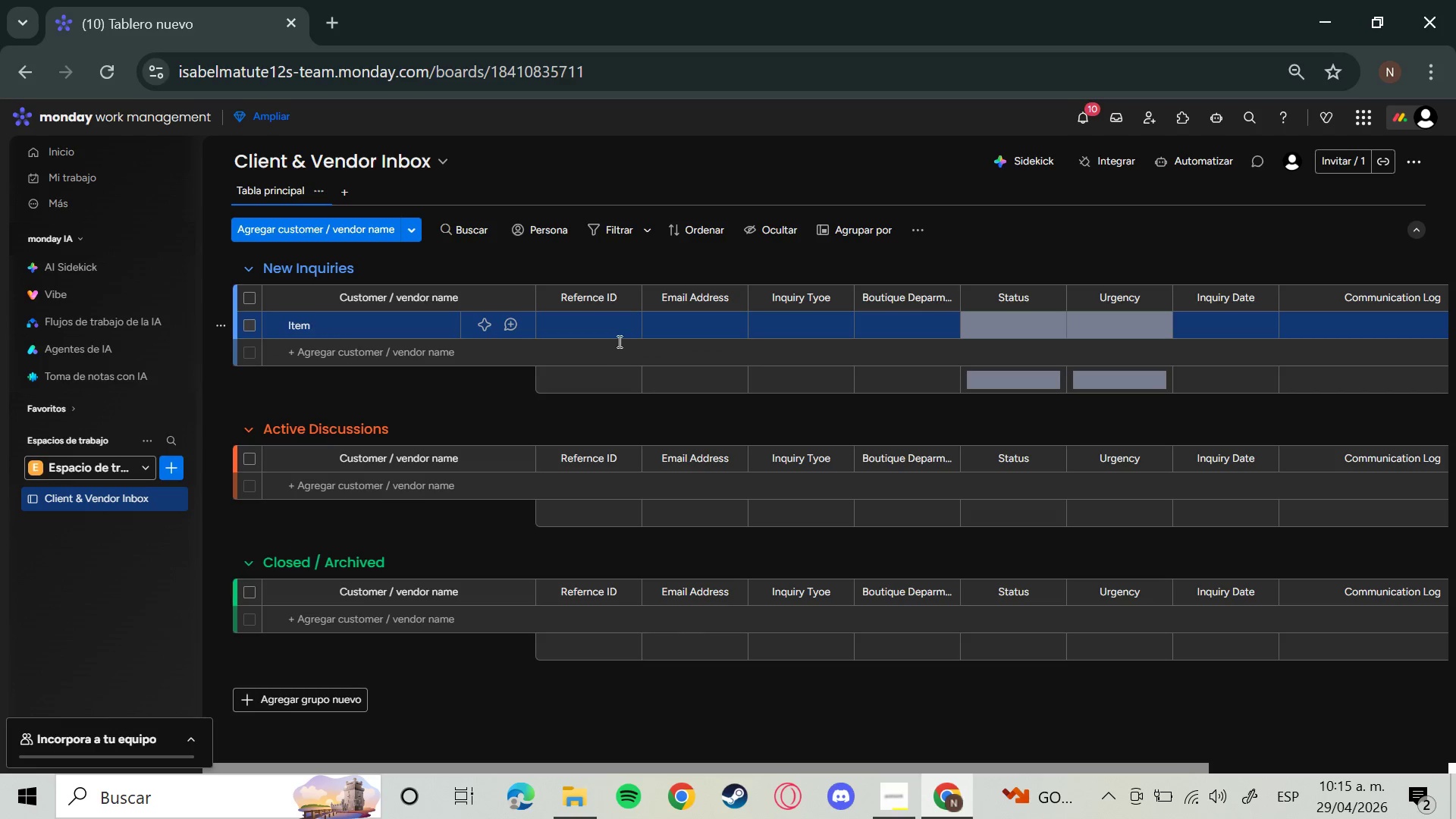 
left_click([790, 326])
 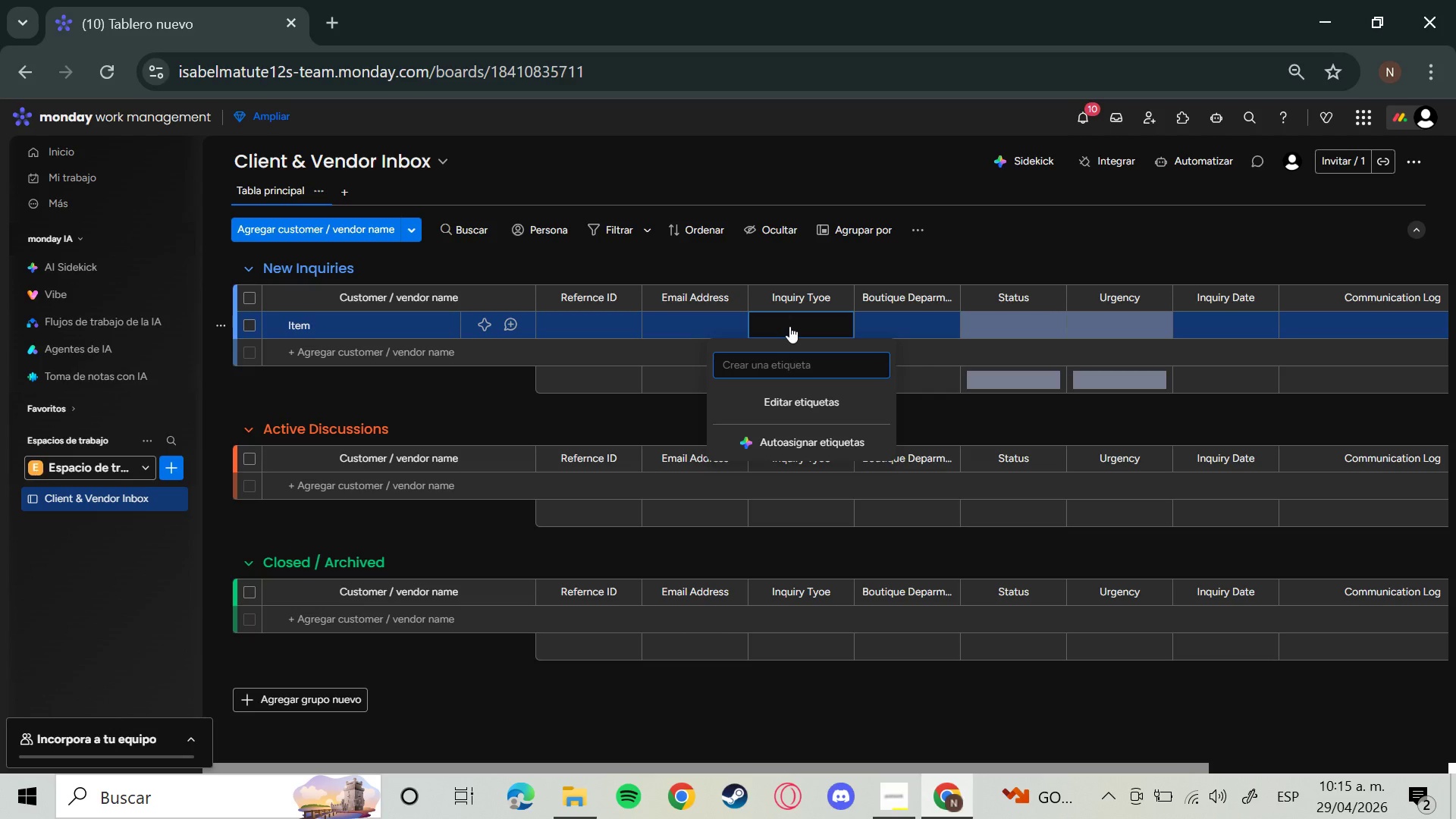 
type(Wholesale)
 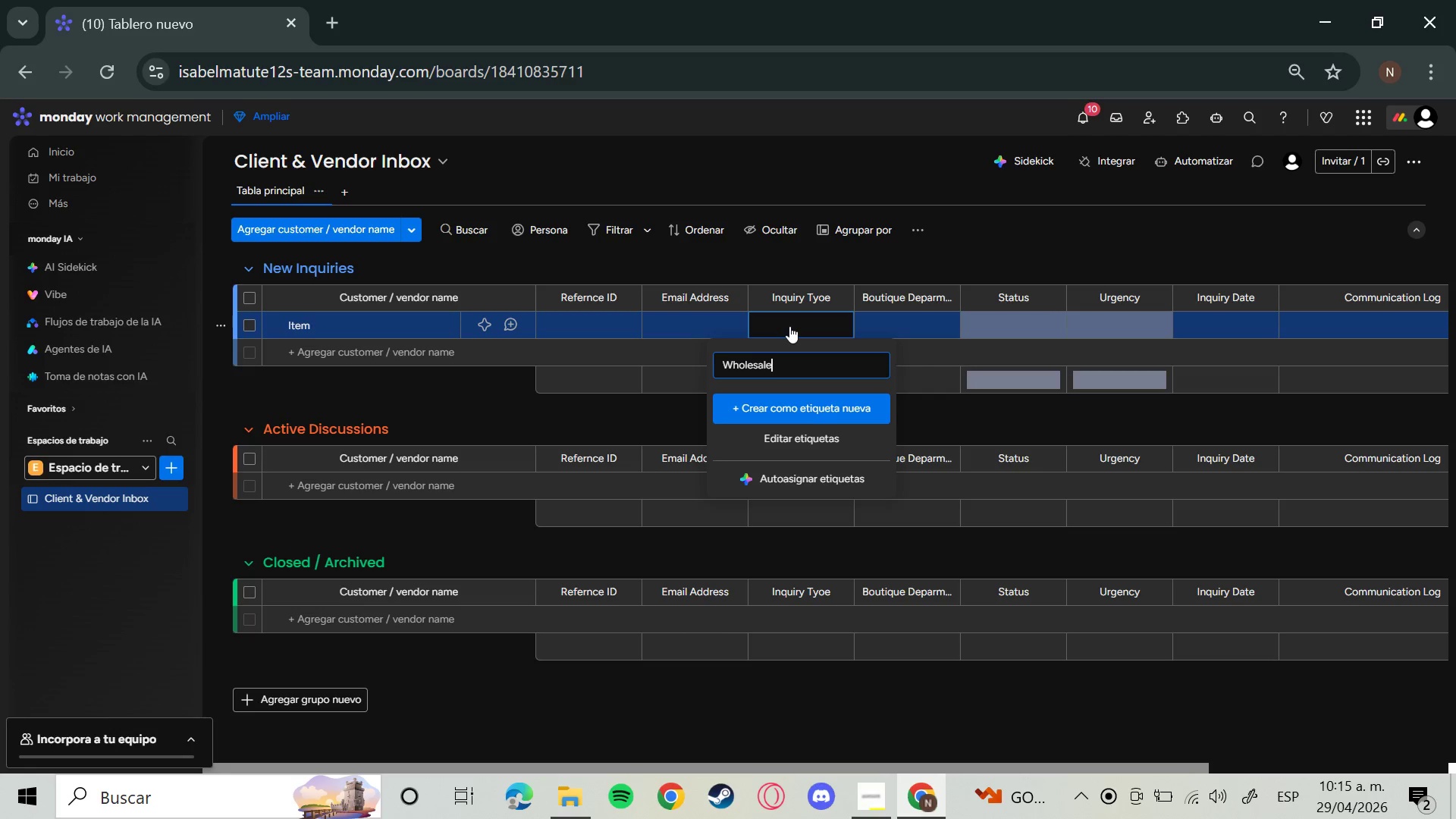 
key(Enter)
 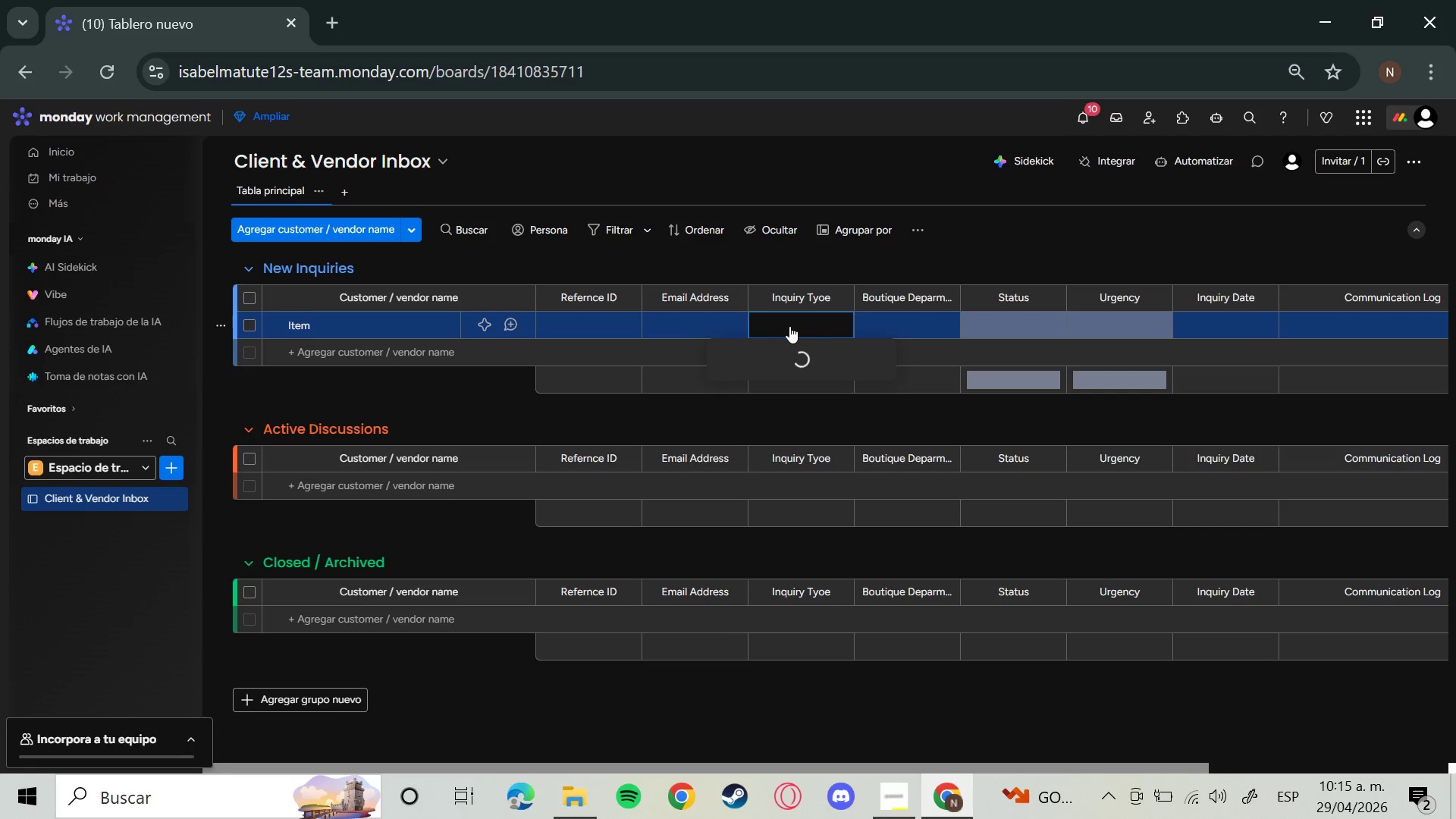 
type(Cuso)
key(Backspace)
type(tom Order)
 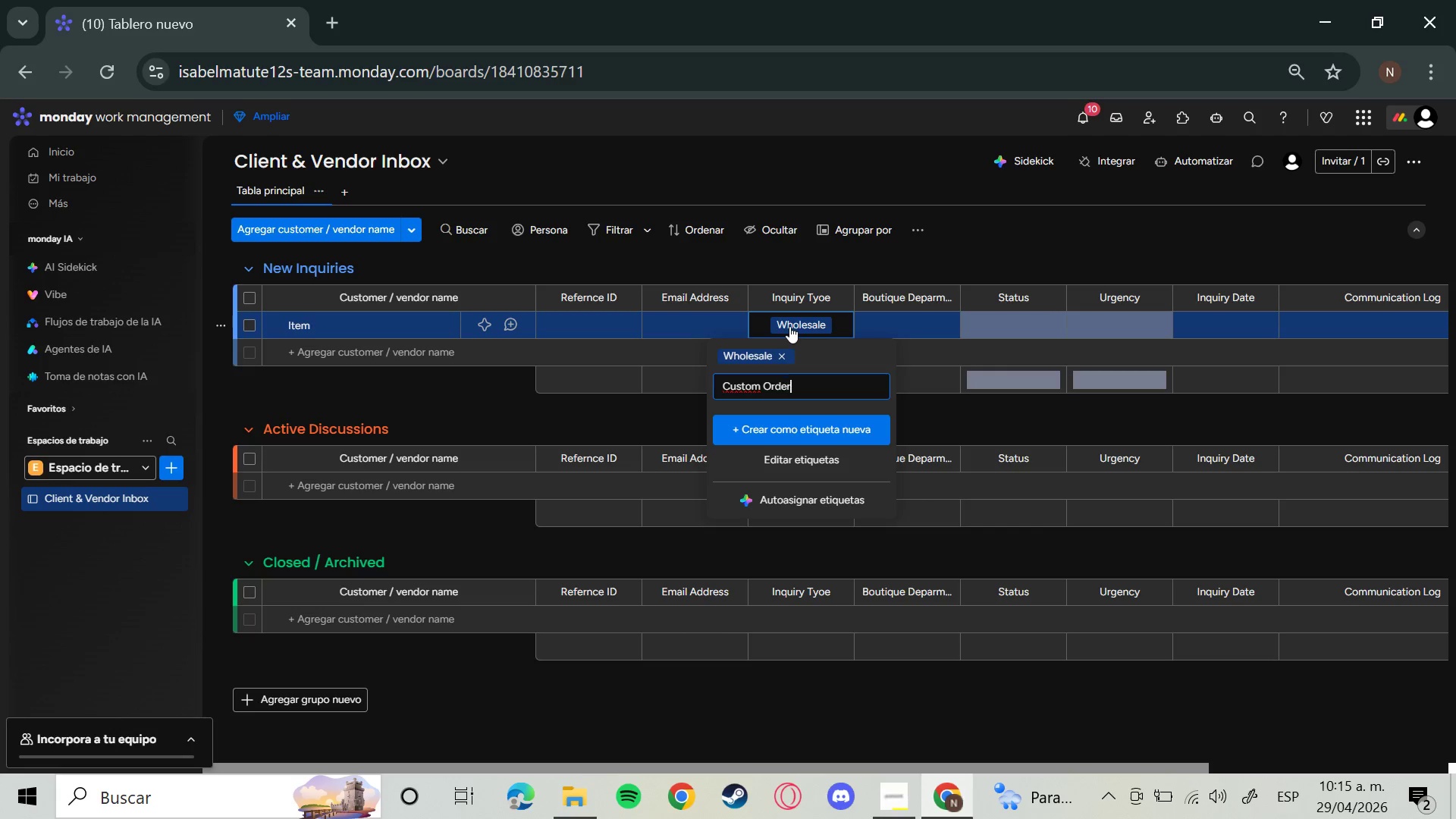 
key(Enter)
 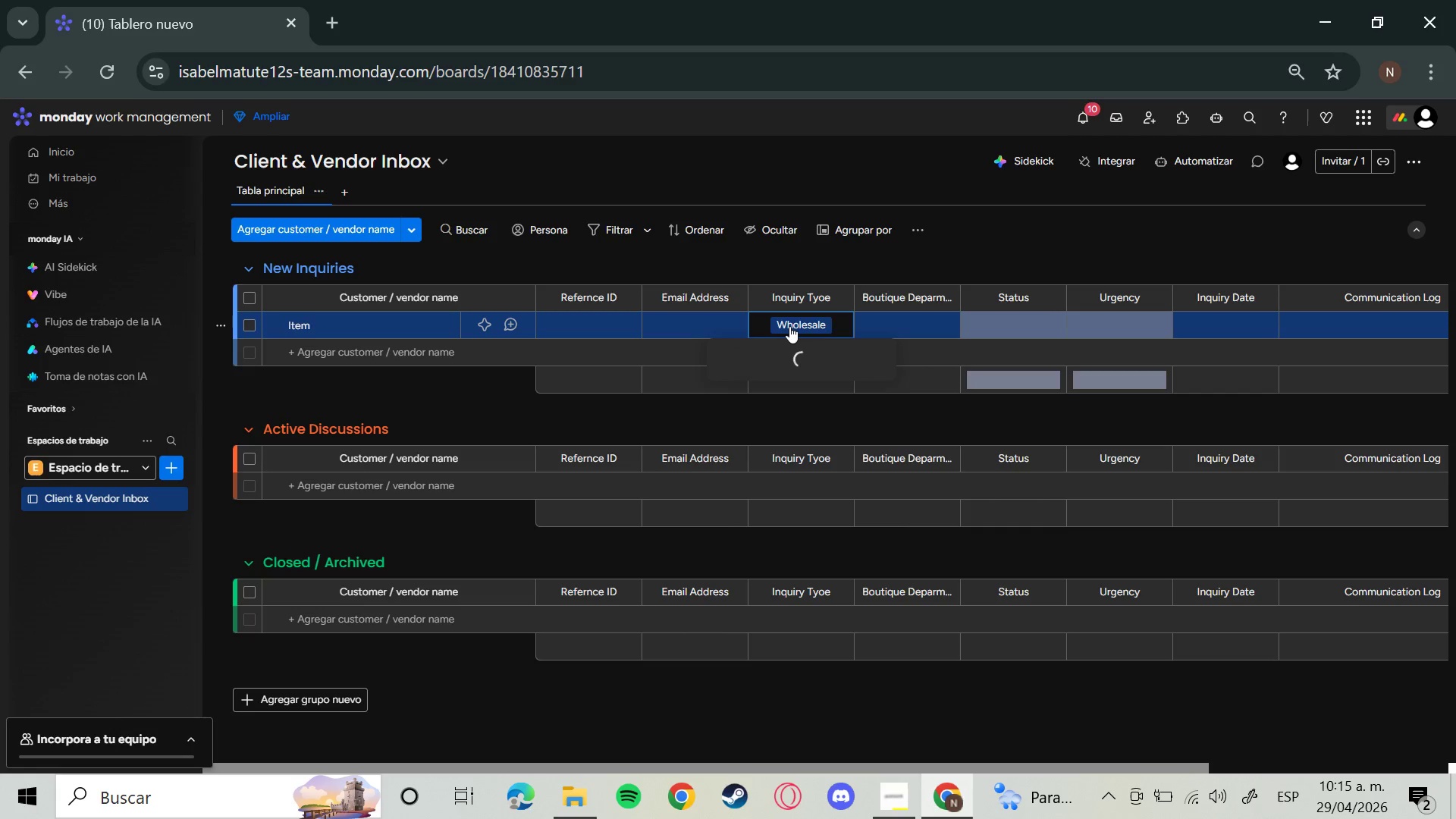 
type(Pree)
key(Backspace)
type(ss)
 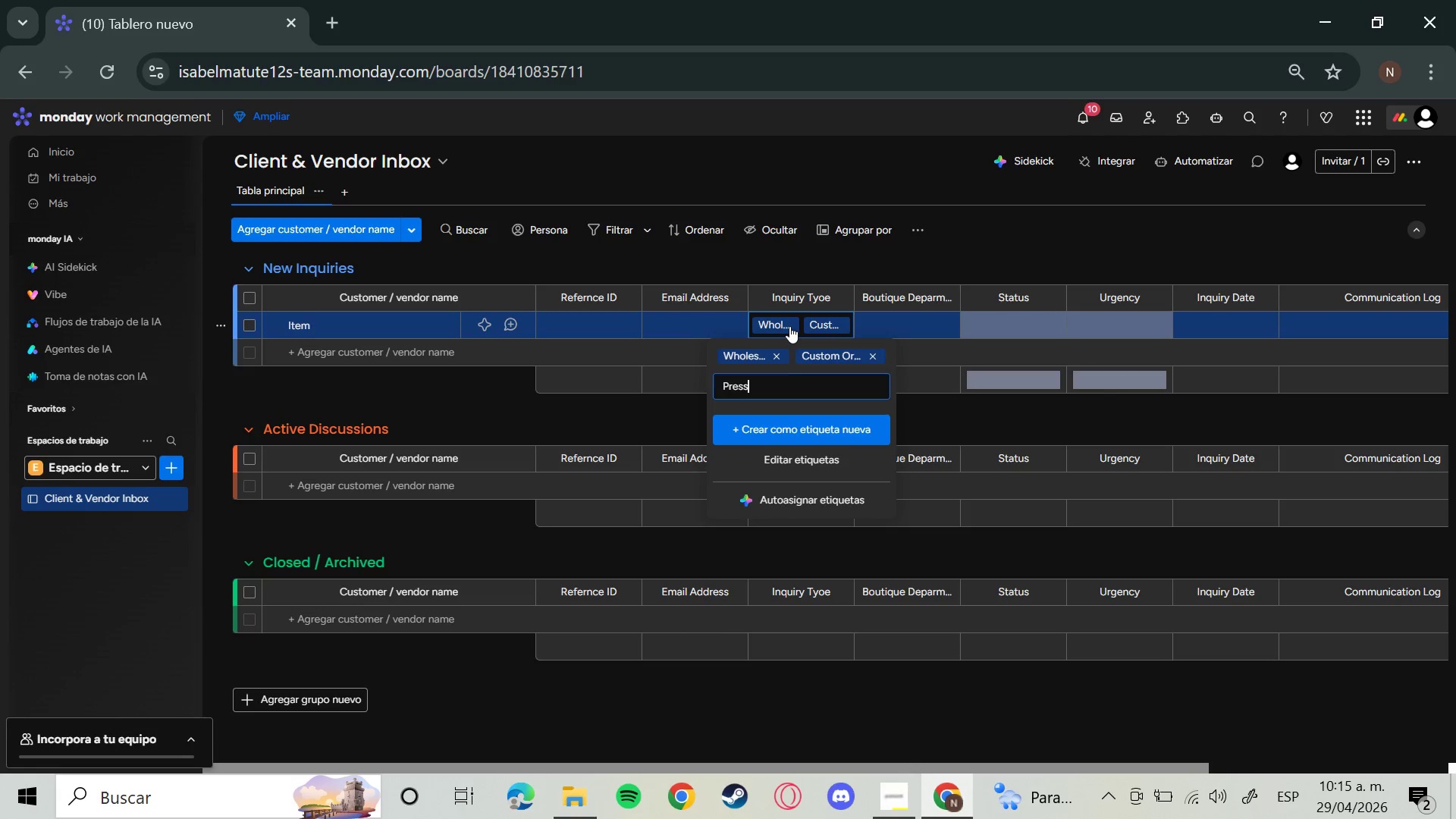 
key(Enter)
 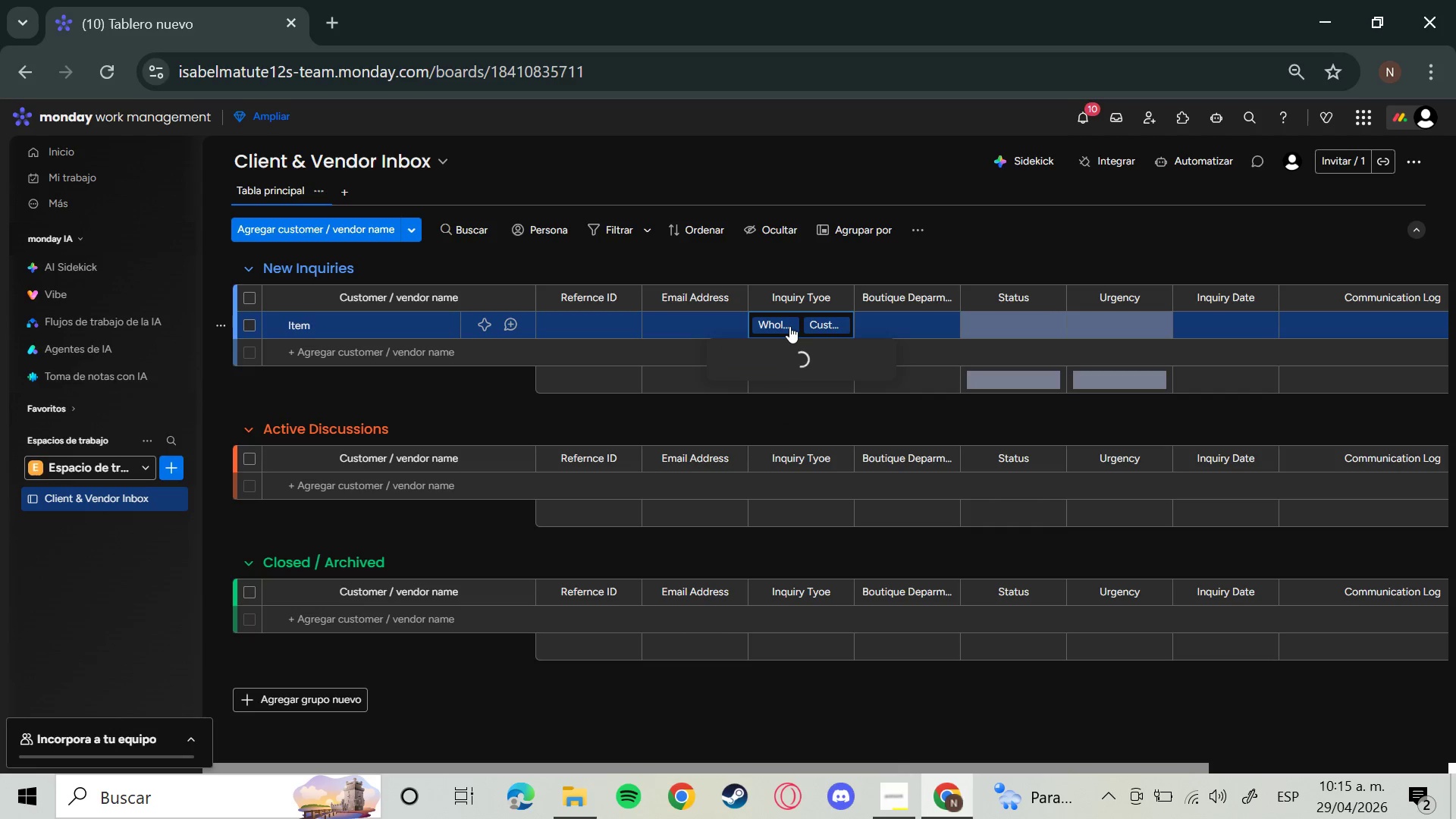 
type(General)
 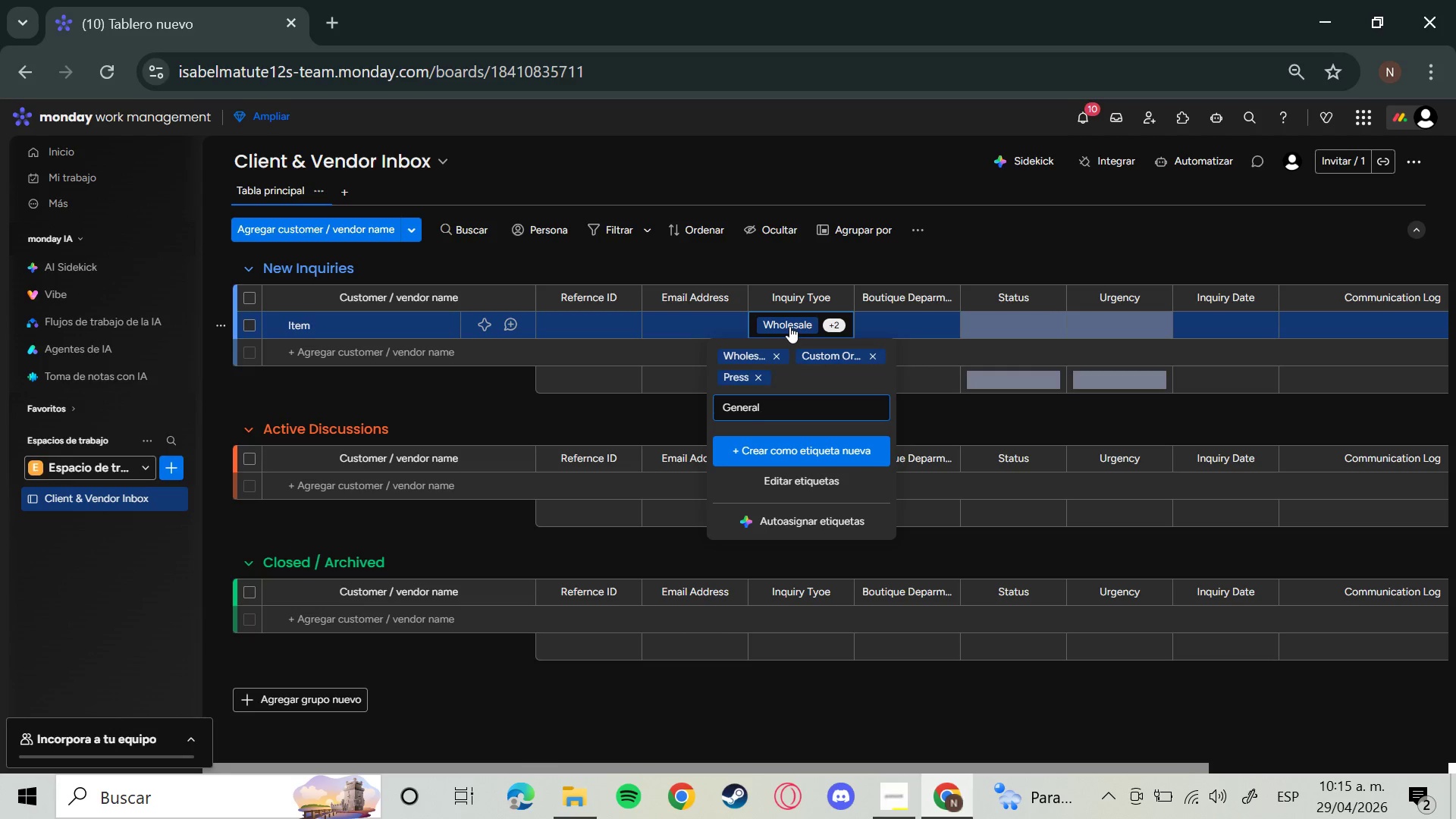 
key(Enter)
 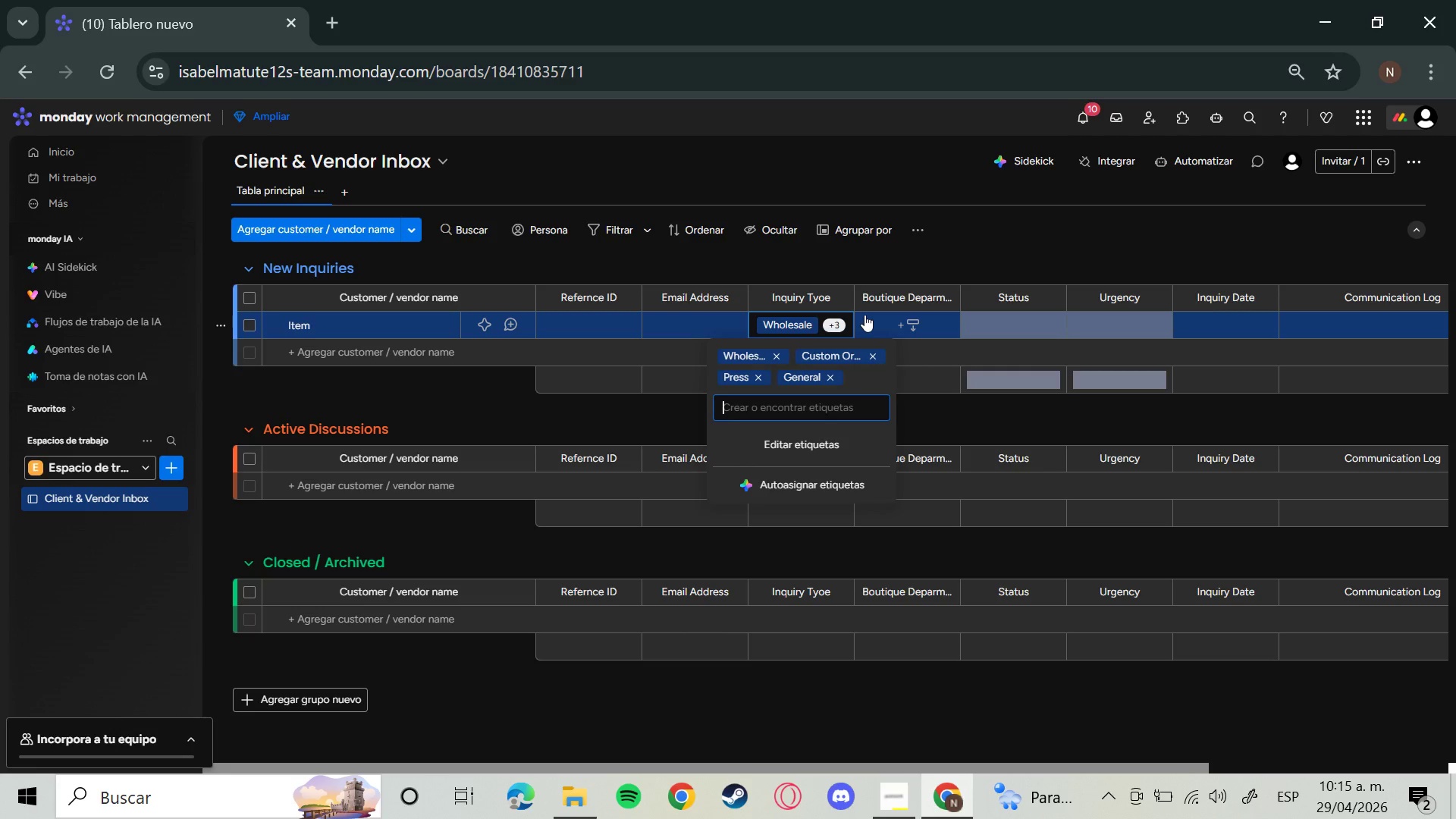 
left_click([909, 318])
 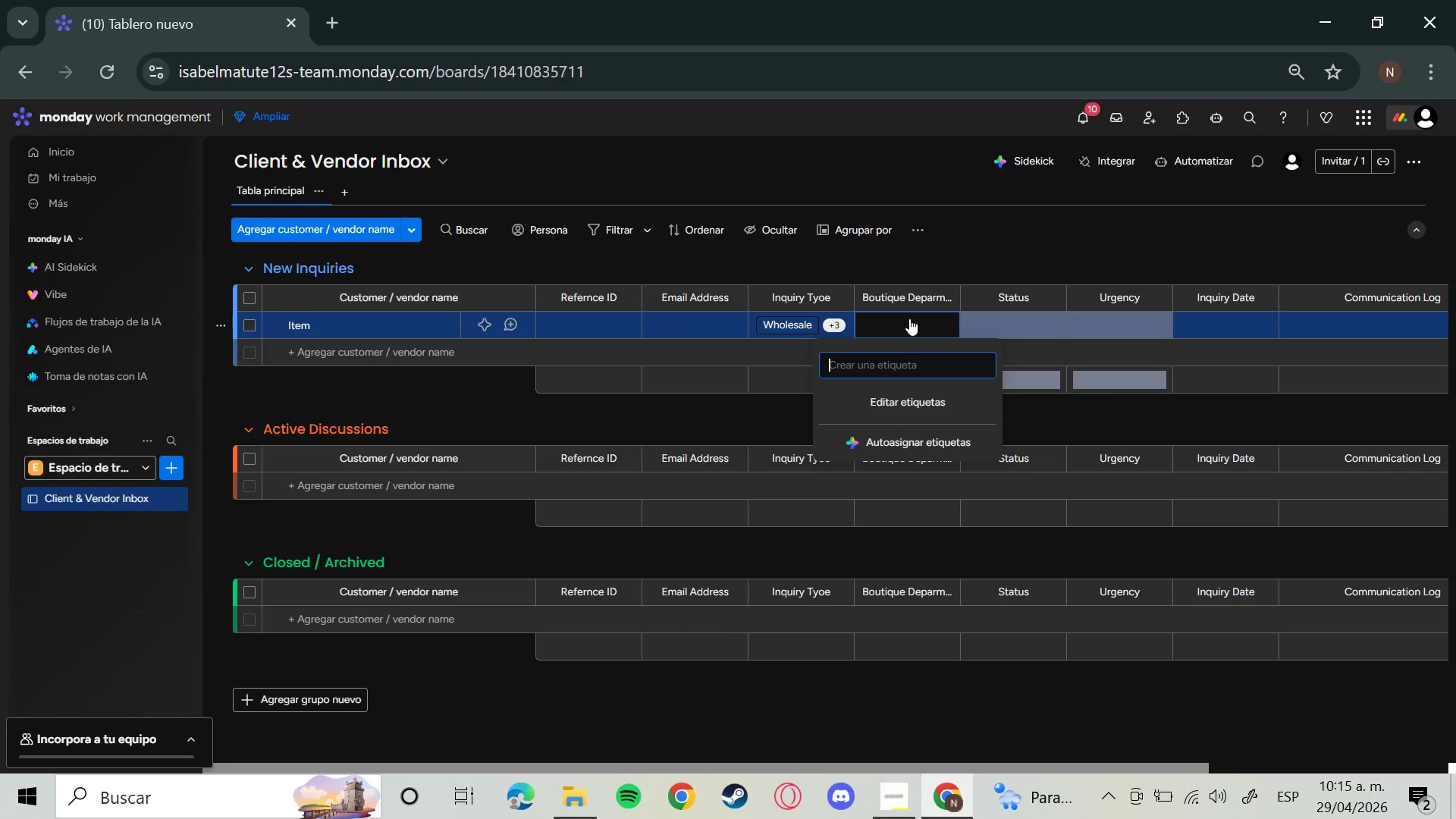 
type(Jewerly Home c)
key(Backspace)
key(Backspace)
key(Backspace)
key(Backspace)
key(Backspace)
key(Backspace)
 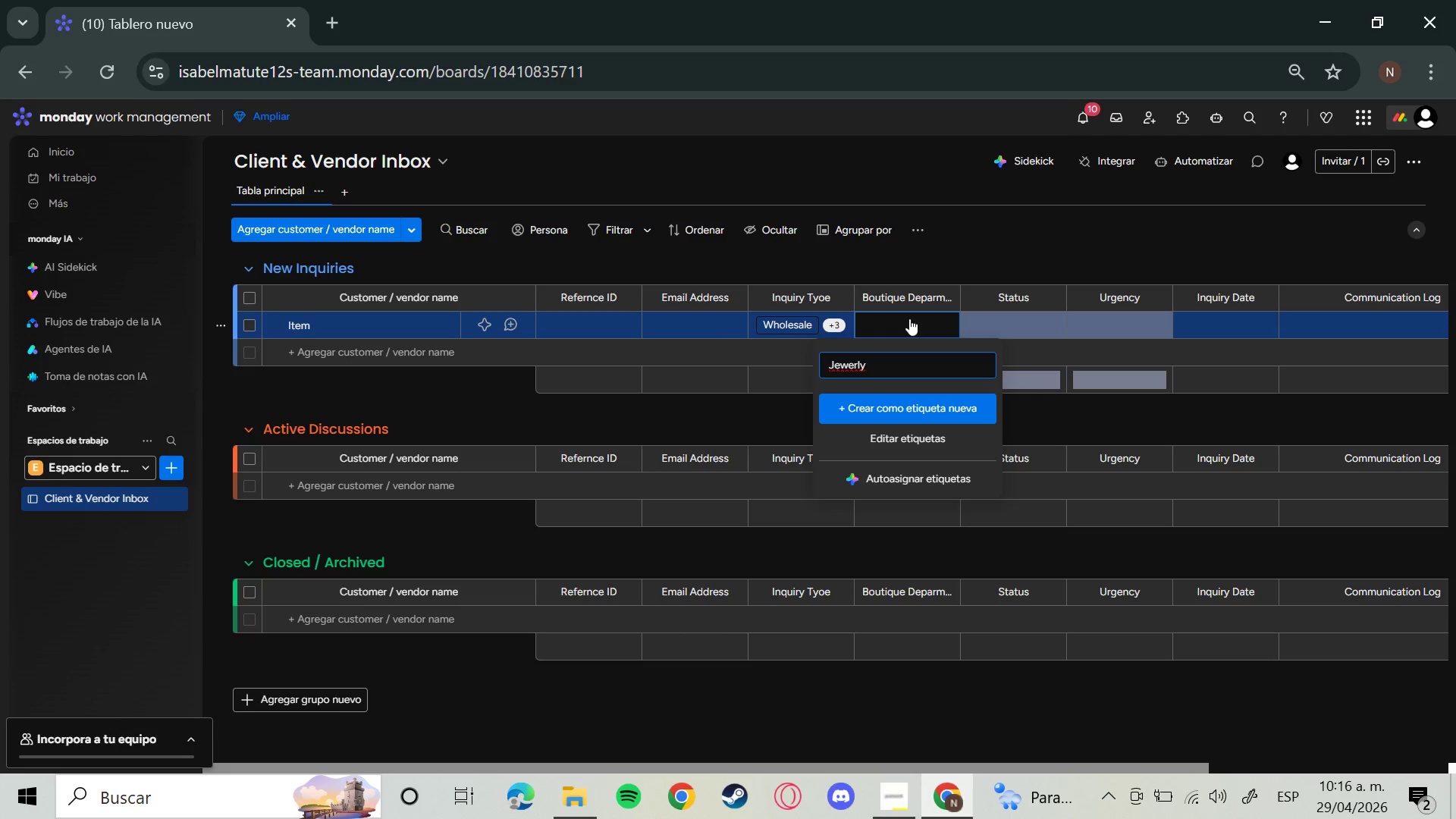 
key(Enter)
 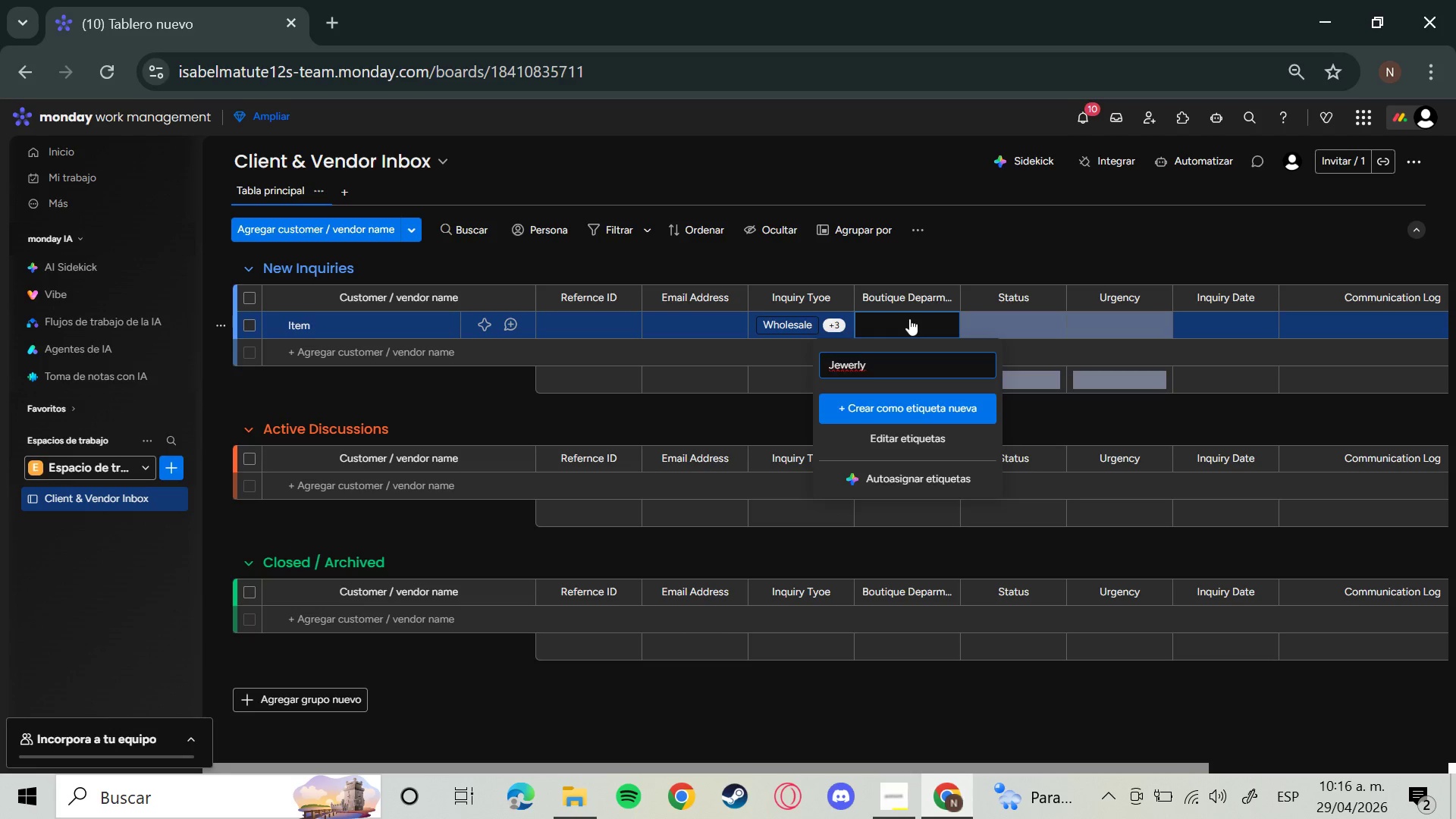 
type(hoM)
key(Backspace)
key(Backspace)
key(Backspace)
type(Home Decor)
 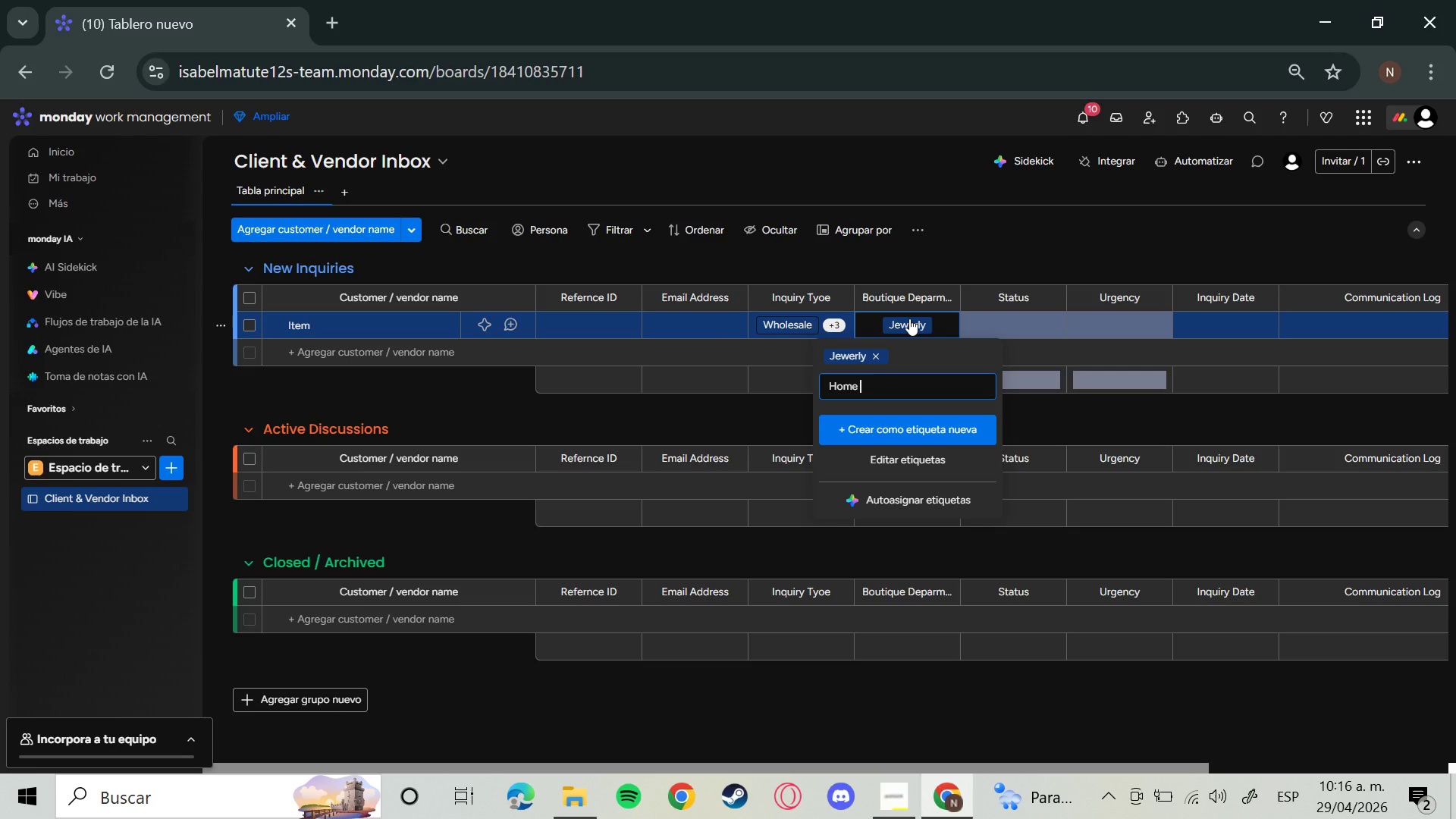 
key(Enter)
 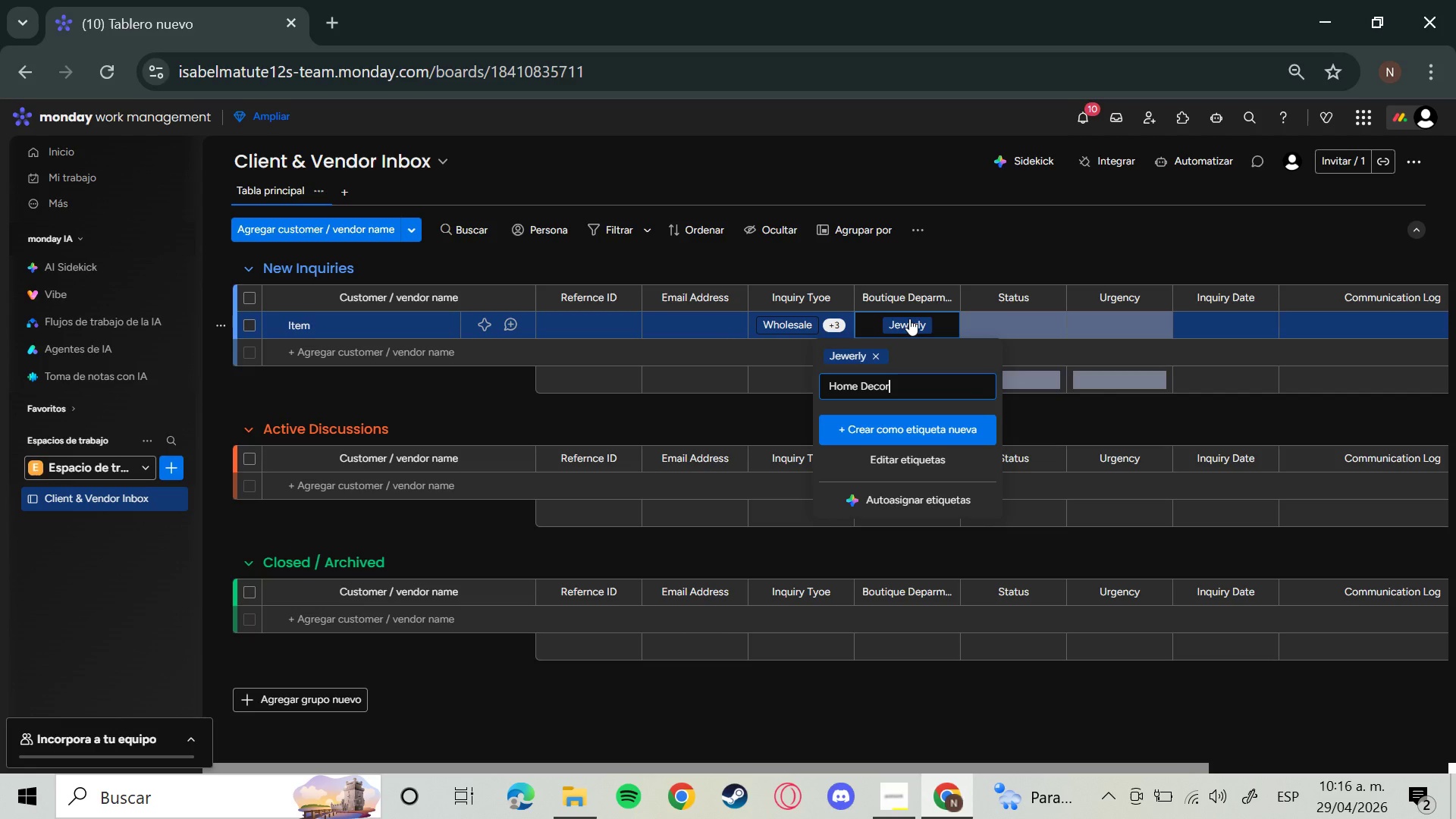 
key(CapsLock)
 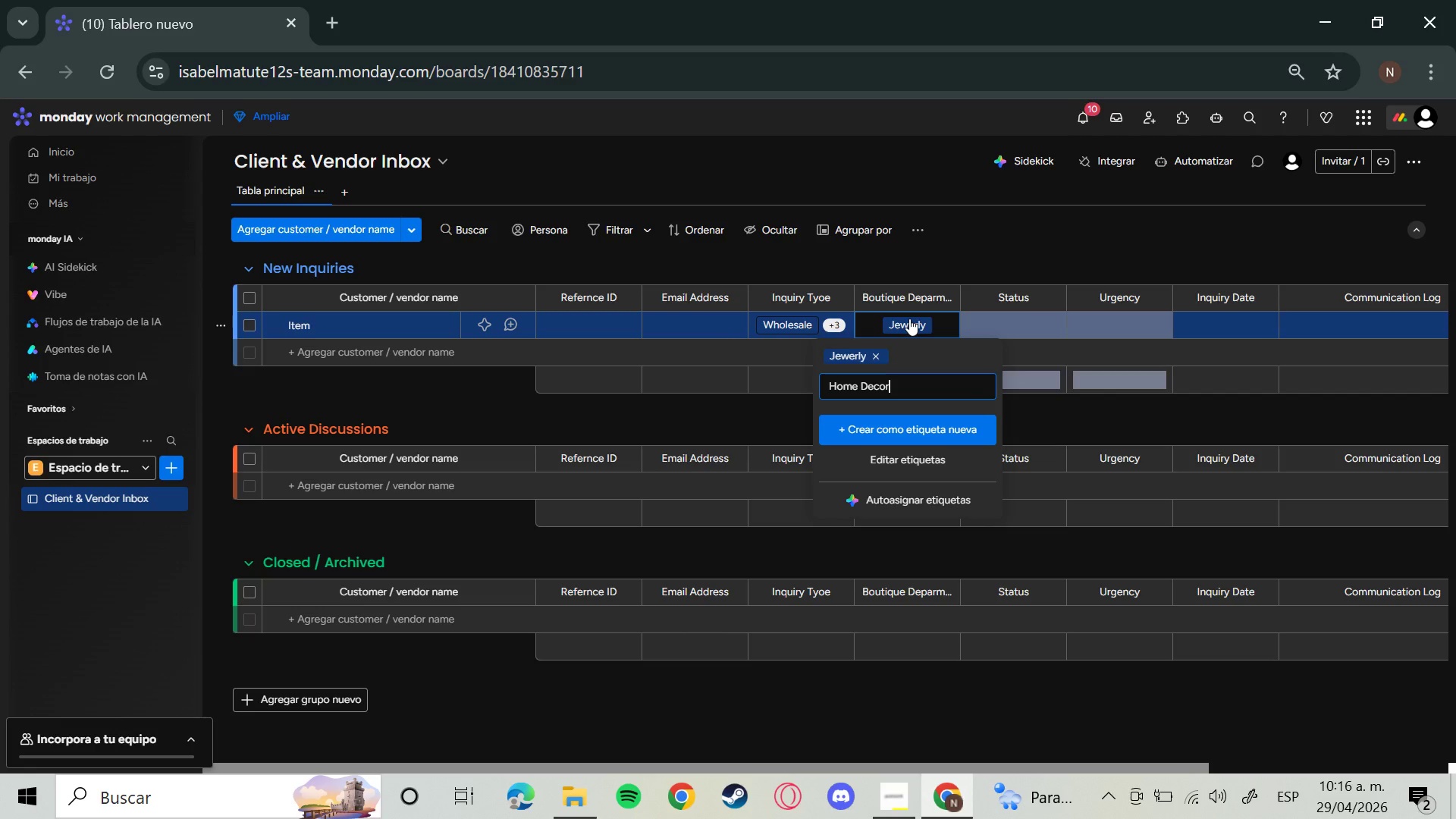 
key(S)
 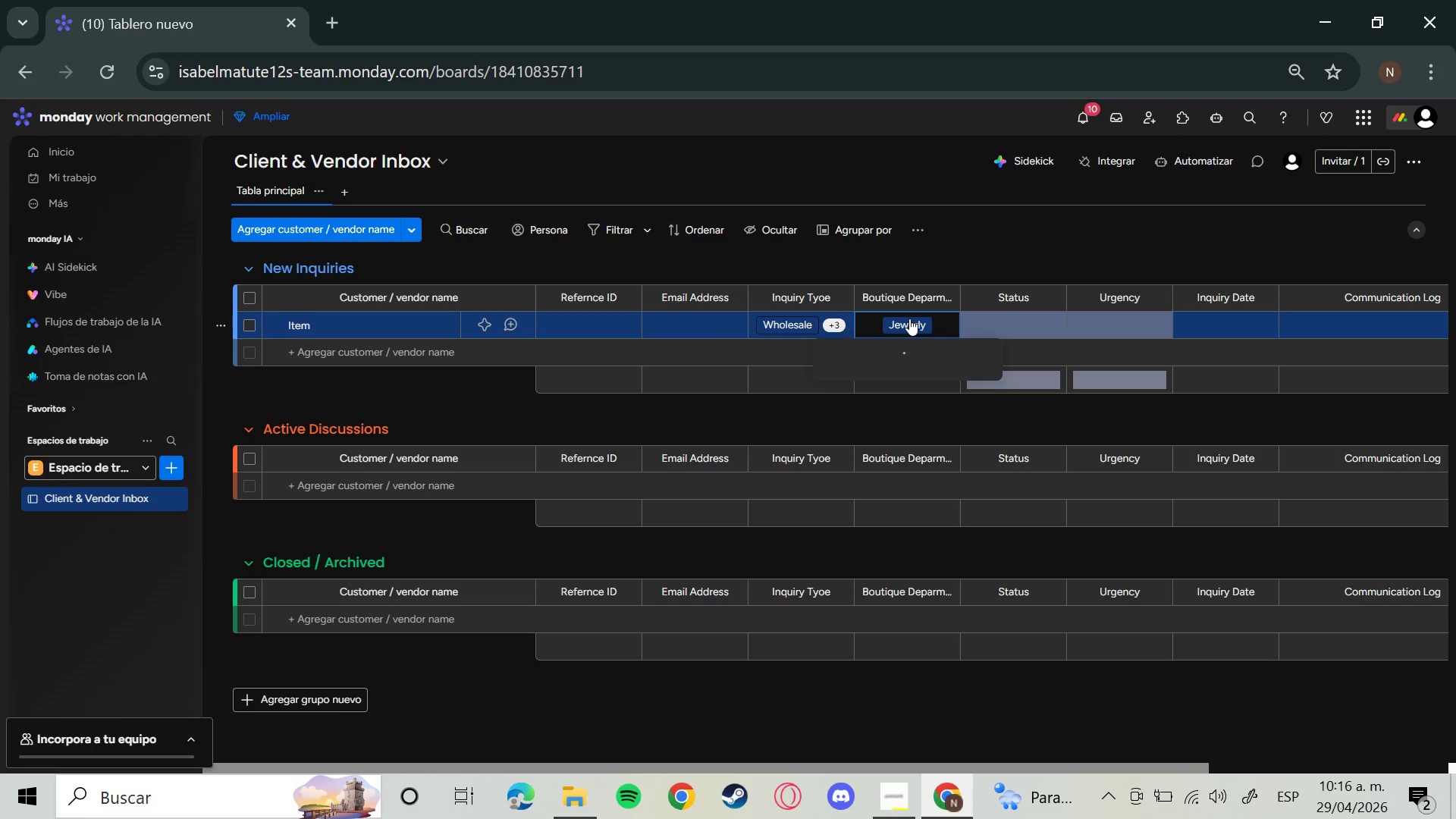 
wait(15.78)
 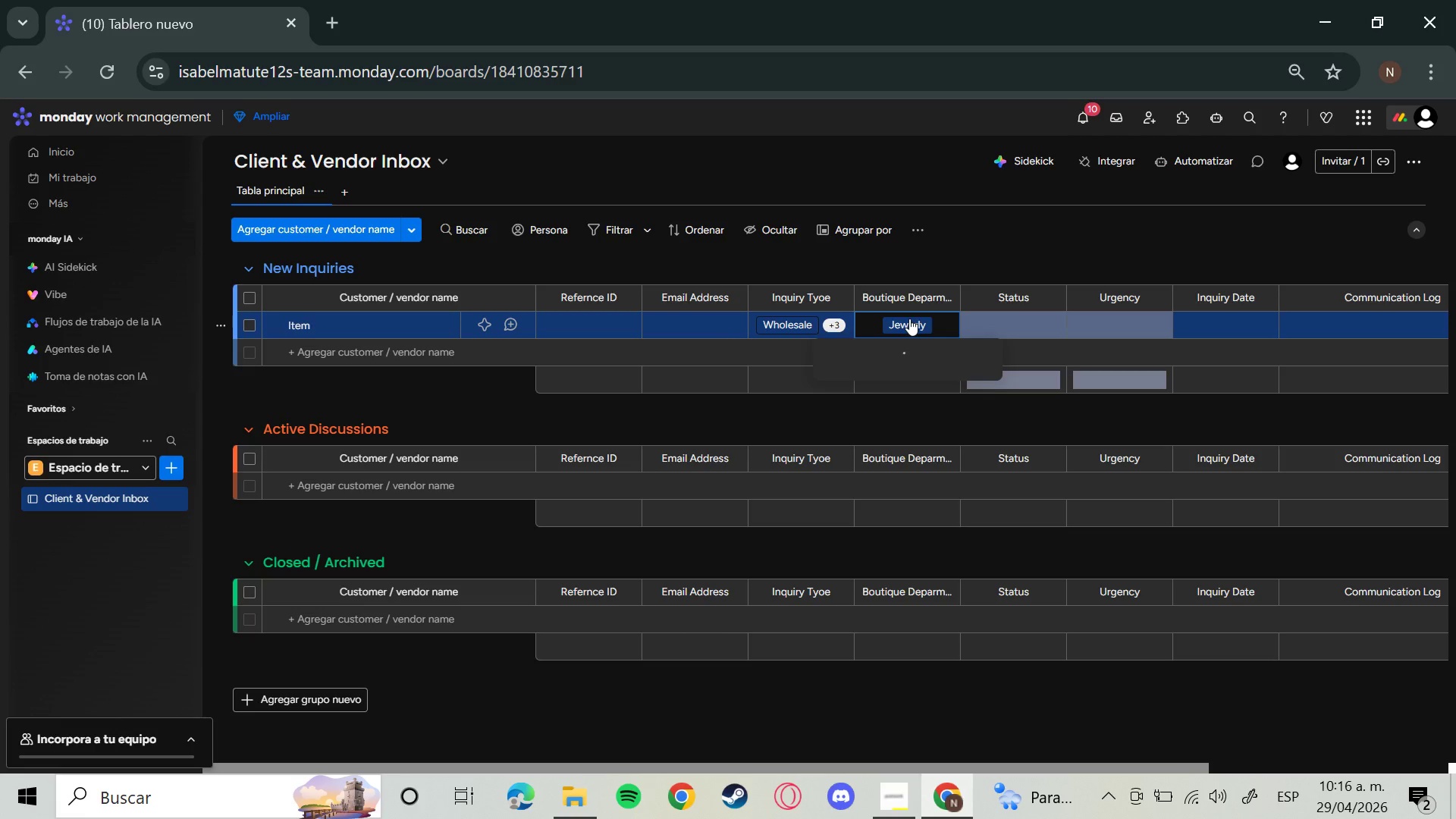 
type(A)
key(Backspace)
type(Stationery)
 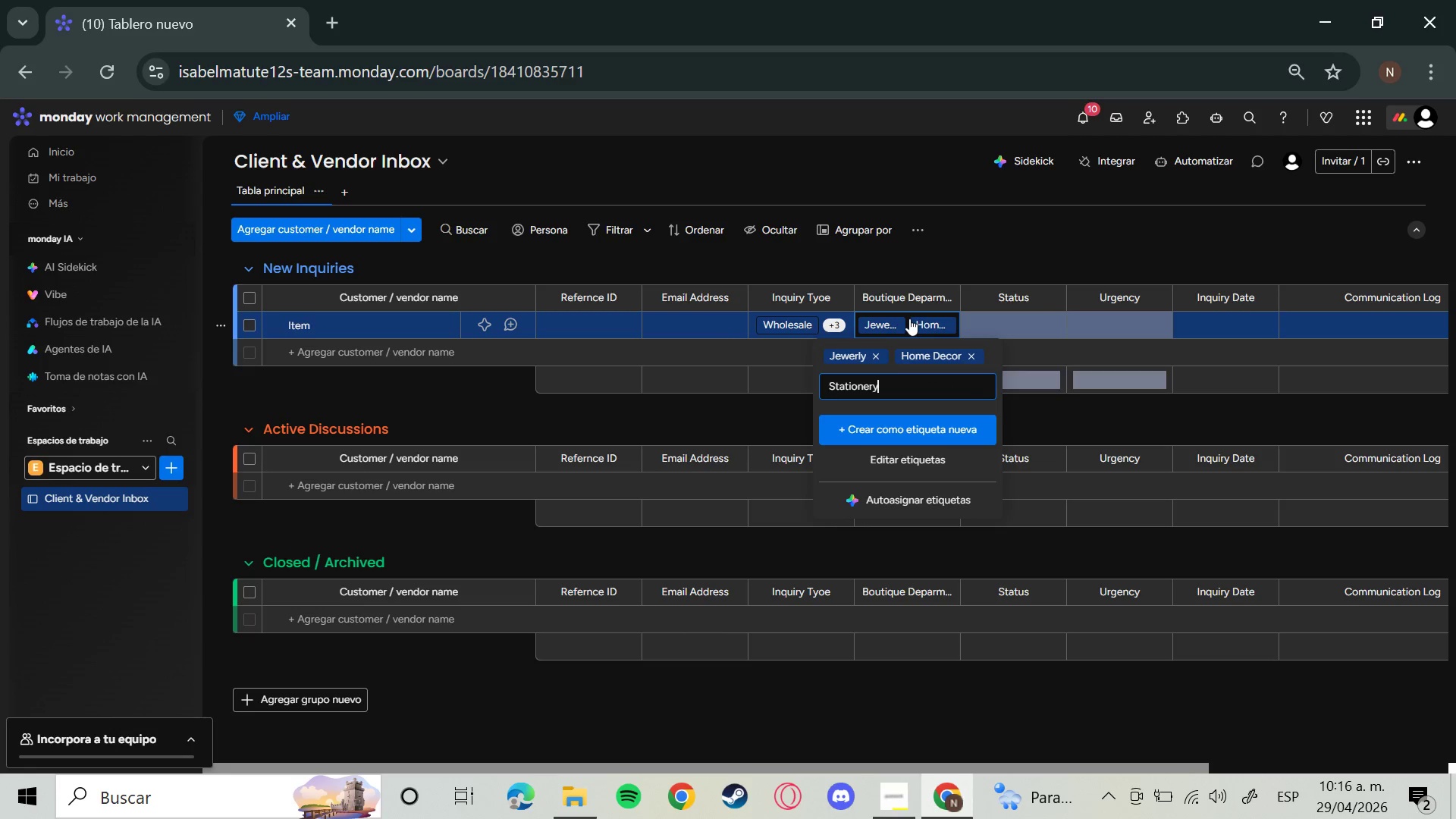 
key(Enter)
 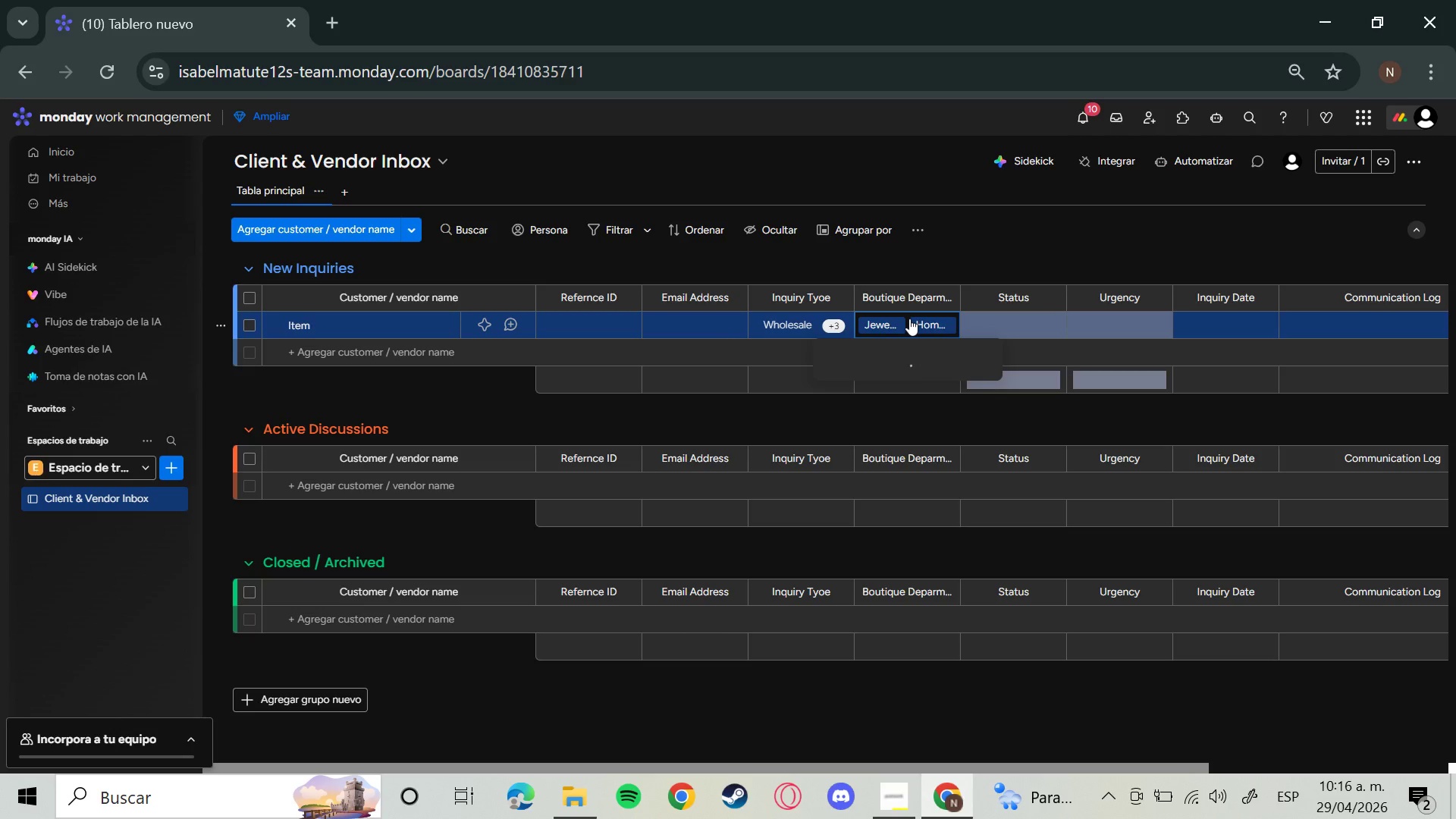 
type(Books)
 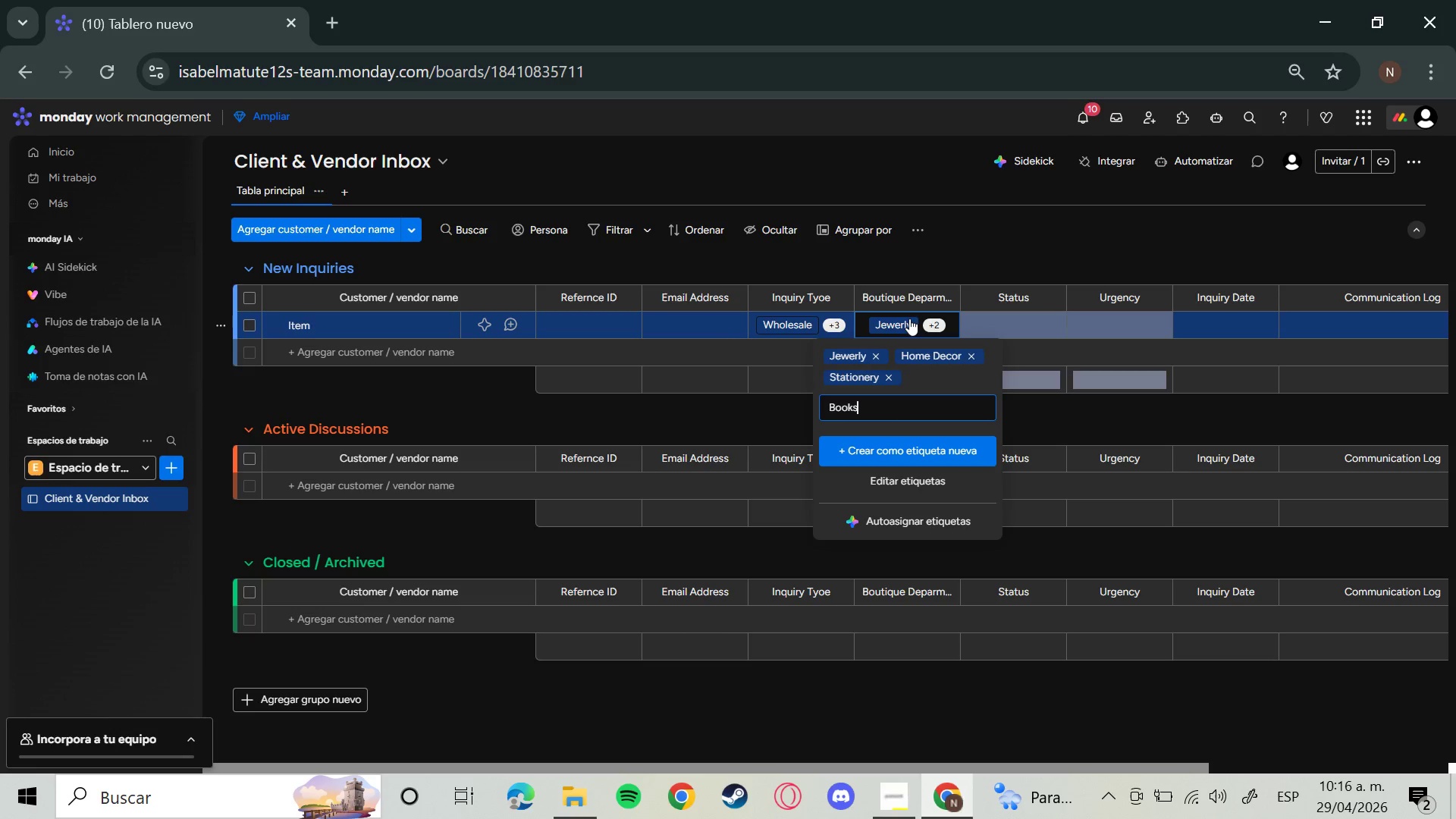 
key(Enter)
 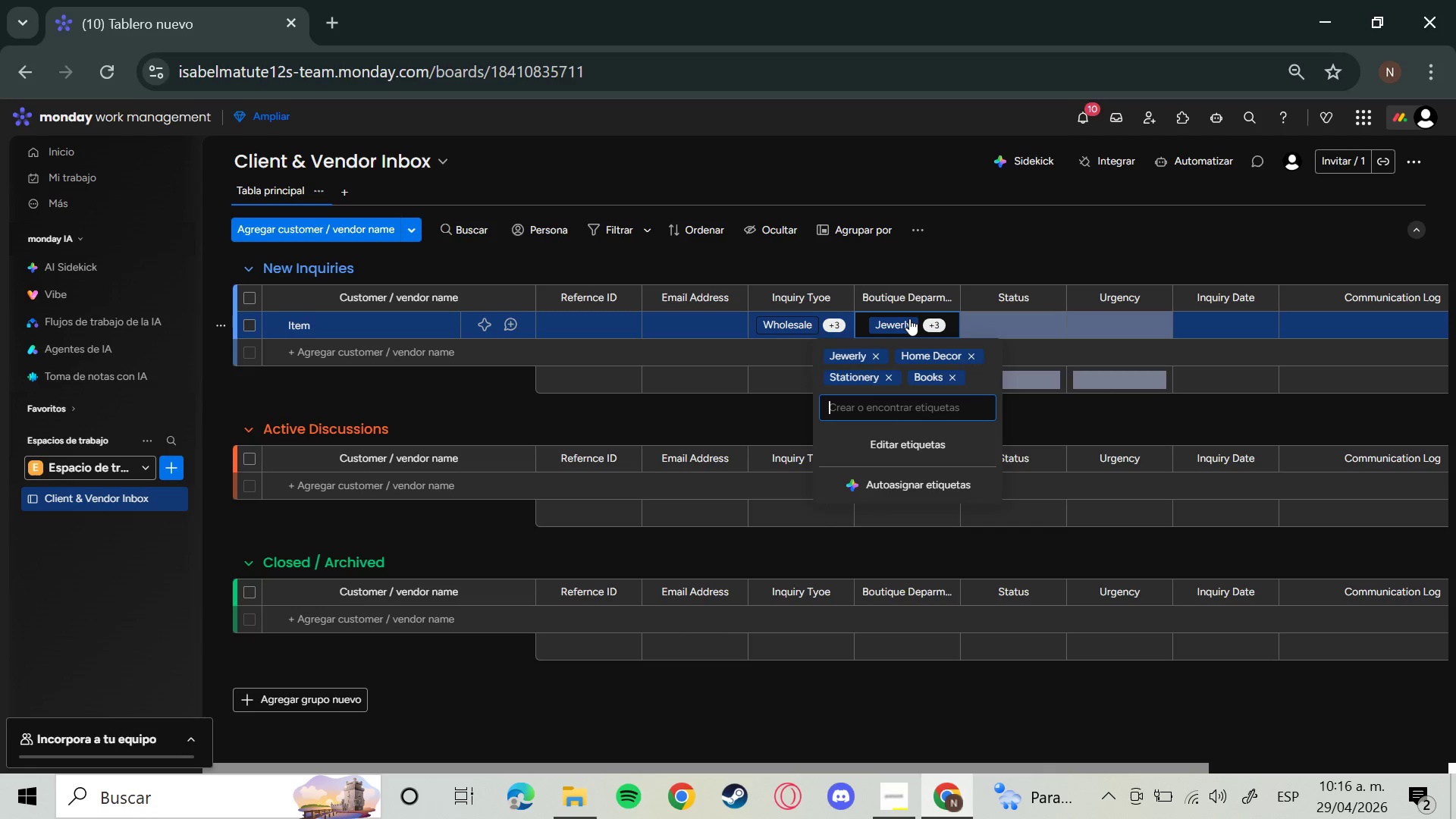 
wait(9.51)
 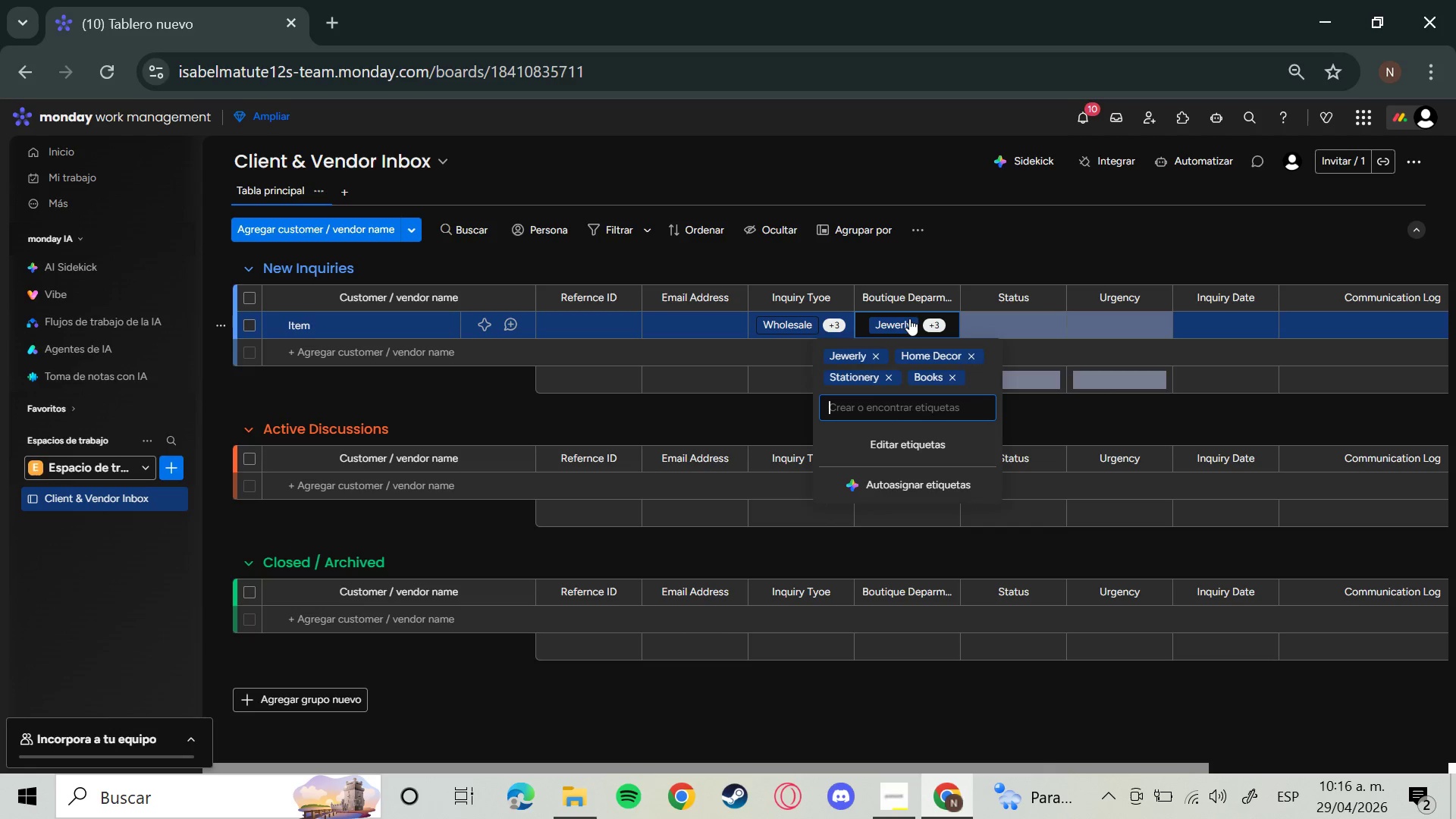 
left_click([1037, 322])
 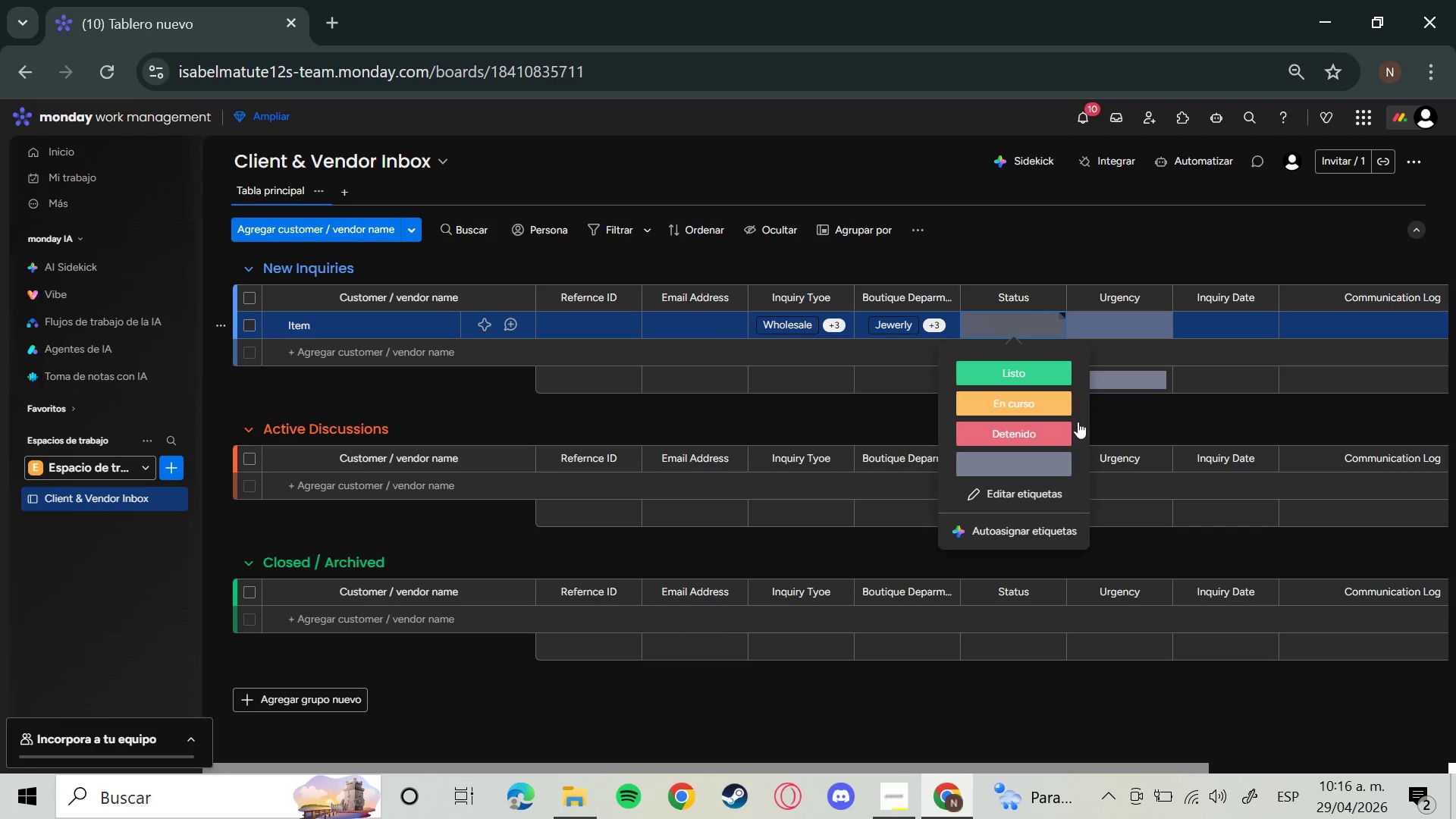 
left_click([1045, 497])
 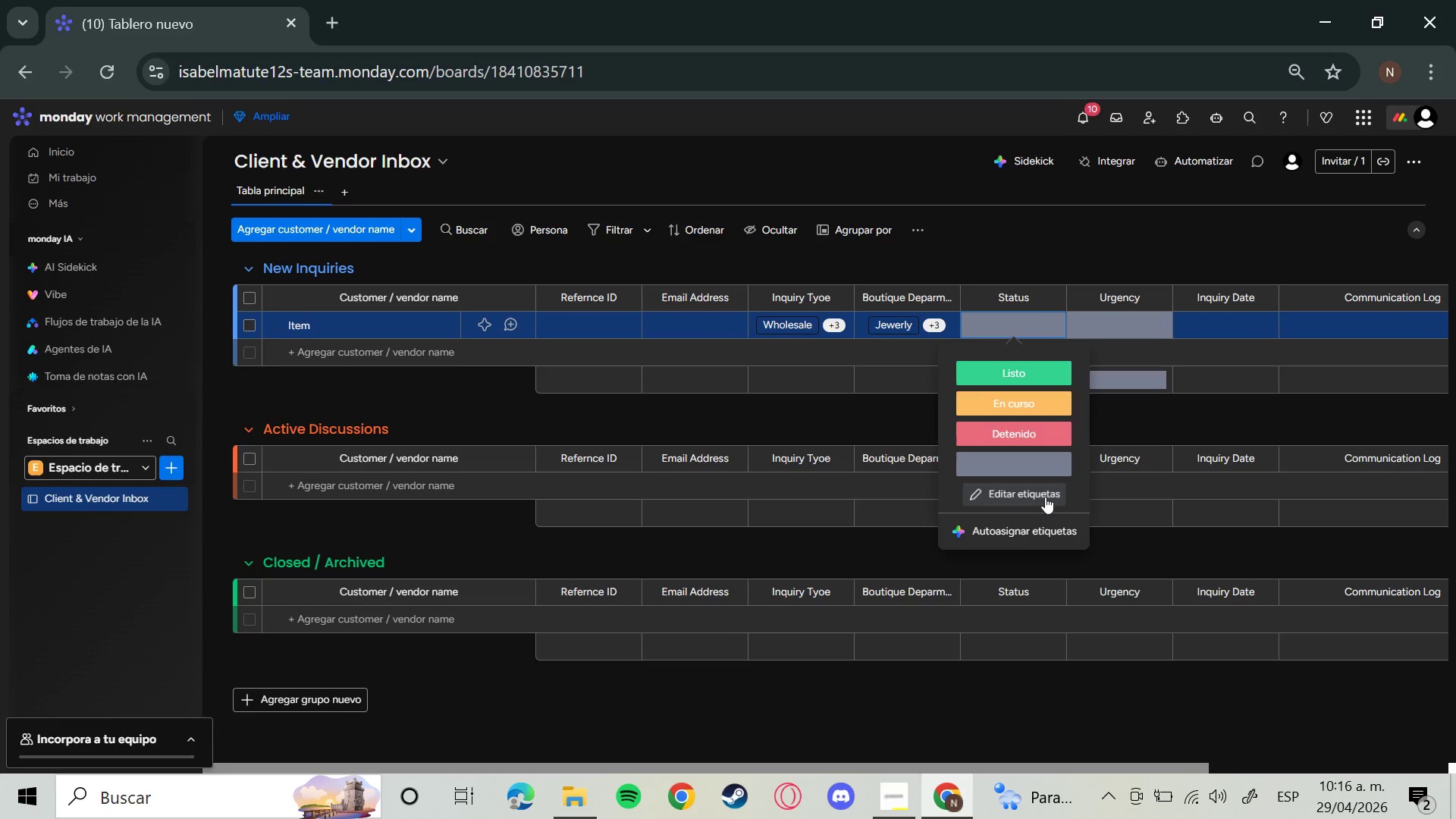 
mouse_move([1087, 610])
 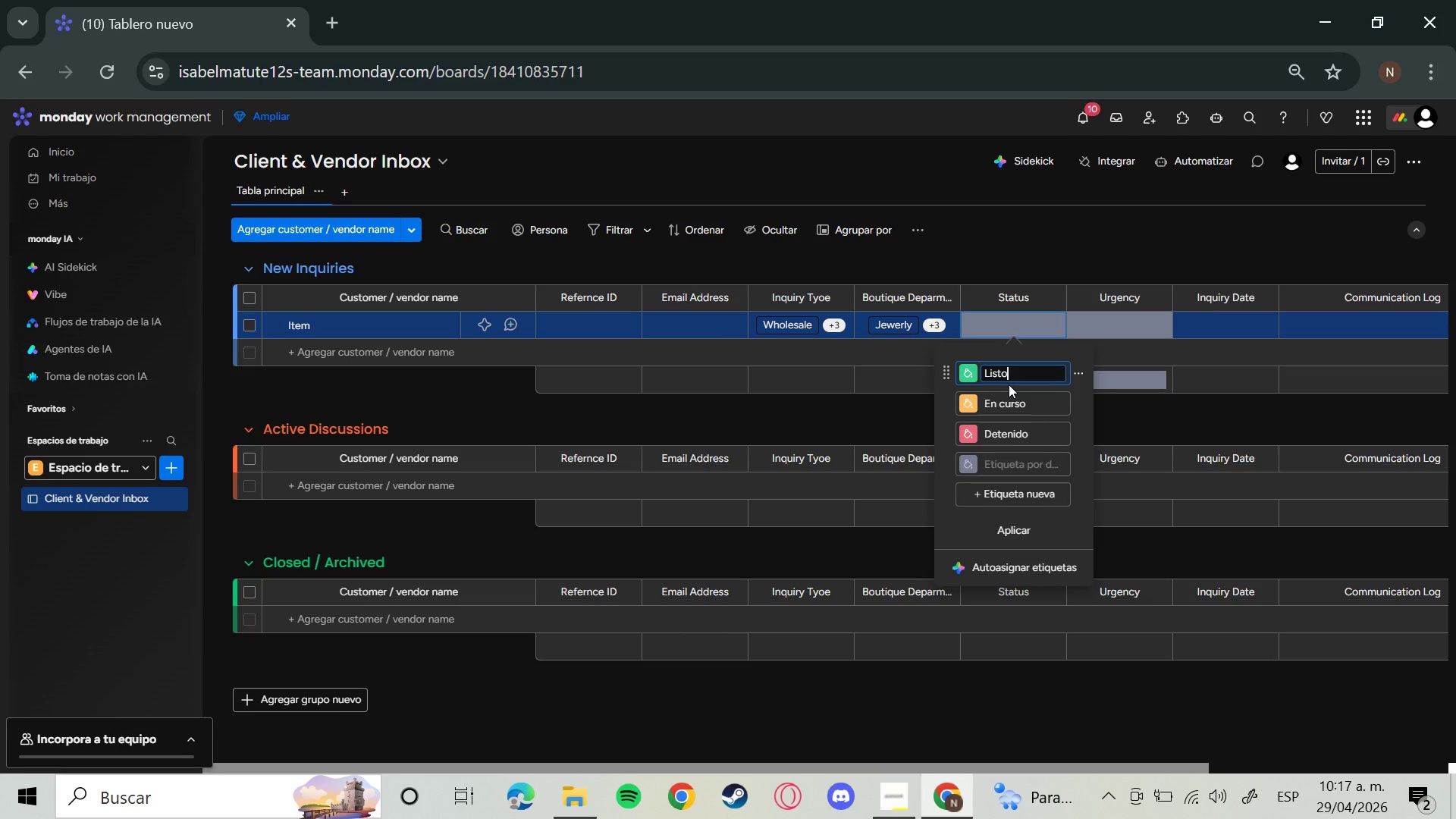 
wait(6.86)
 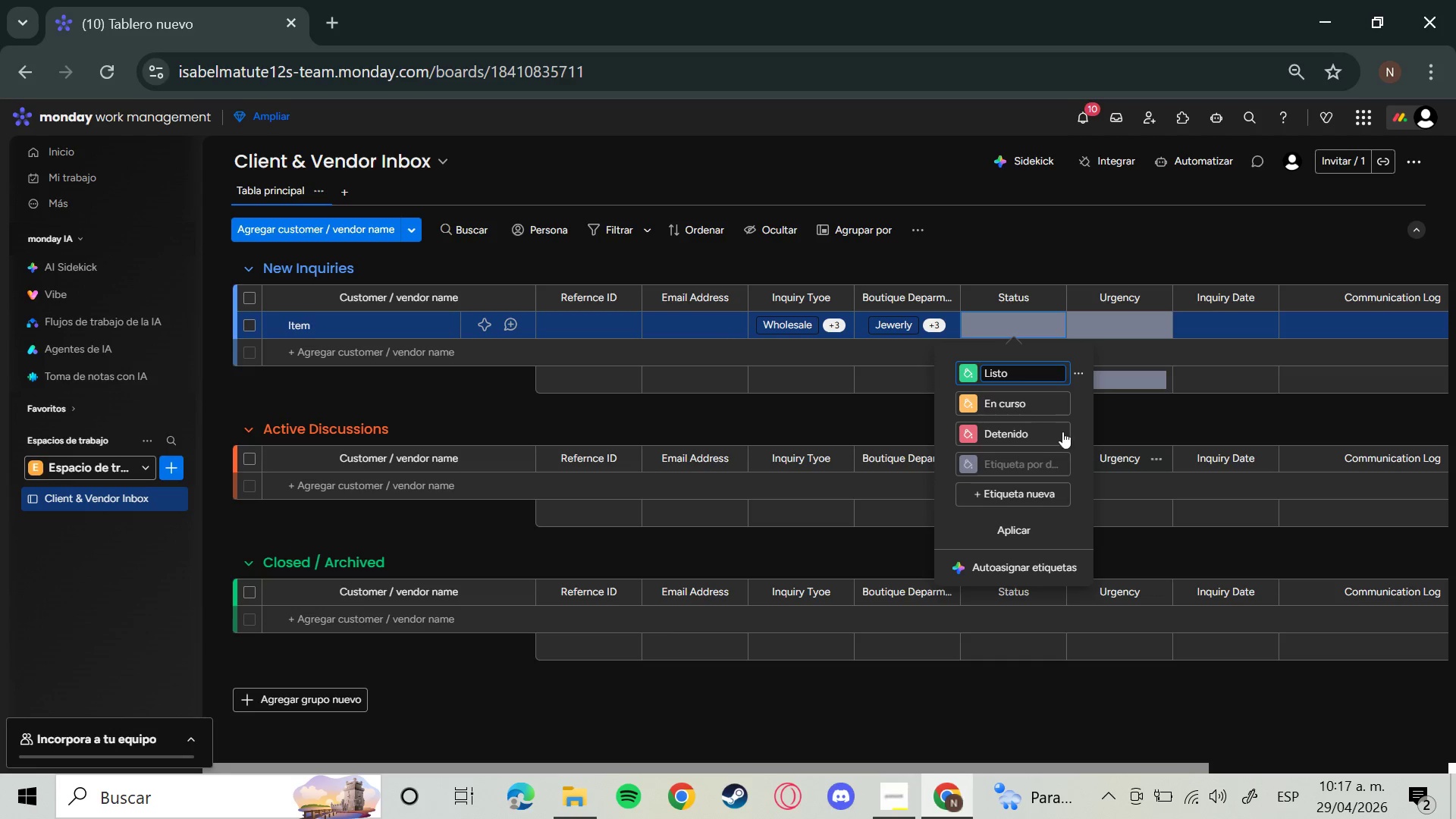 
key(Backspace)
key(Backspace)
key(Backspace)
key(Backspace)
key(Backspace)
type(Nr)
key(Backspace)
type(ew )
 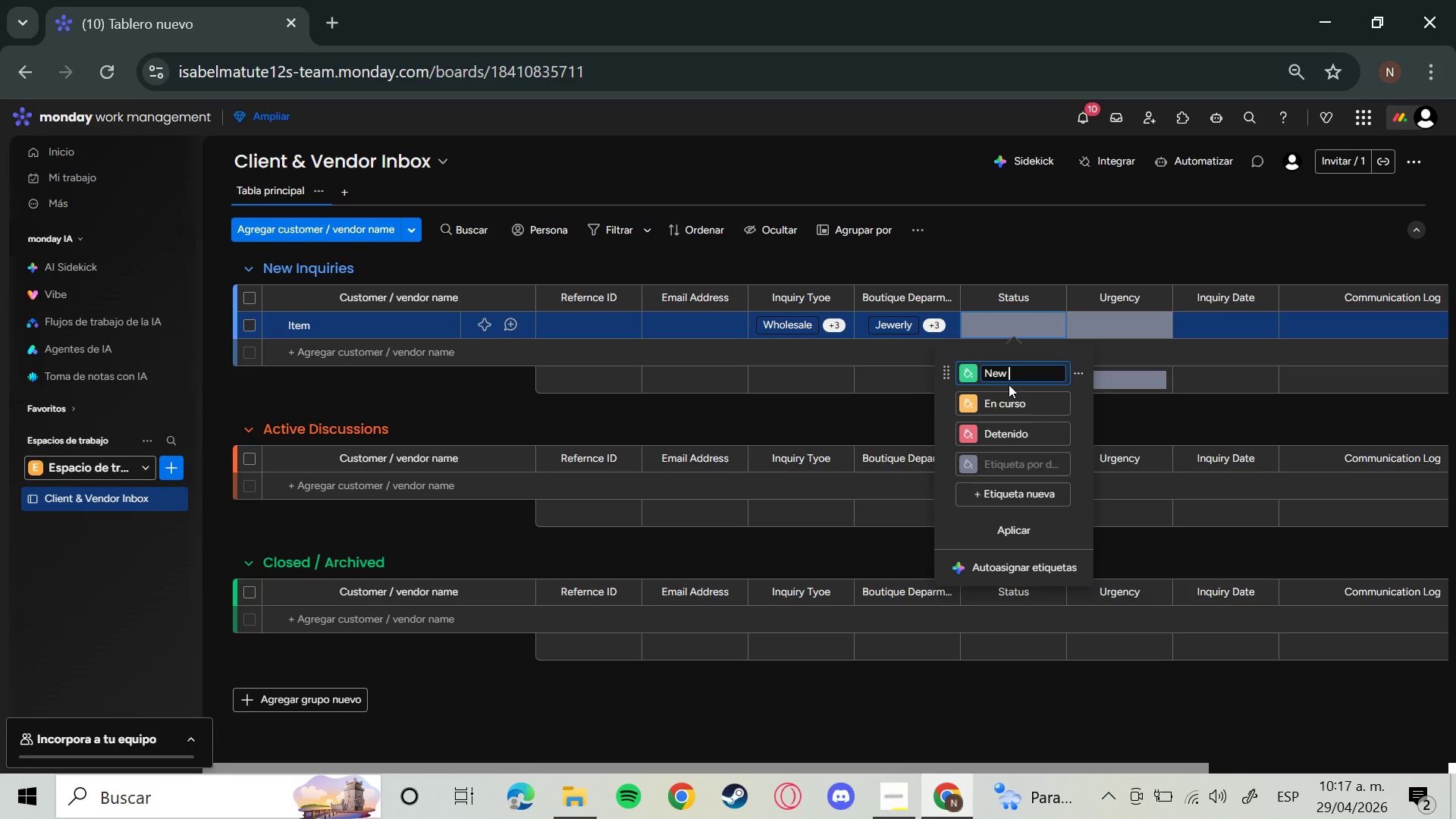 
wait(14.06)
 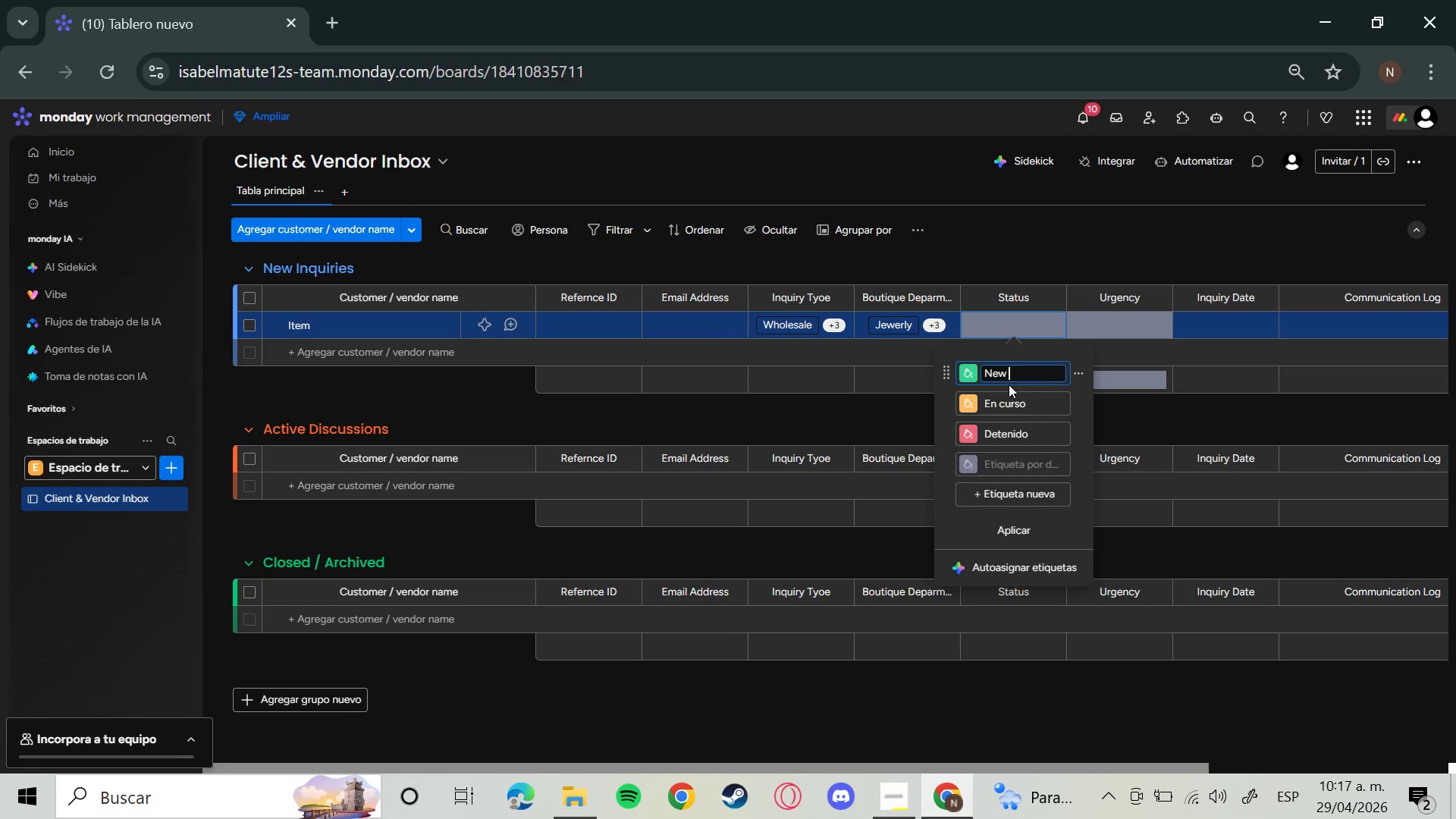 
left_click([1028, 401])
 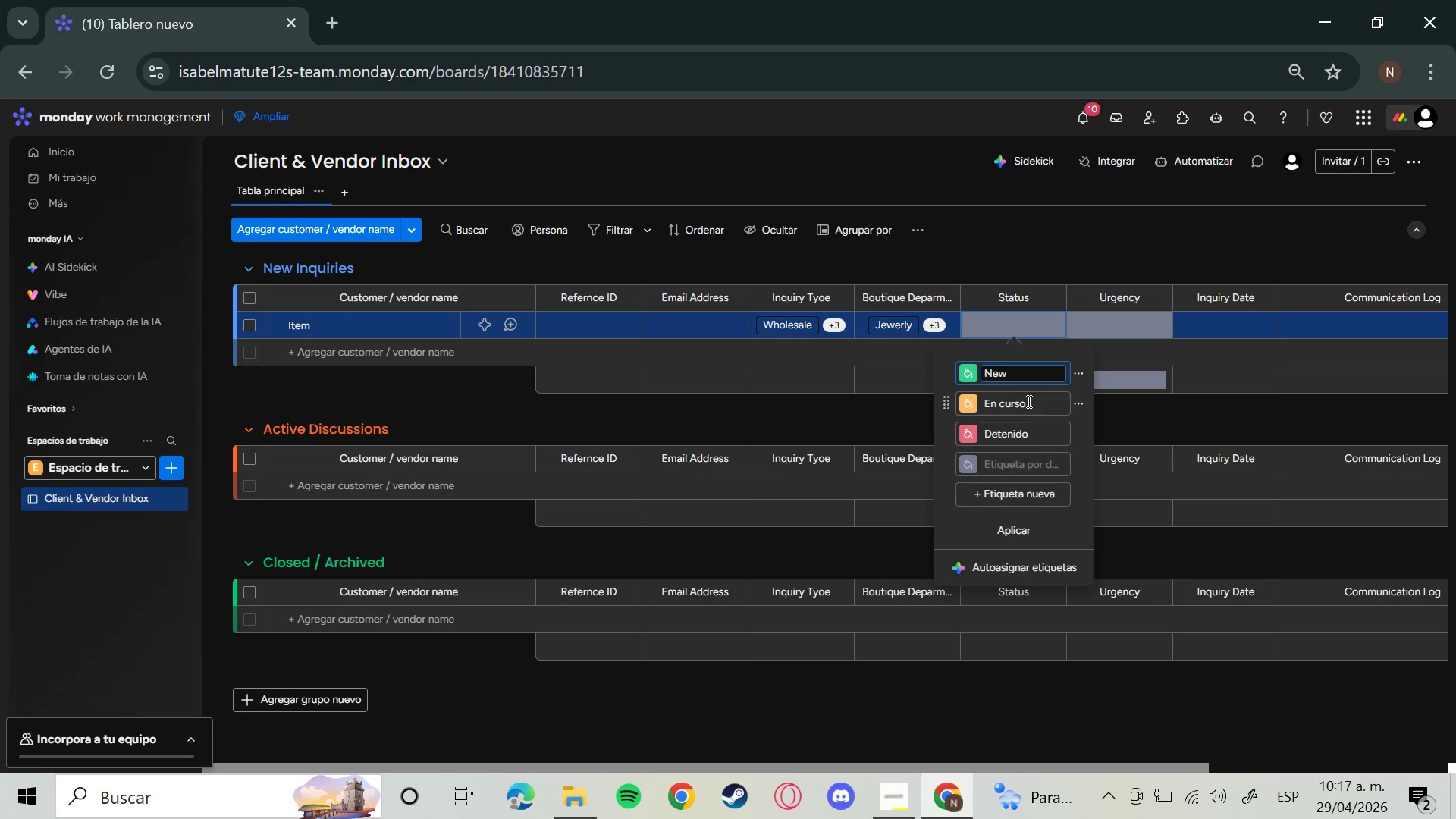 
left_click([1028, 401])
 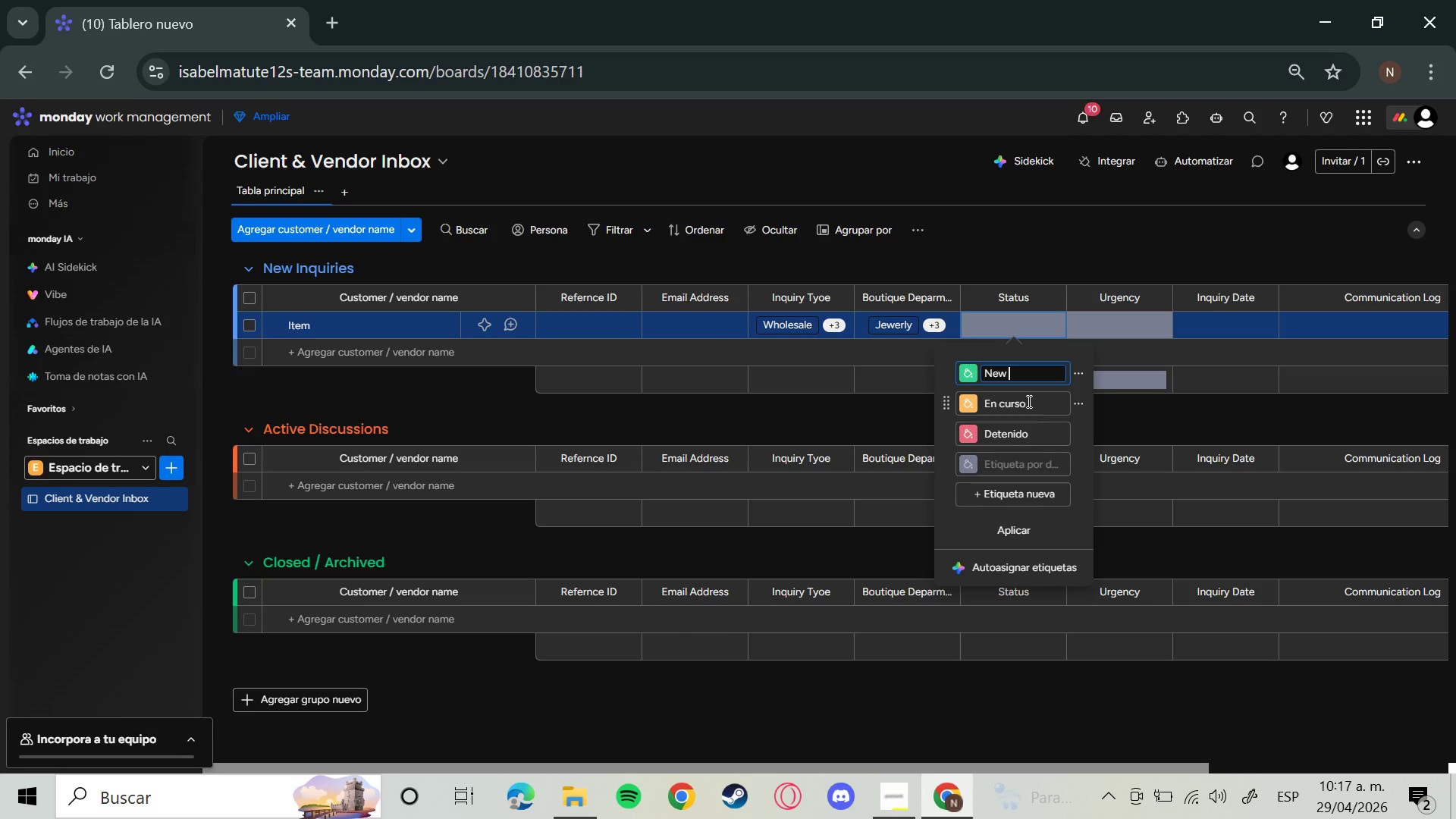 
wait(5.06)
 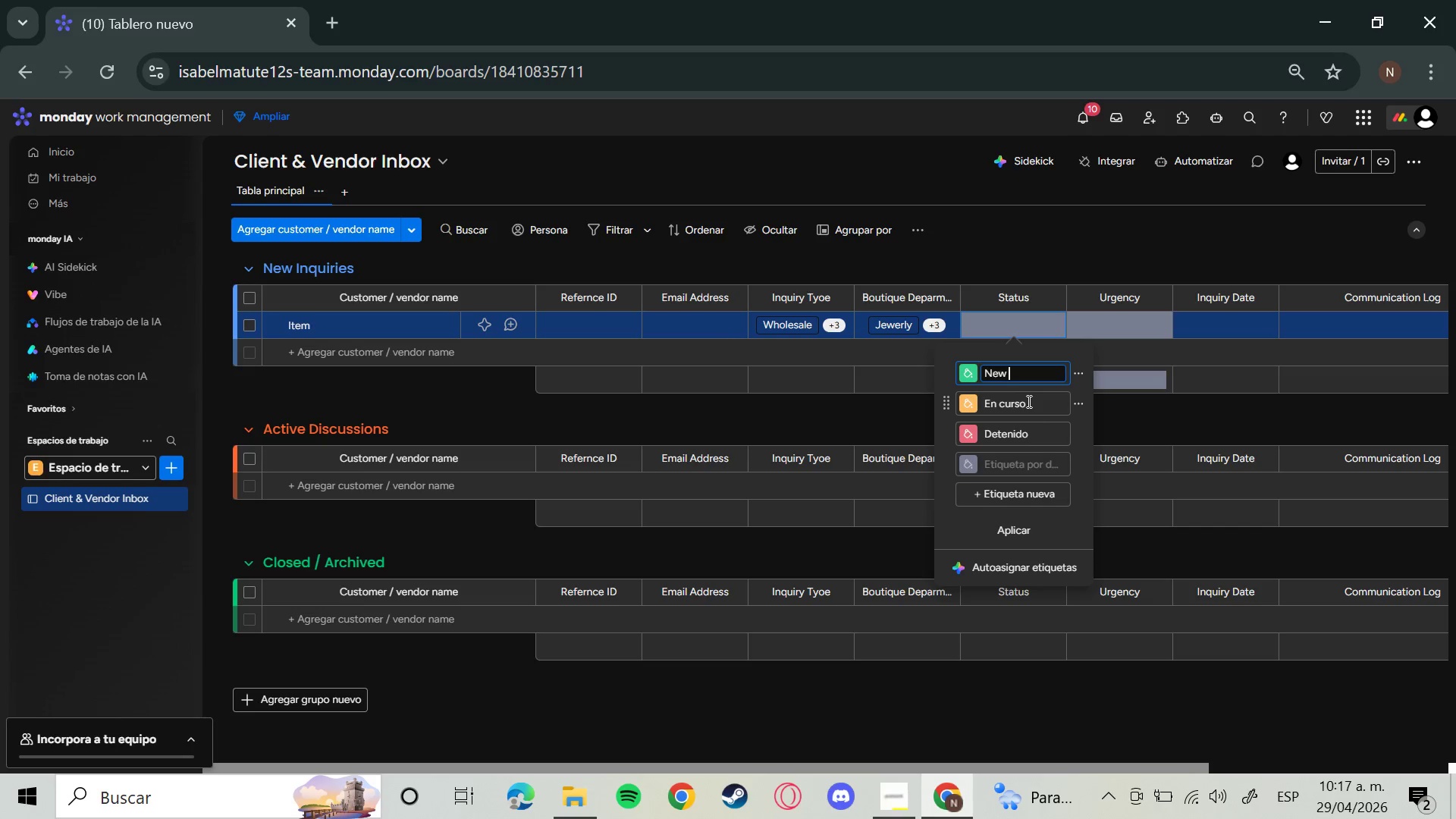 
hold_key(key=Backspace, duration=1.5)
 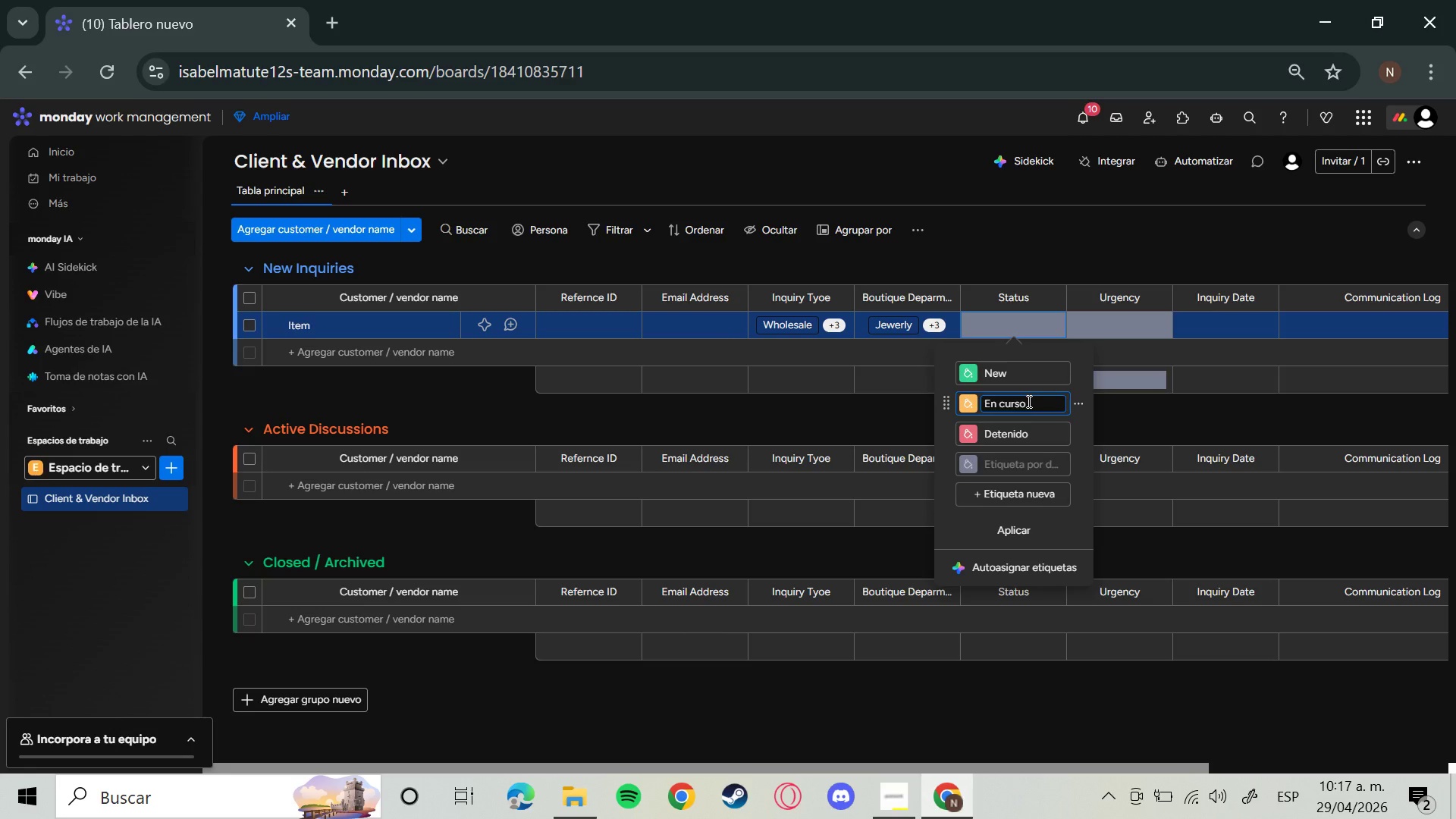 
hold_key(key=Backspace, duration=0.39)
 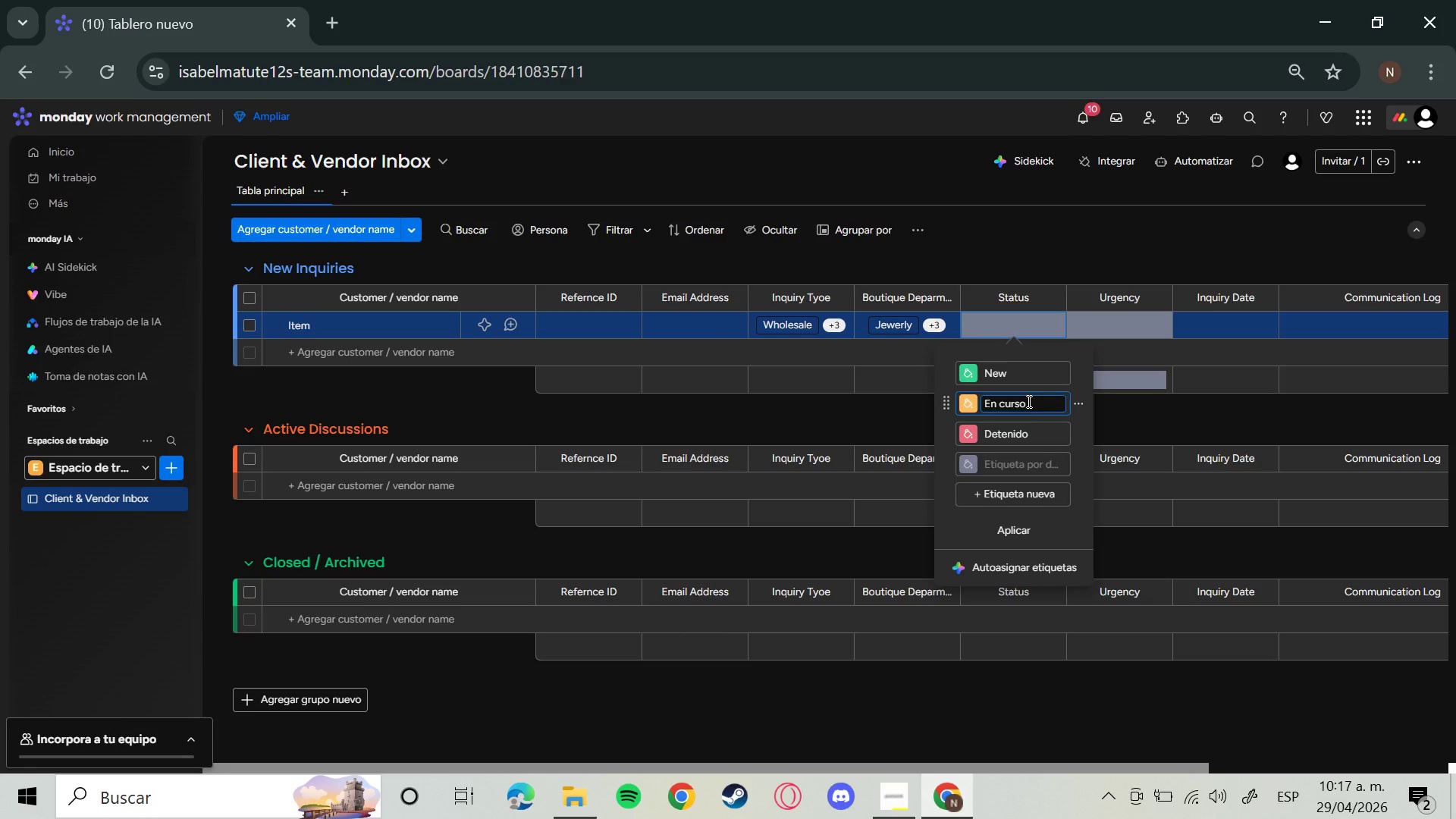 
key(Backspace)
key(Backspace)
key(Backspace)
key(Backspace)
key(Backspace)
key(Backspace)
key(Backspace)
type(Rev)
 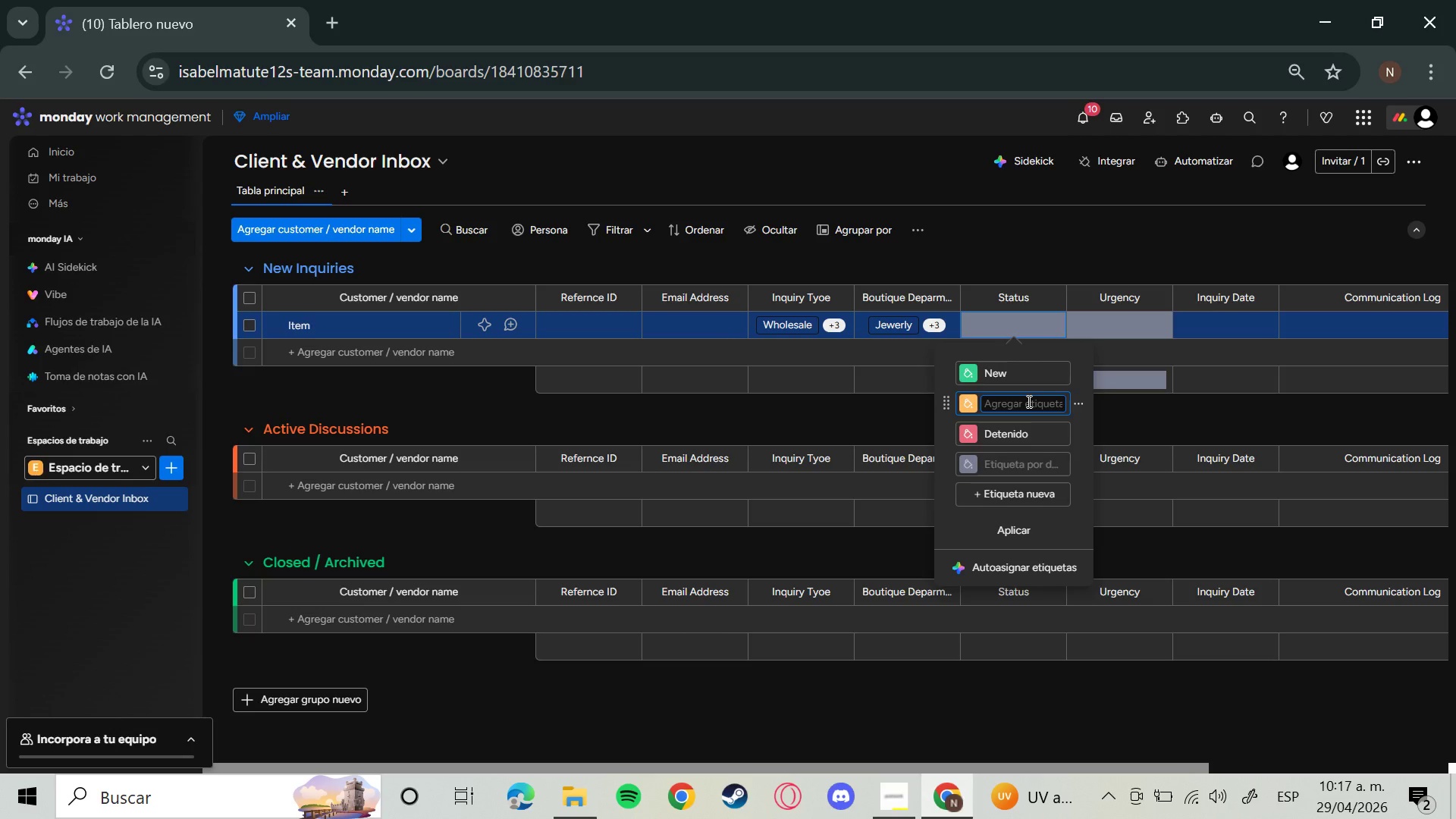 
wait(7.73)
 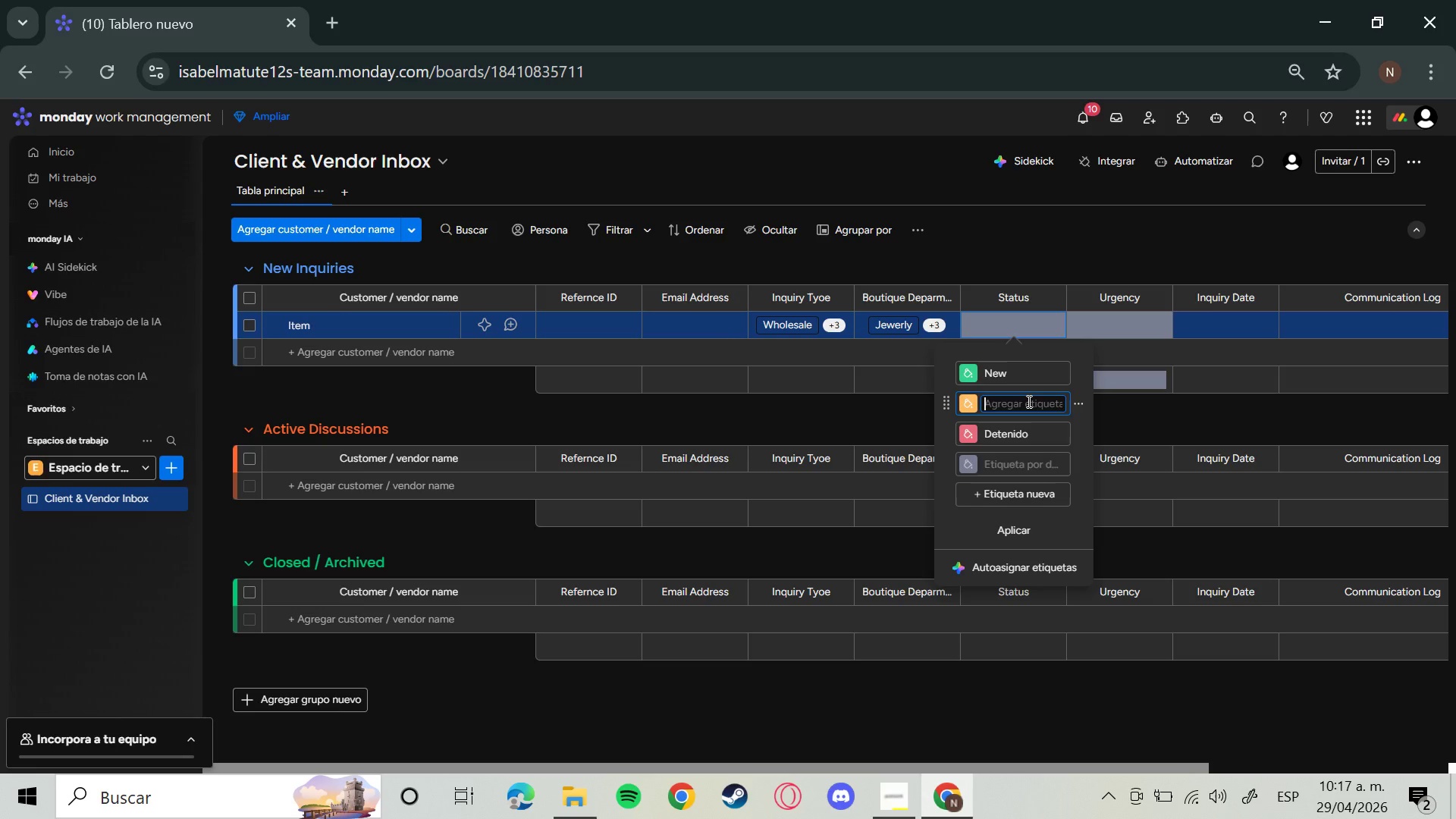 
type(re)
key(Backspace)
key(Backspace)
type(iewing)
 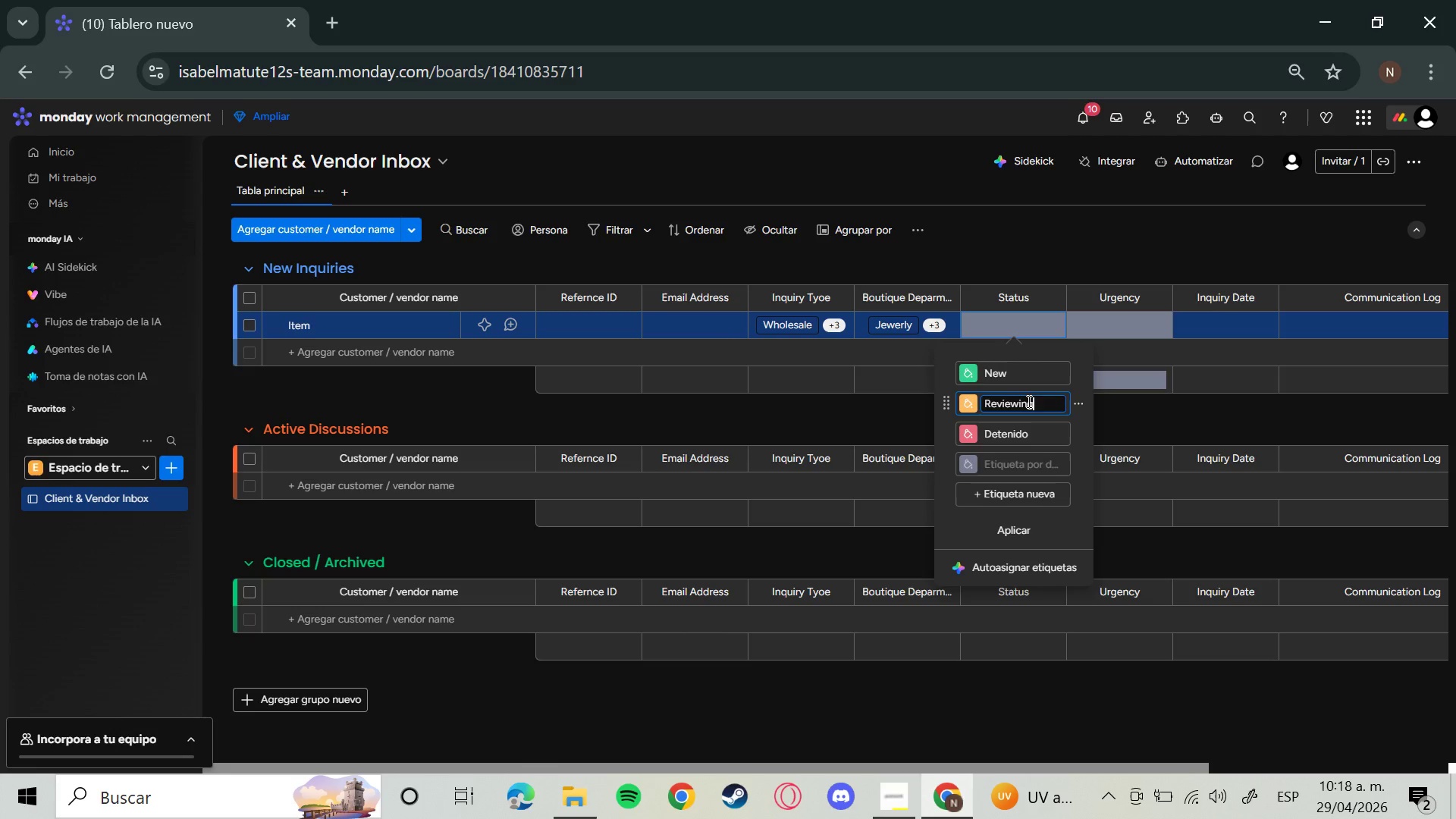 
key(Enter)
 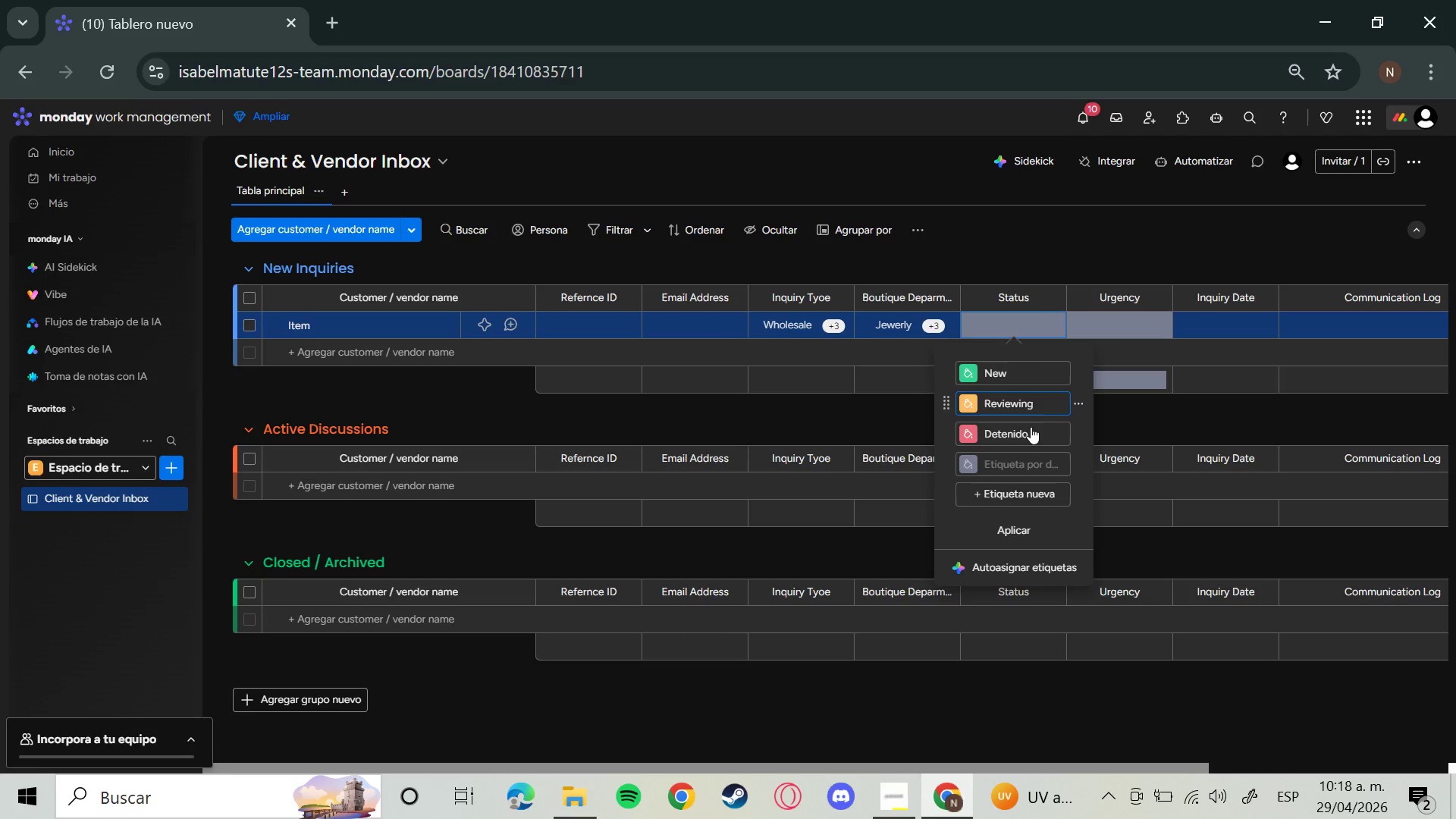 
left_click([1031, 428])
 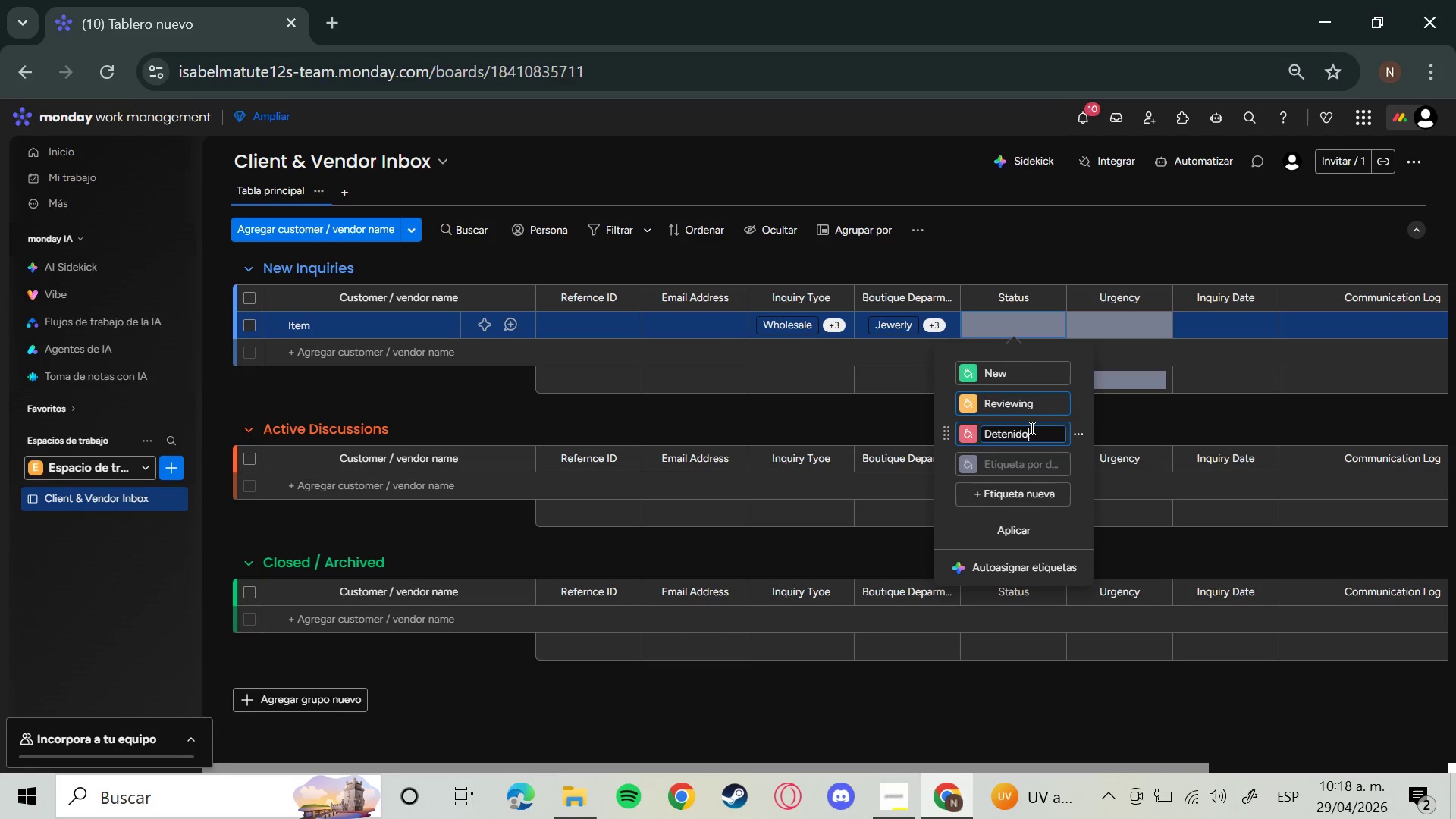 
hold_key(key=Backspace, duration=1.83)
 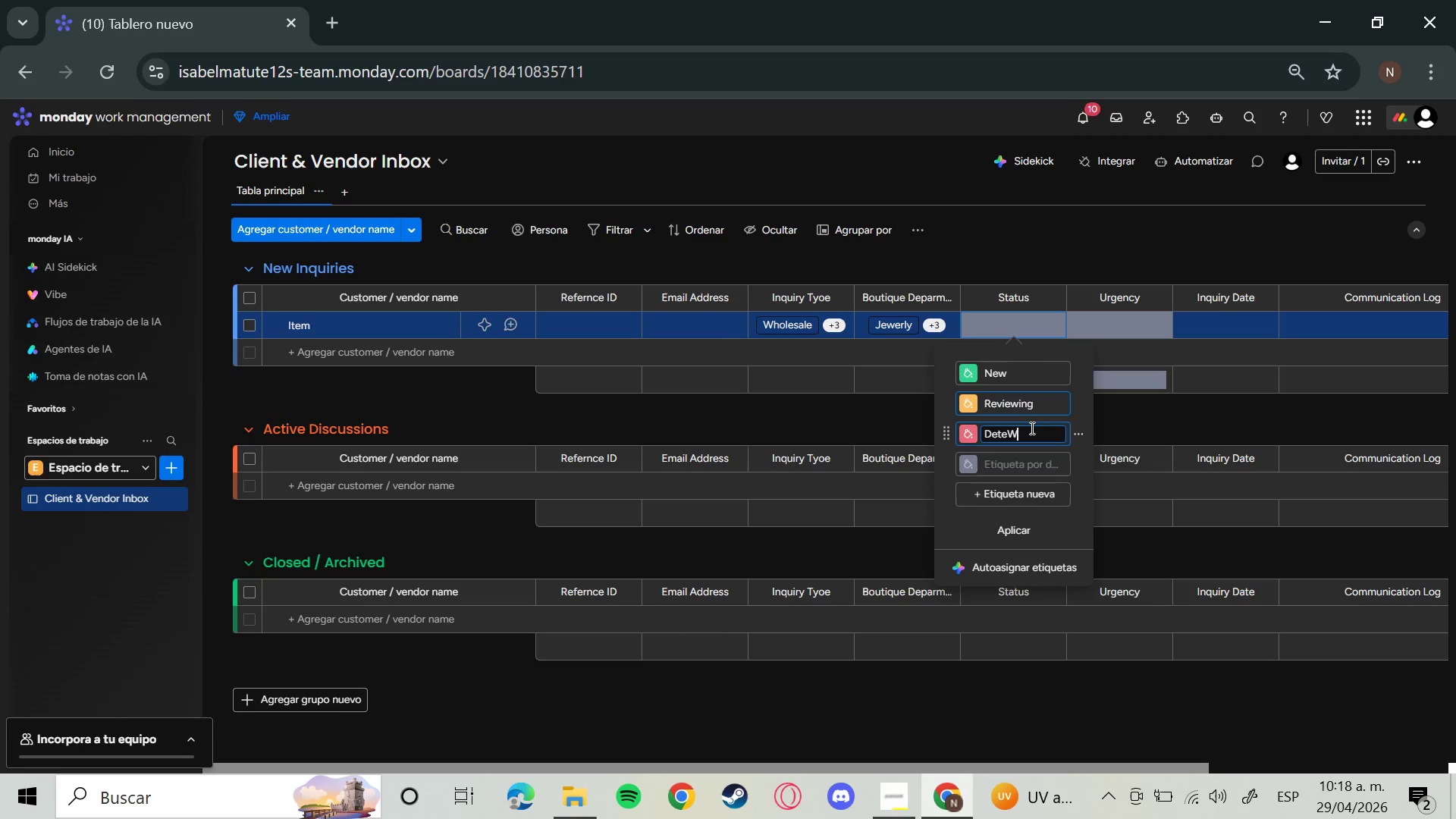 
type(Ww)
key(Backspace)
type(Waiting on Vendor)
 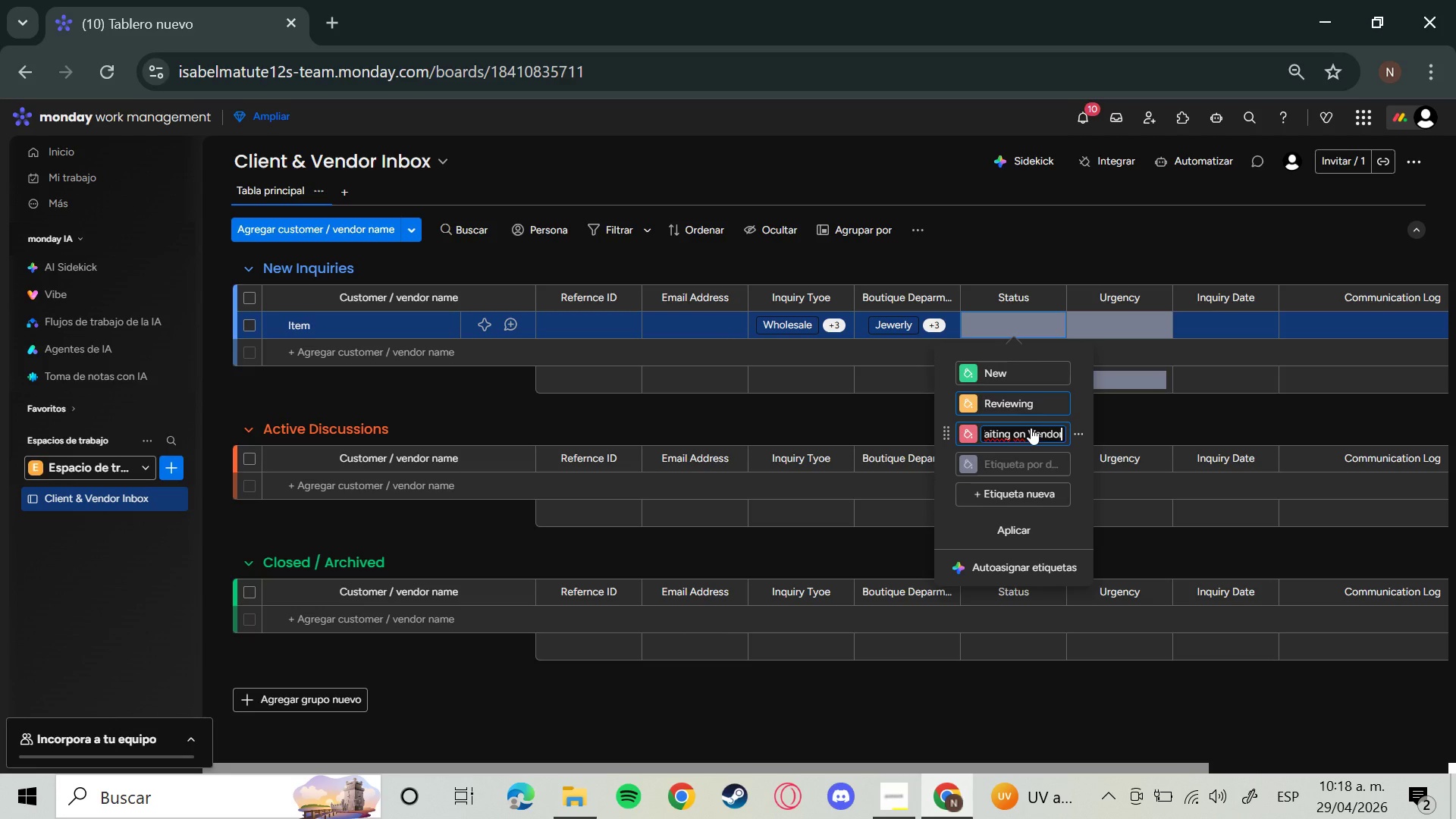 
key(Enter)
 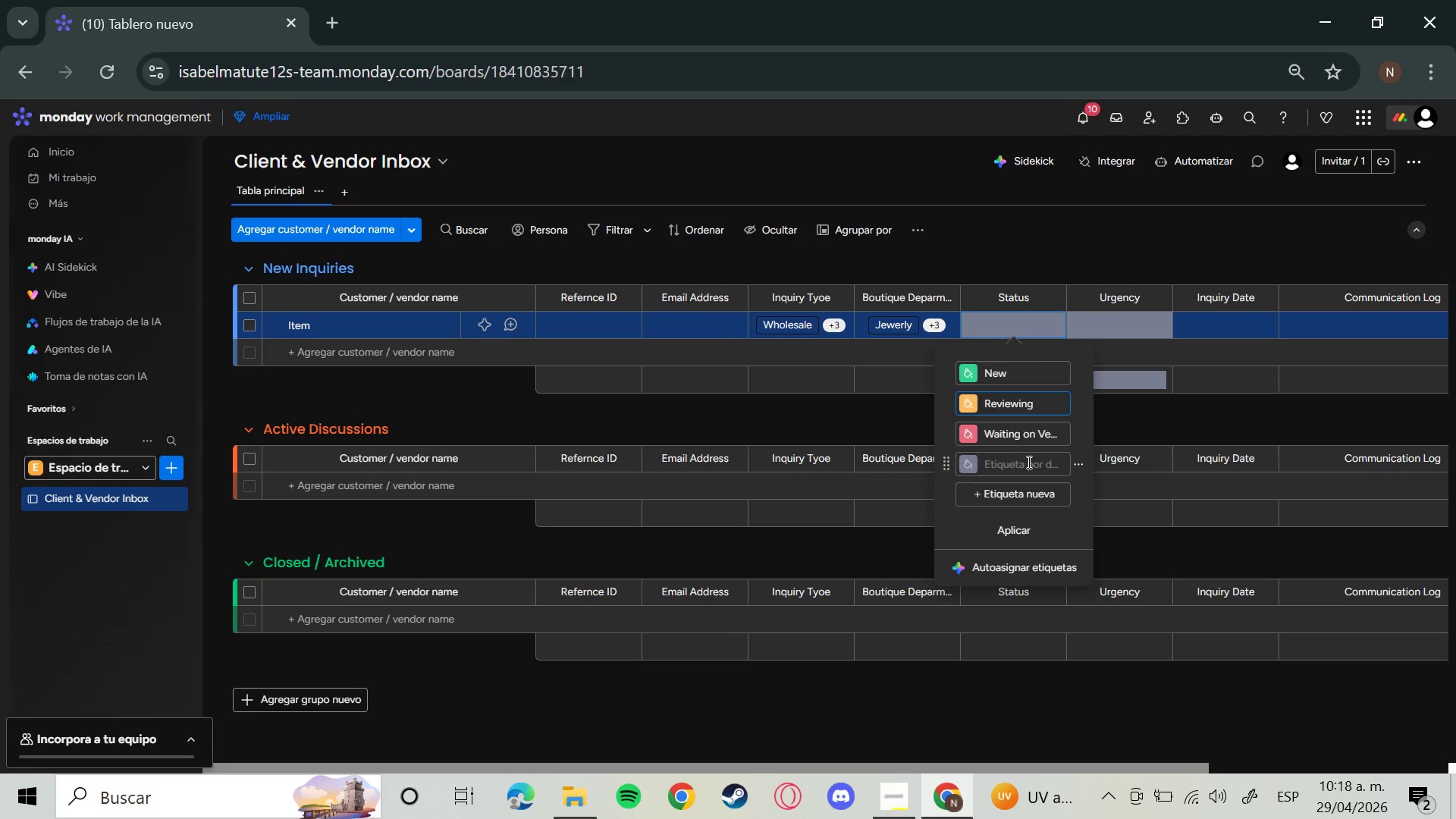 
left_click([1027, 462])
 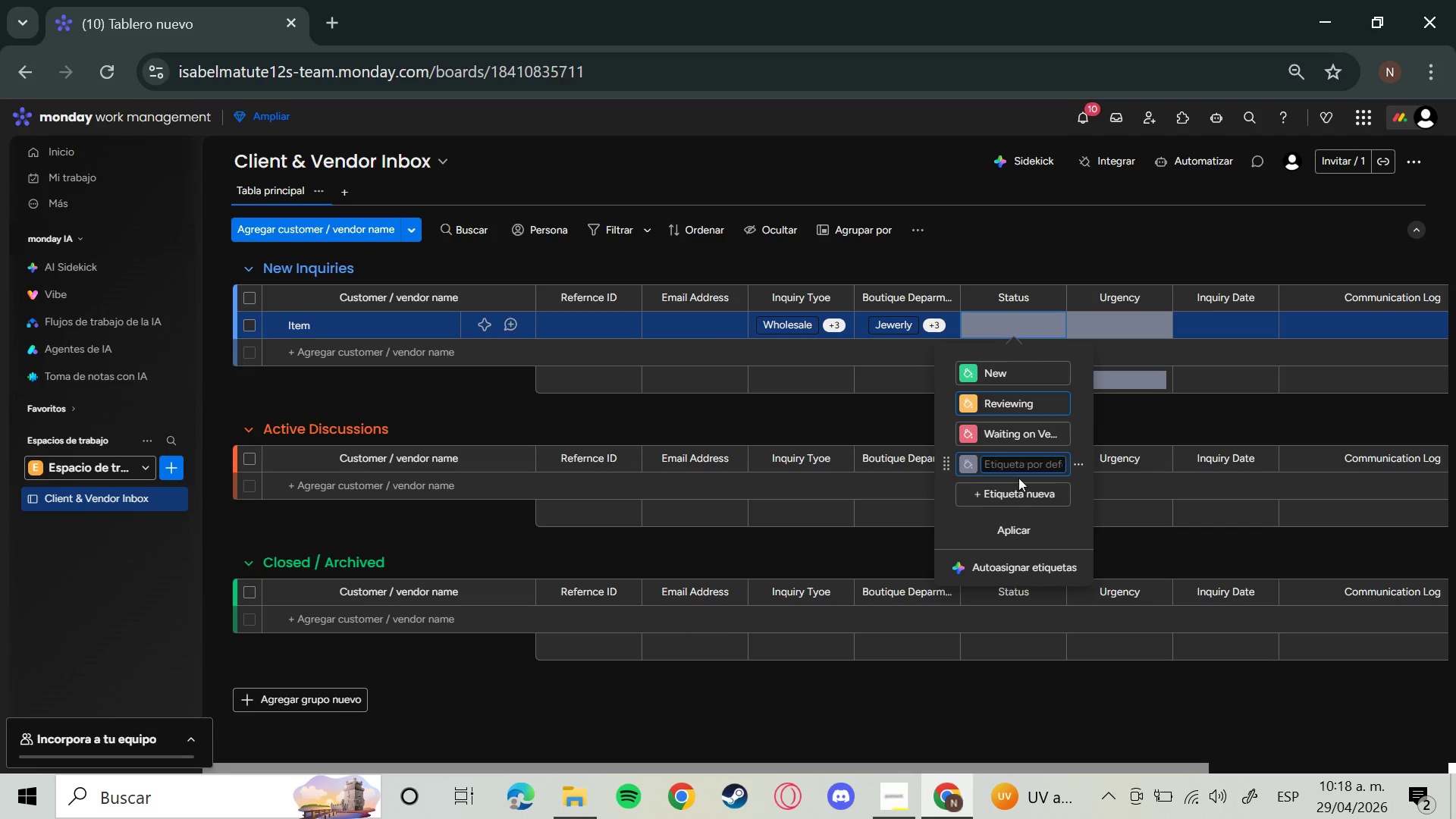 
left_click([1014, 496])
 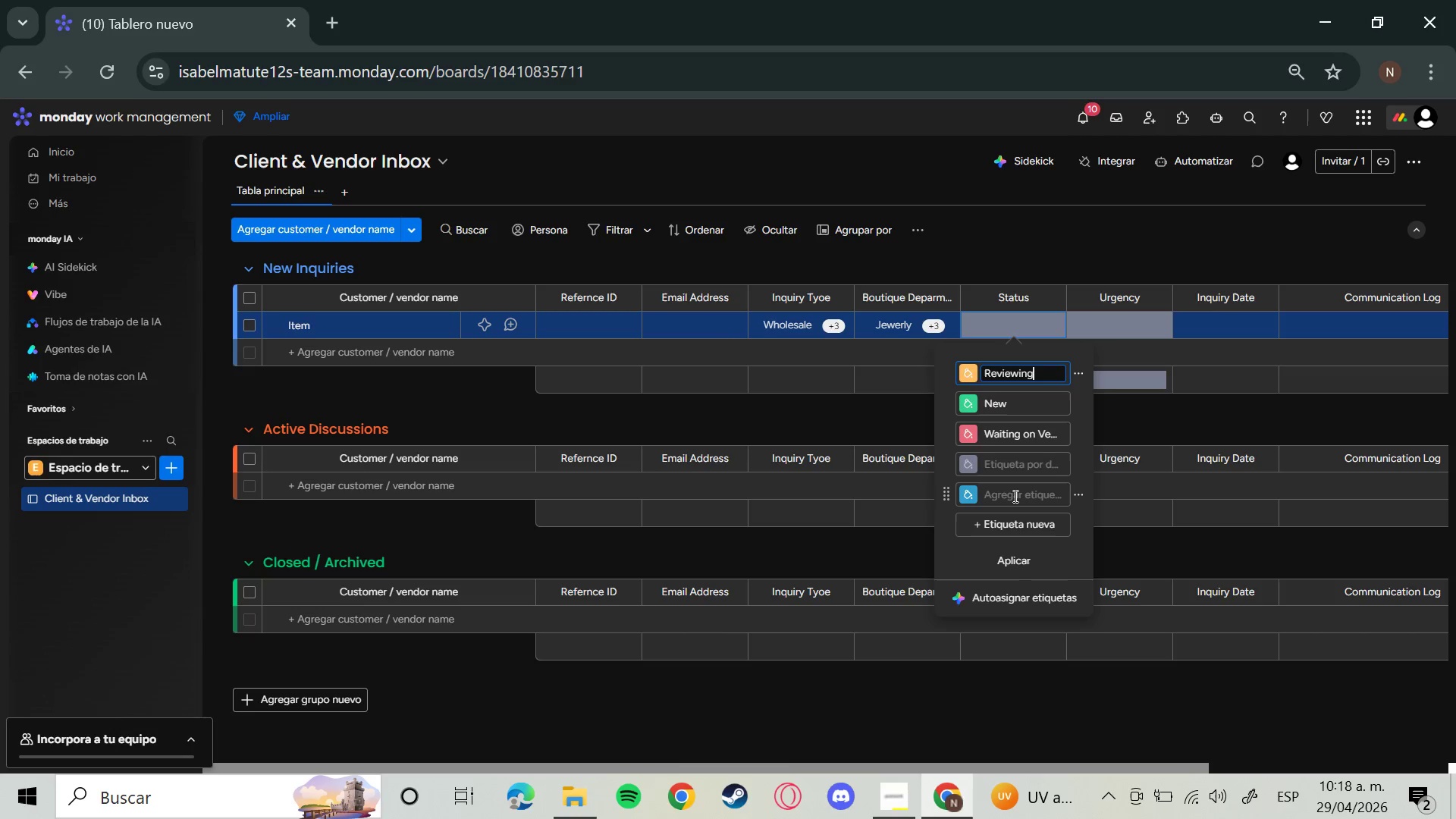 
left_click([1014, 496])
 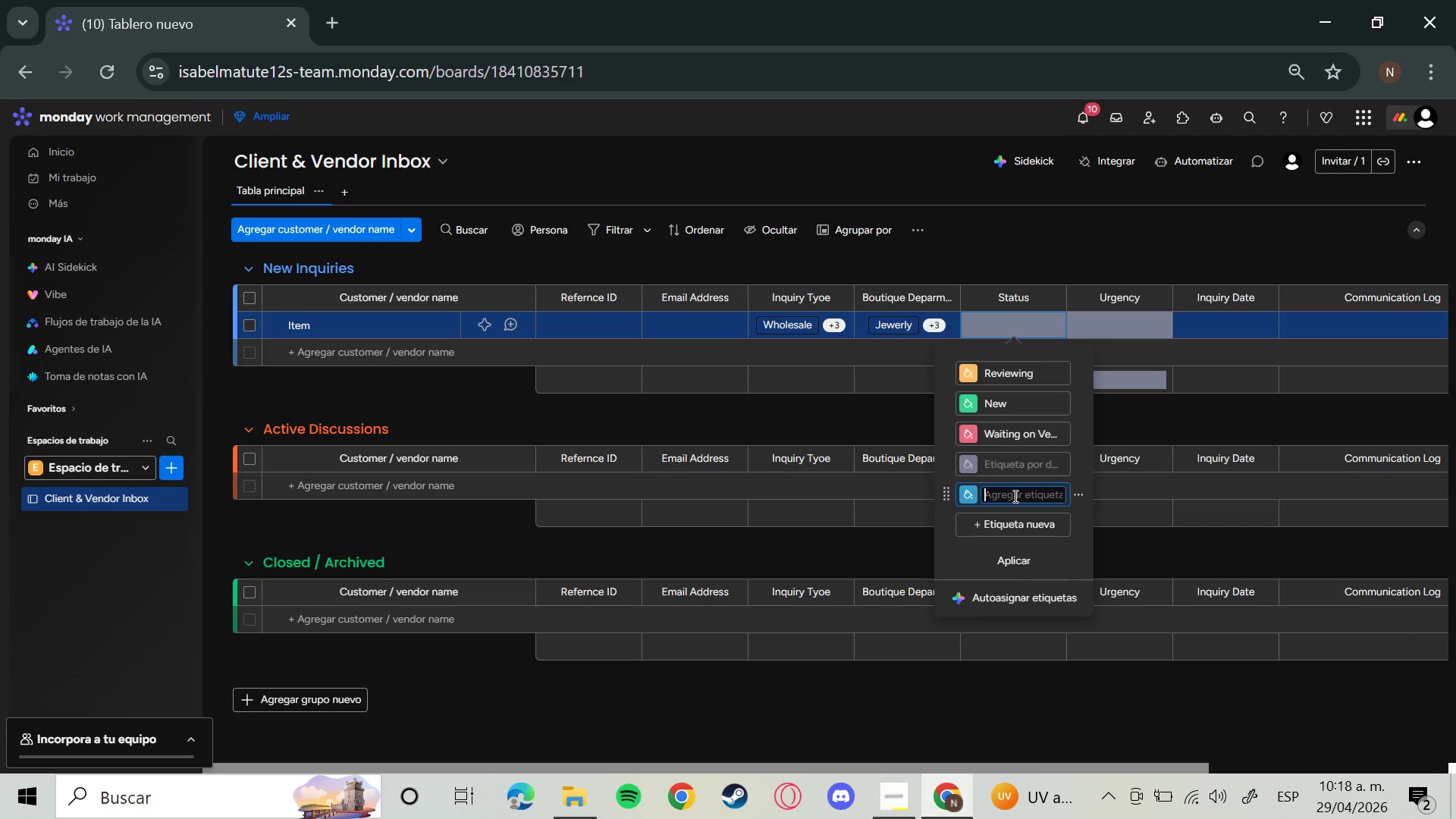 
type(Fn)
key(Backspace)
type(inalii)
key(Backspace)
type([Break])
key(Backspace)
type(zing)
 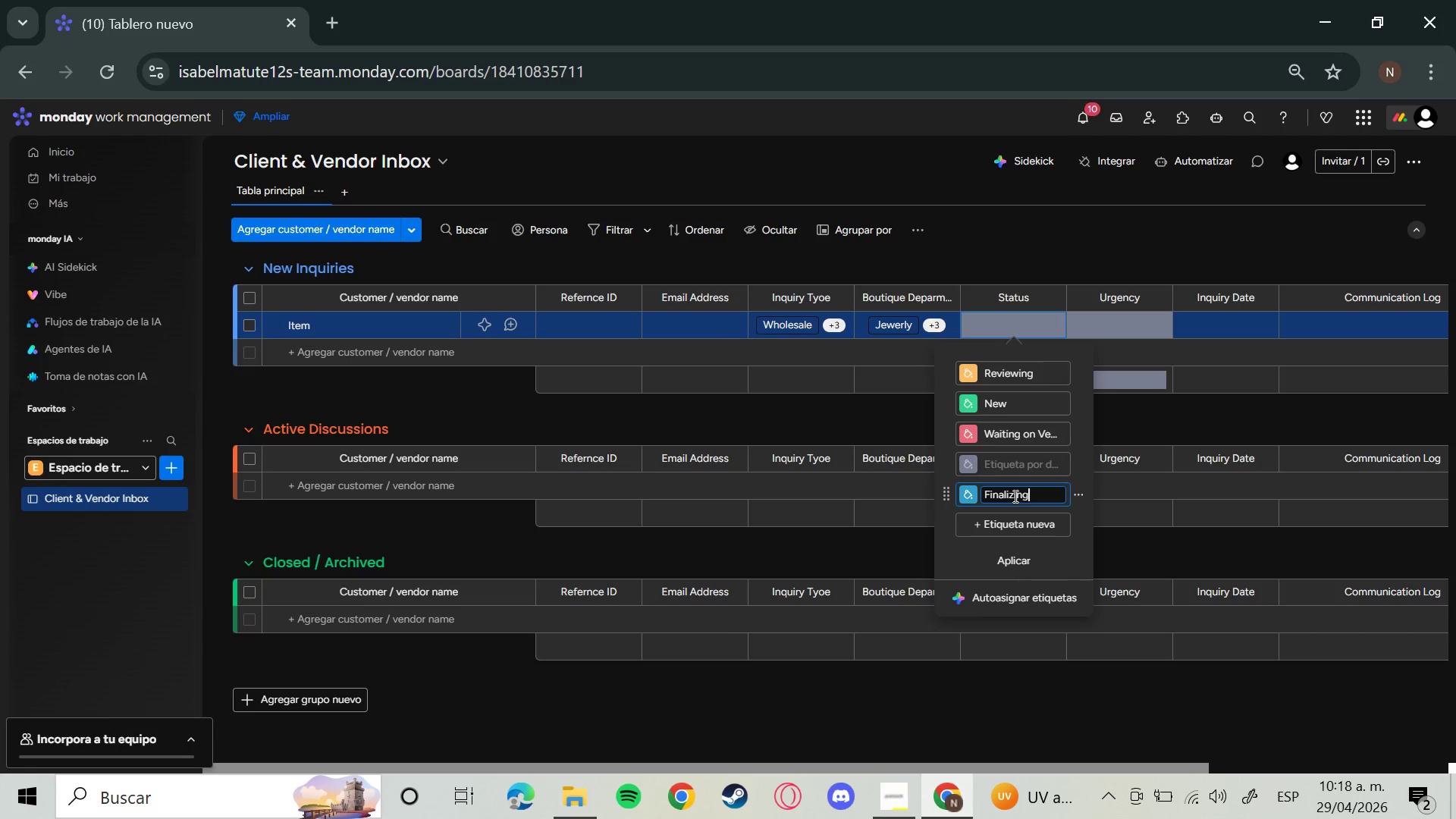 
key(Enter)
 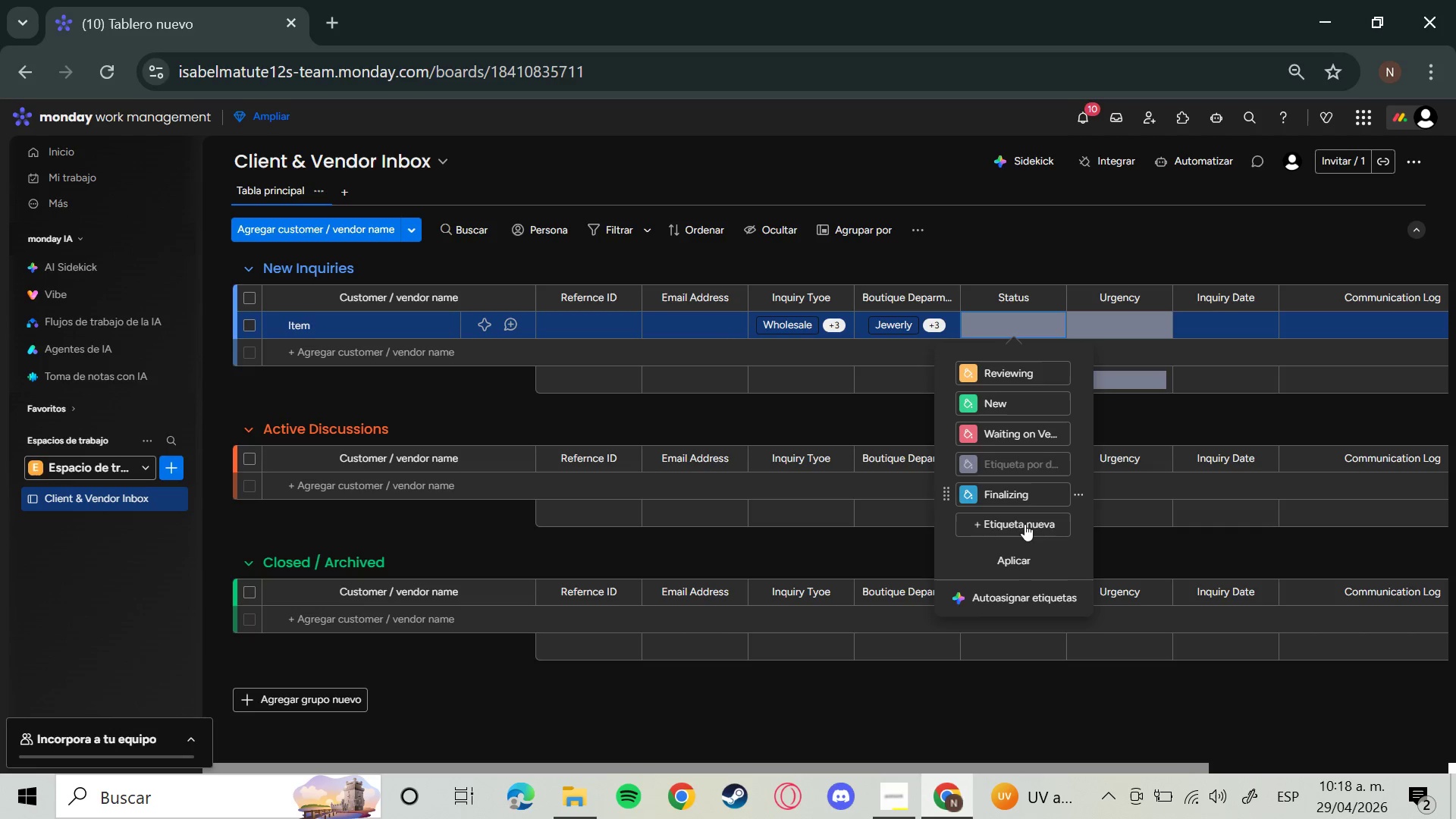 
left_click([1025, 525])
 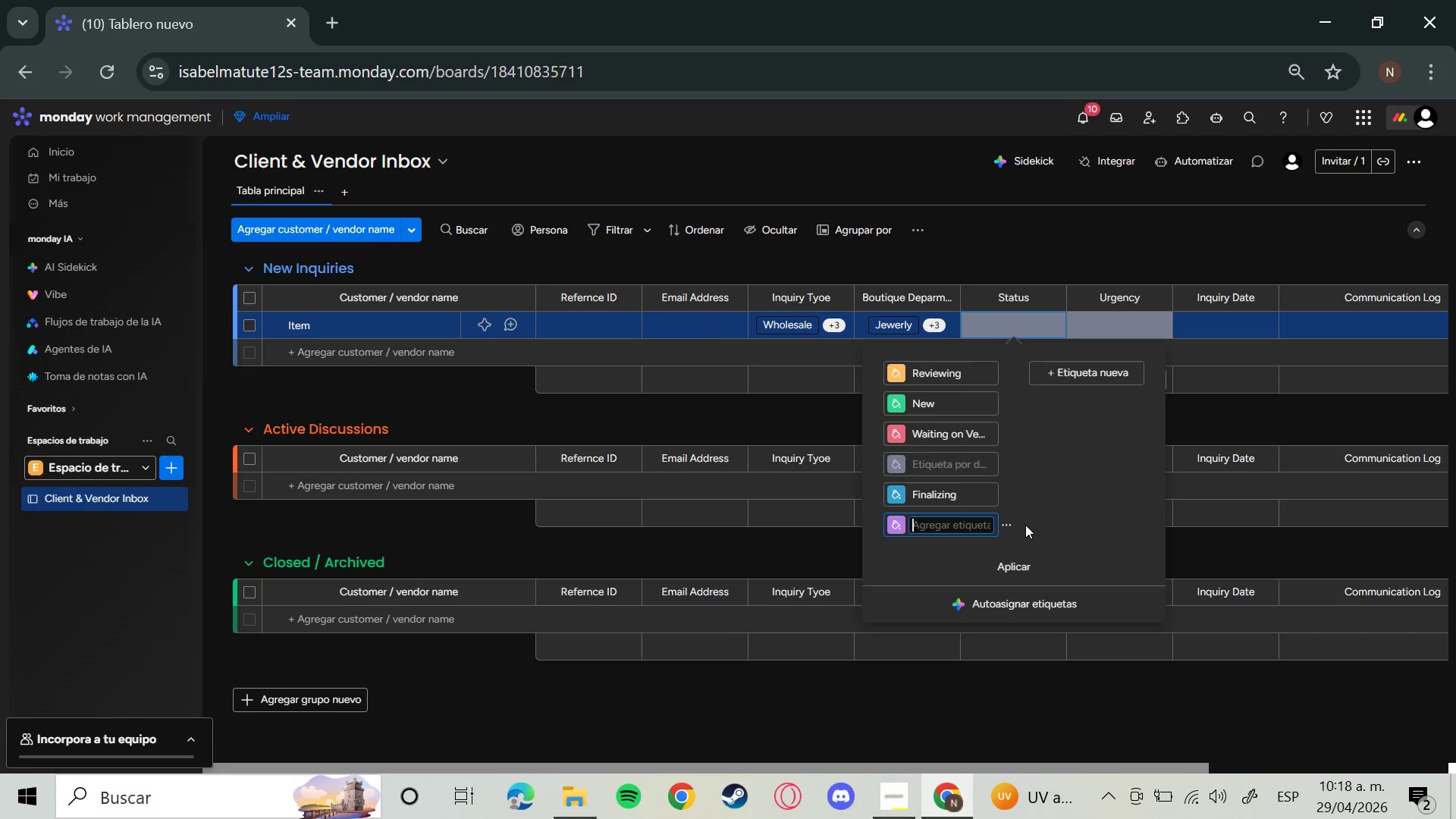 
type(Resolved)
 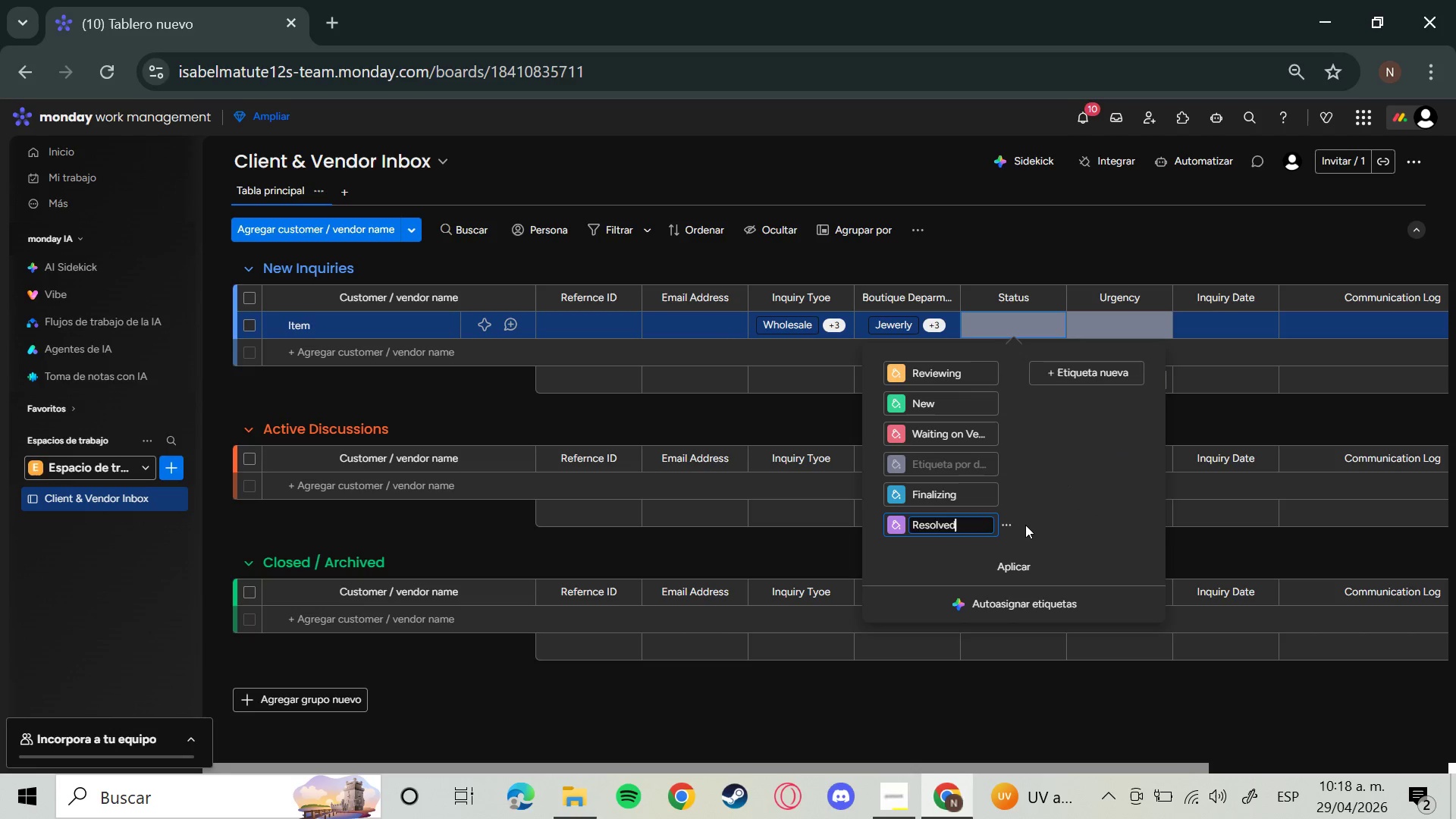 
key(Enter)
 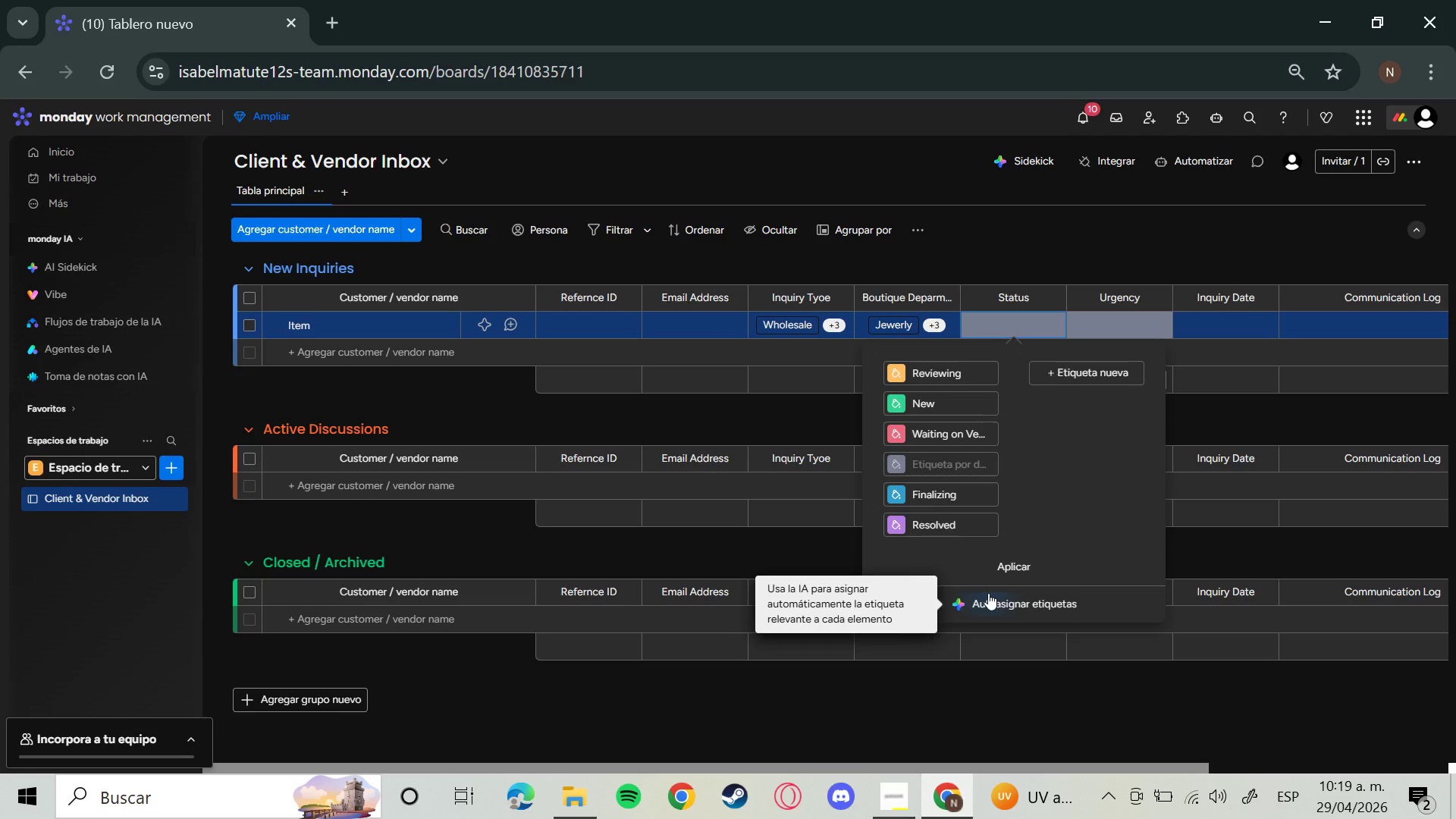 
wait(46.24)
 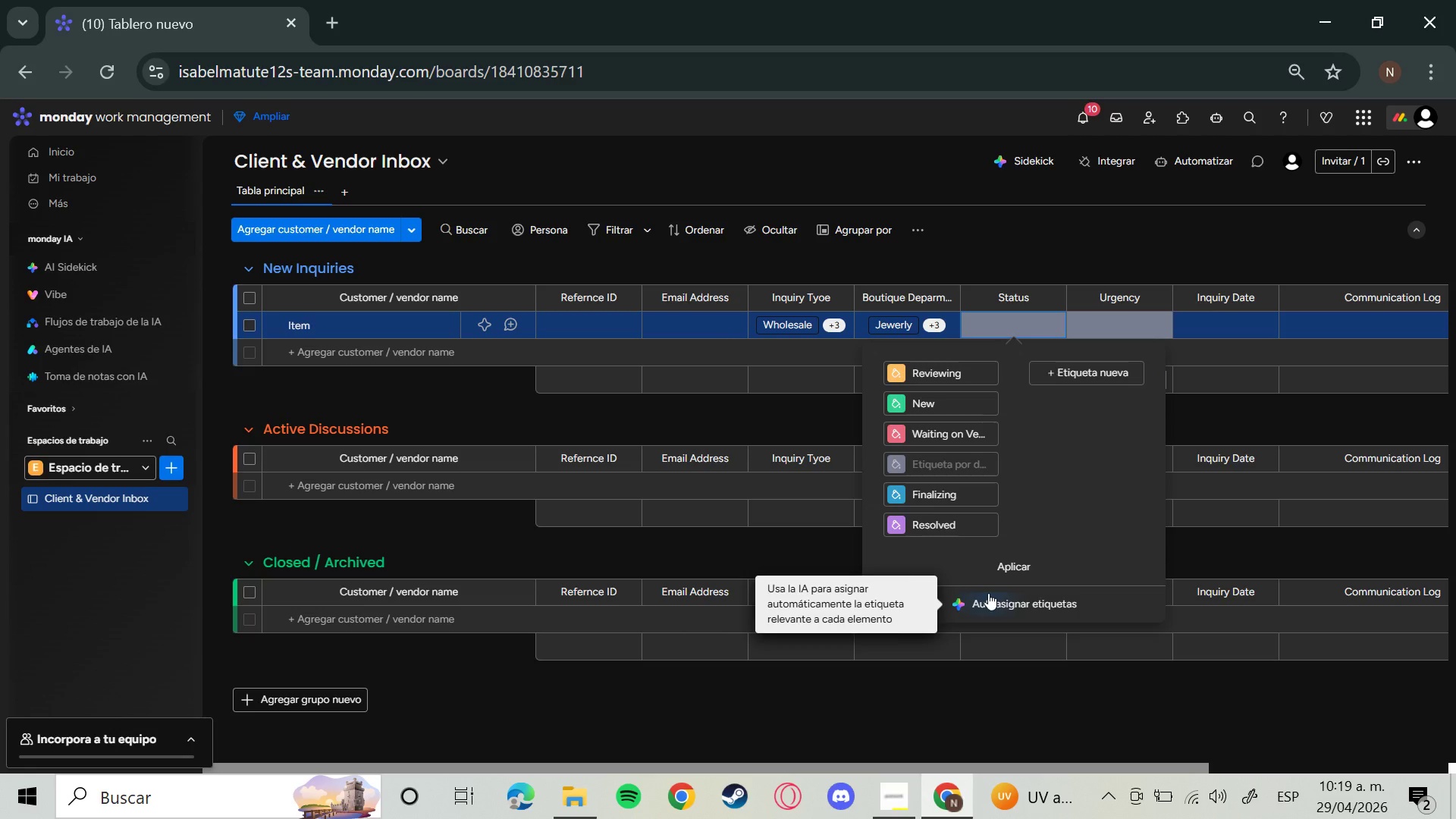 
mouse_move([924, 417])
 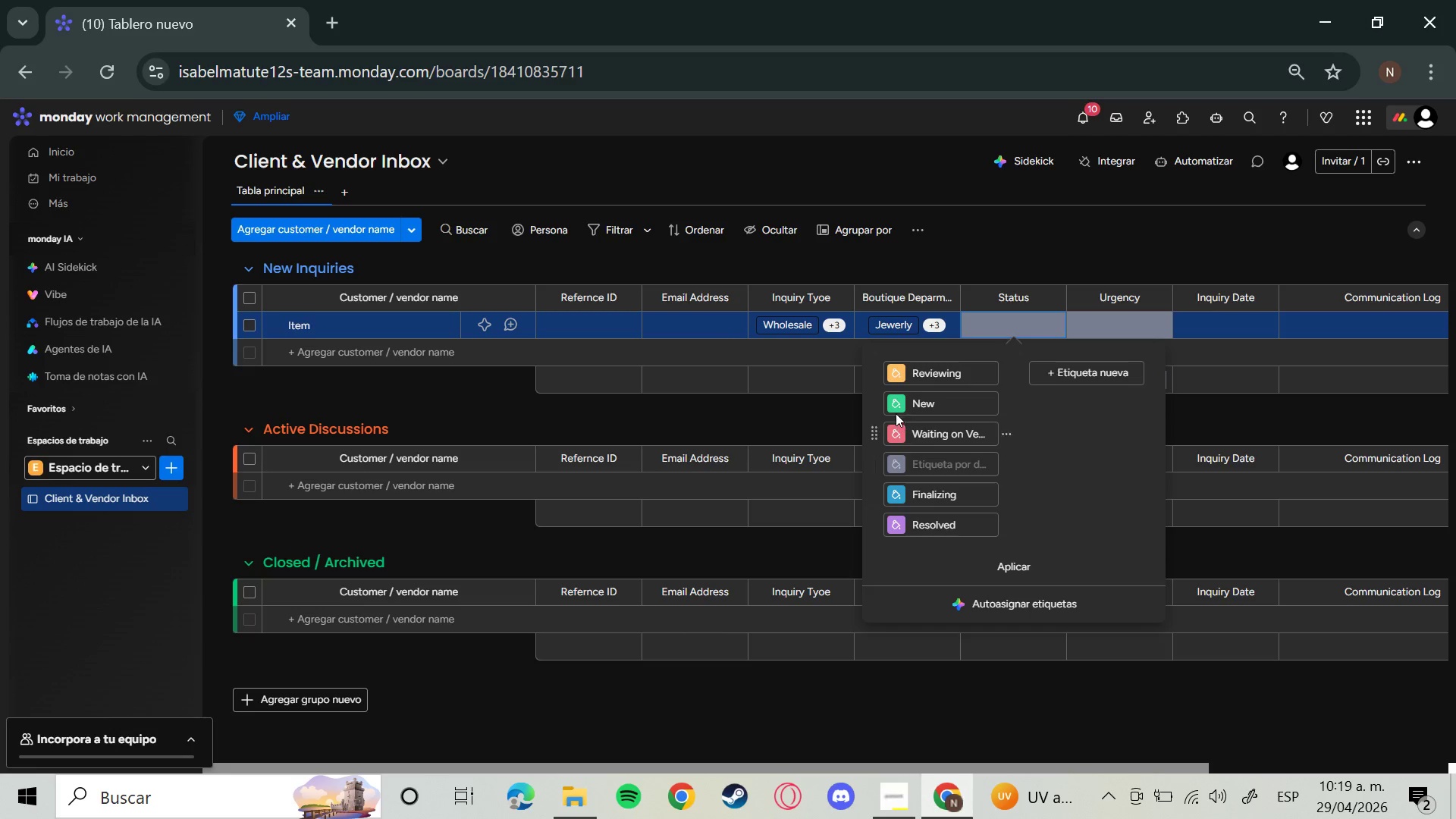 
left_click([893, 403])
 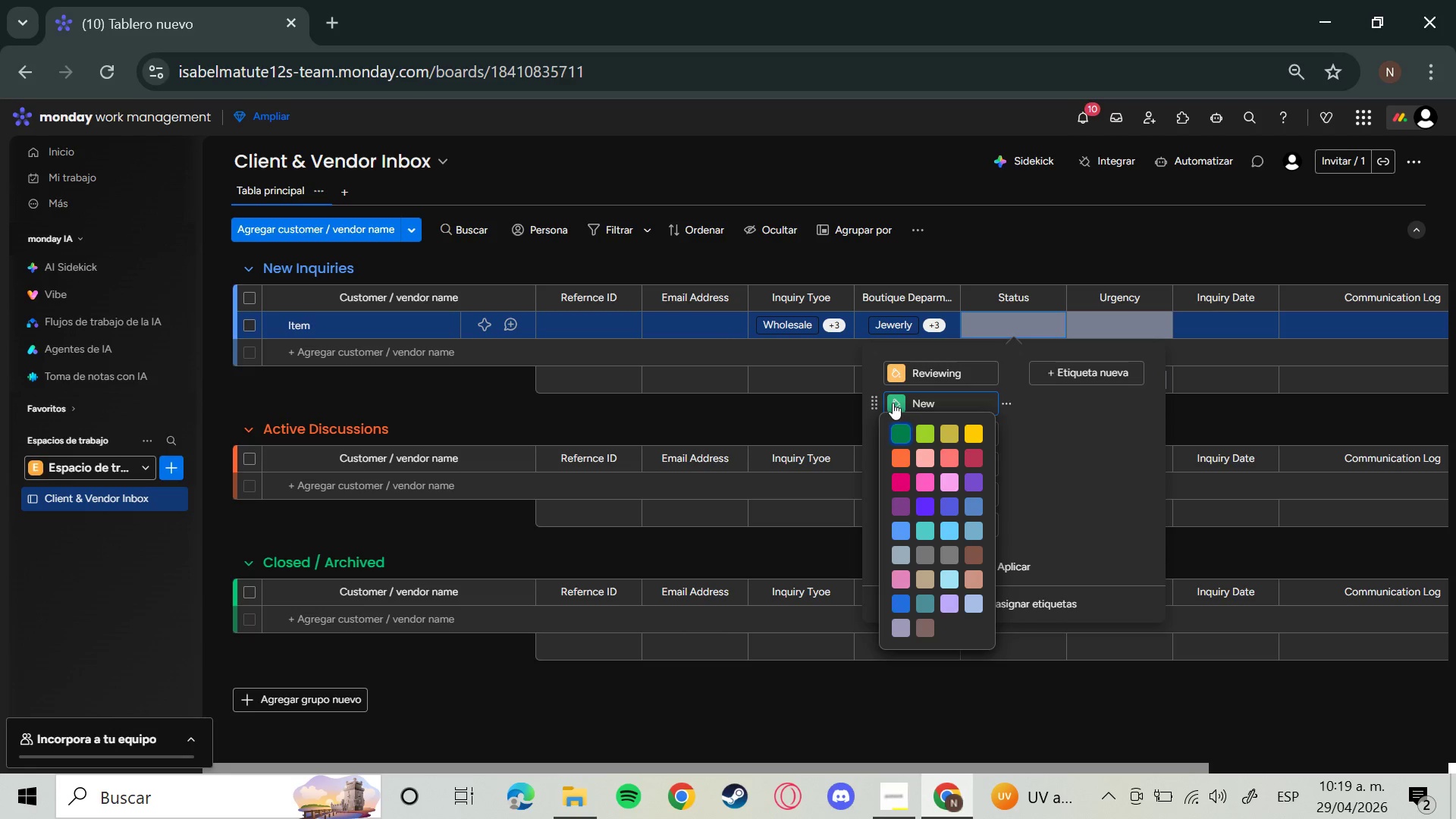 
mouse_move([938, 545])
 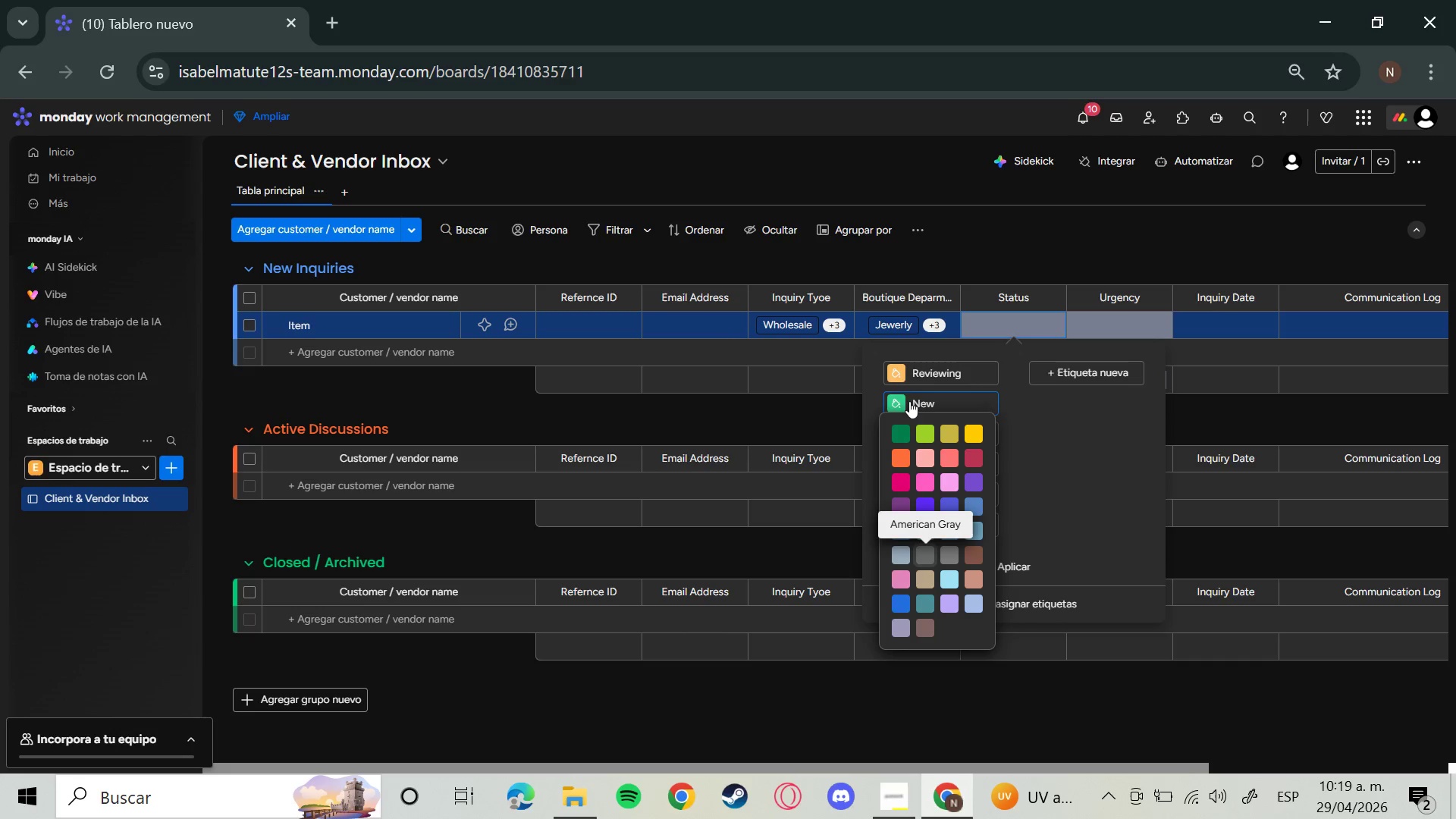 
left_click([895, 375])
 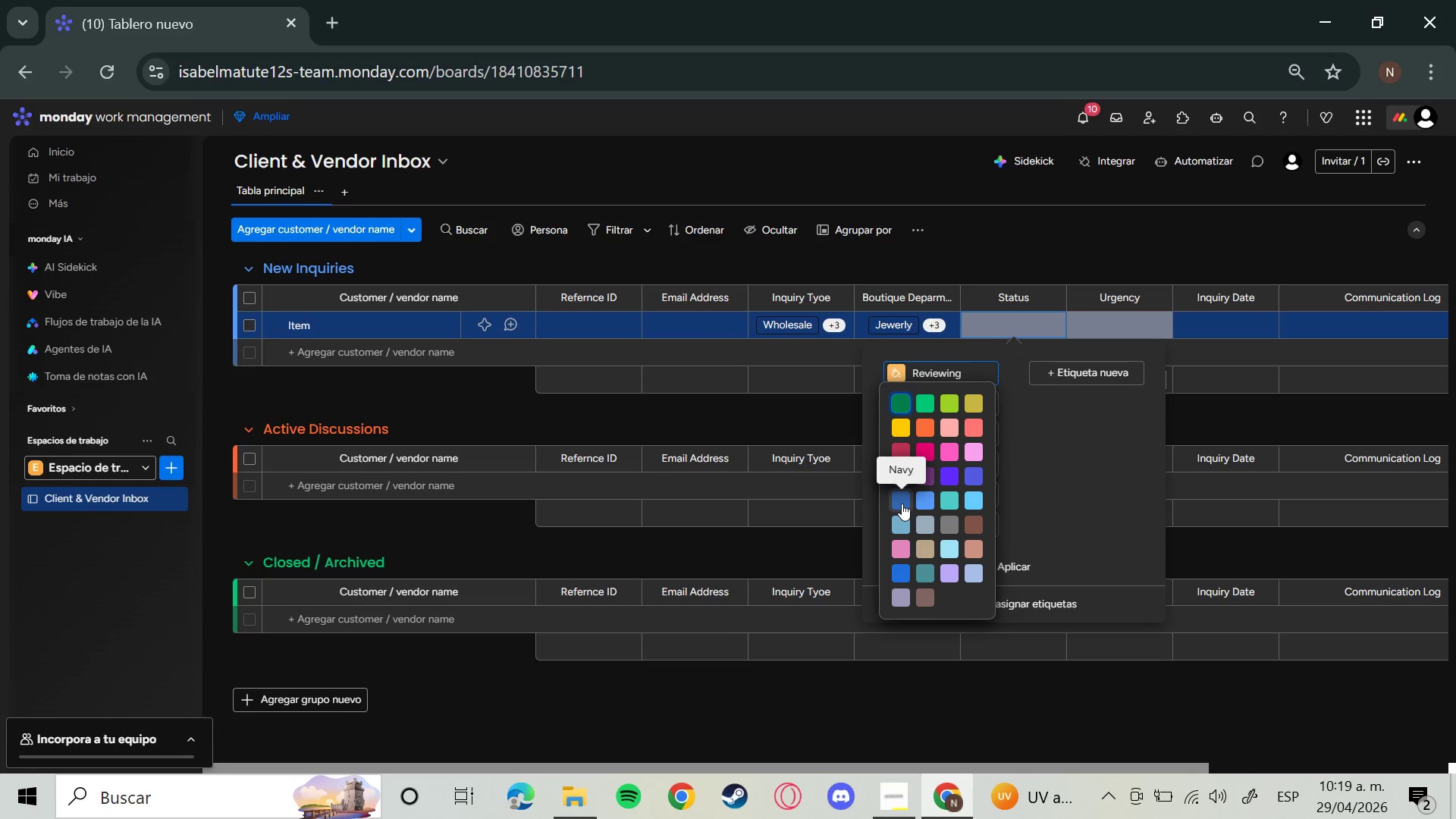 
wait(5.8)
 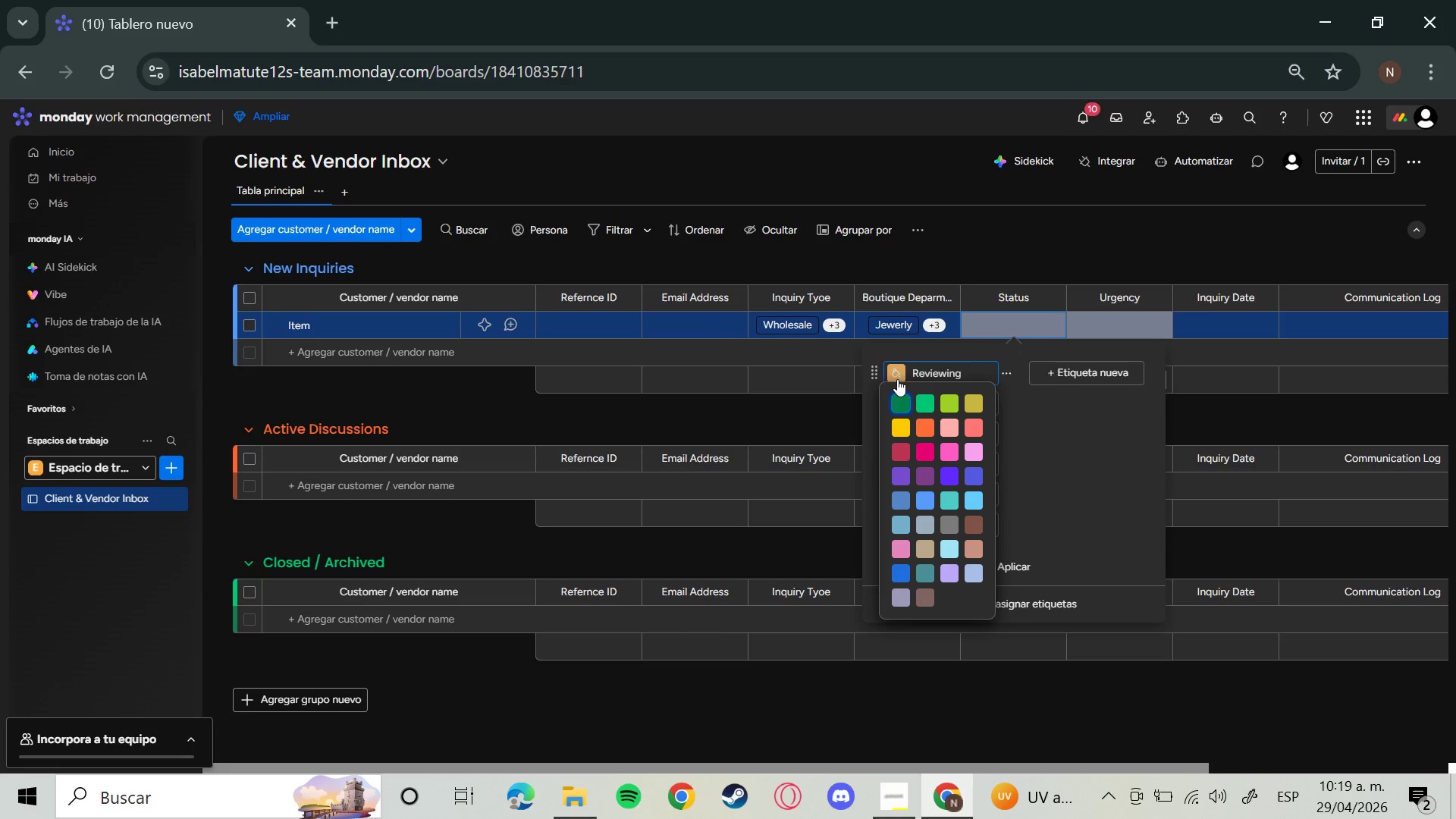 
left_click([1046, 488])
 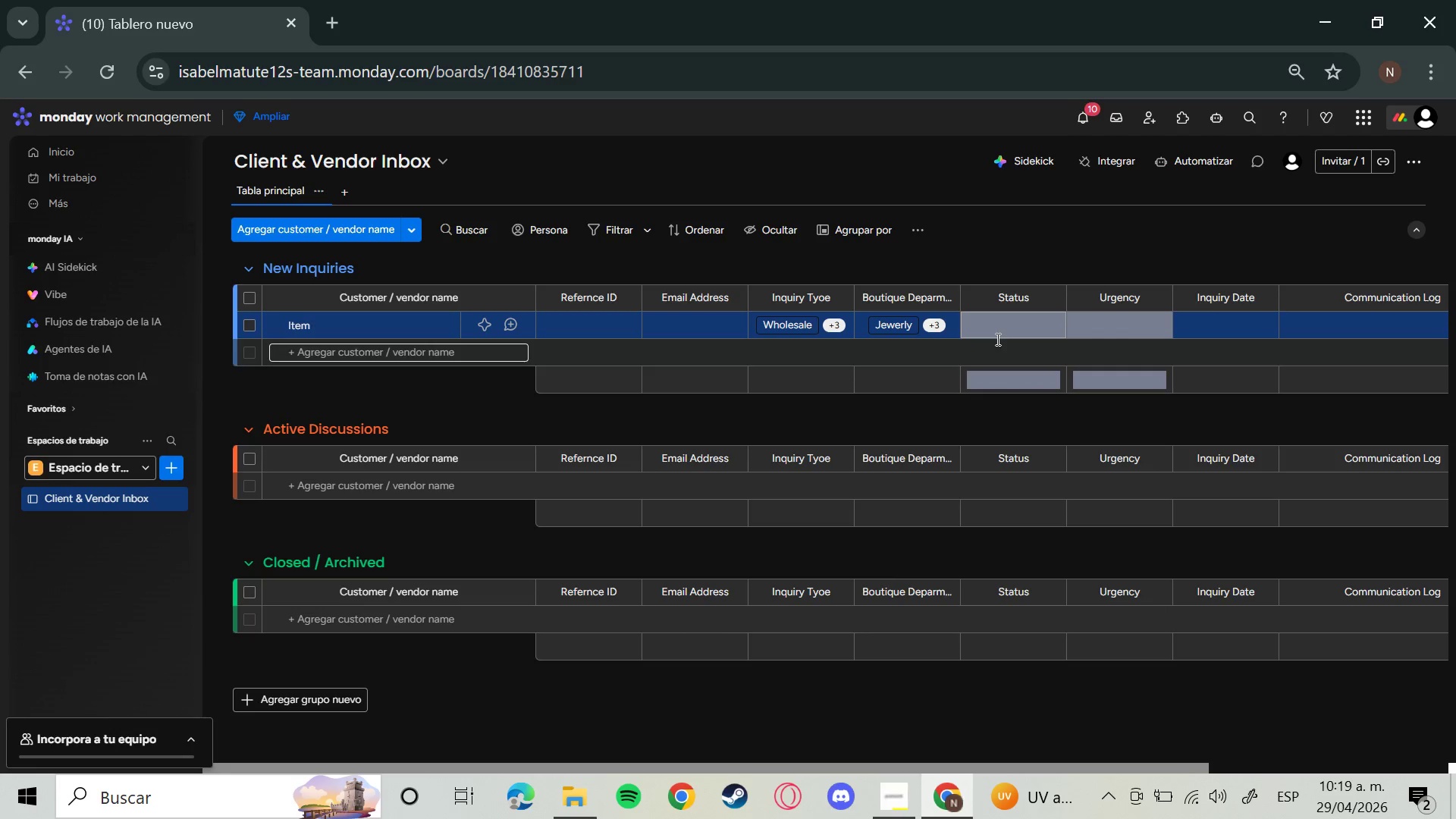 
left_click([1004, 333])
 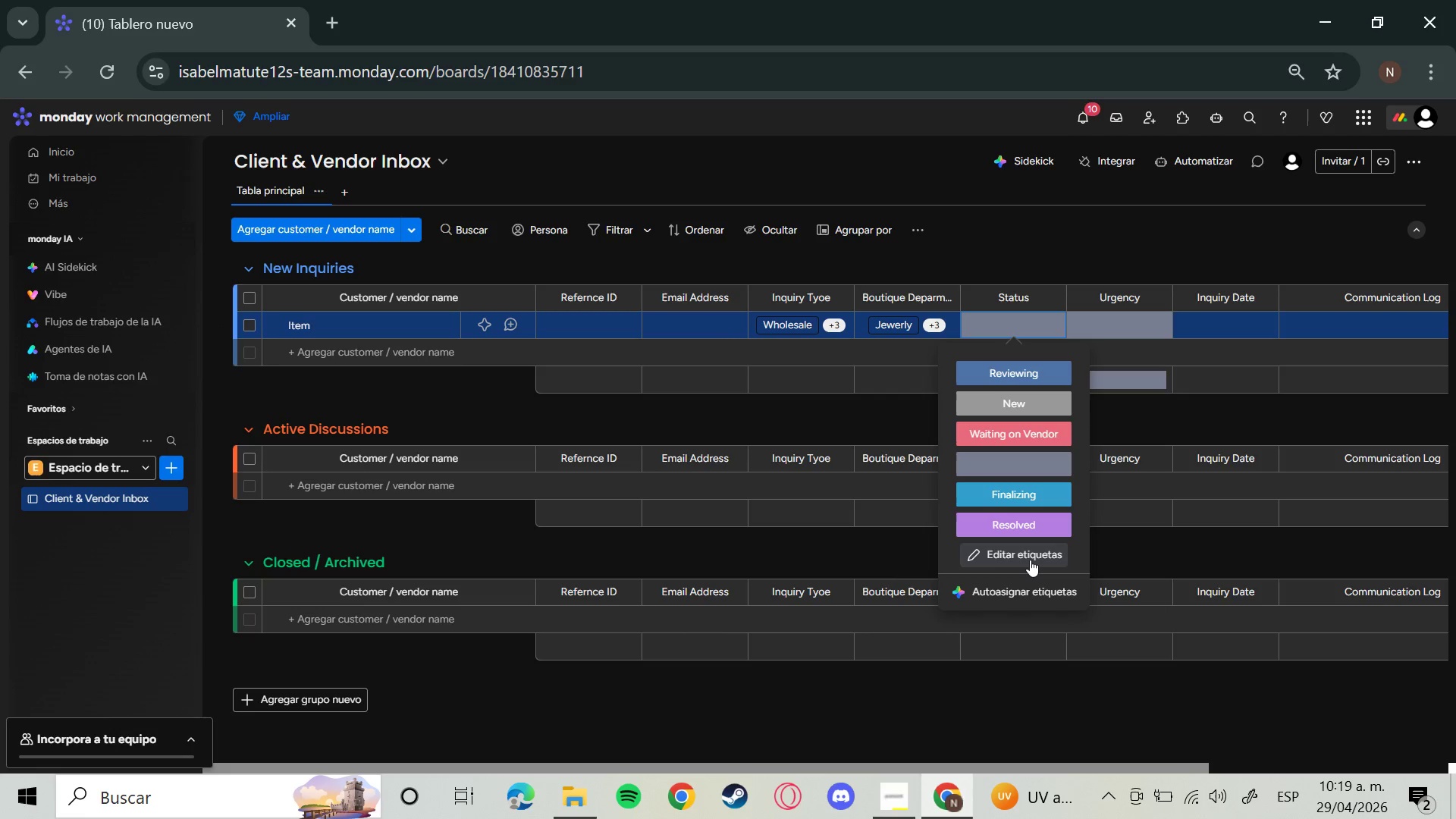 
left_click([1030, 560])
 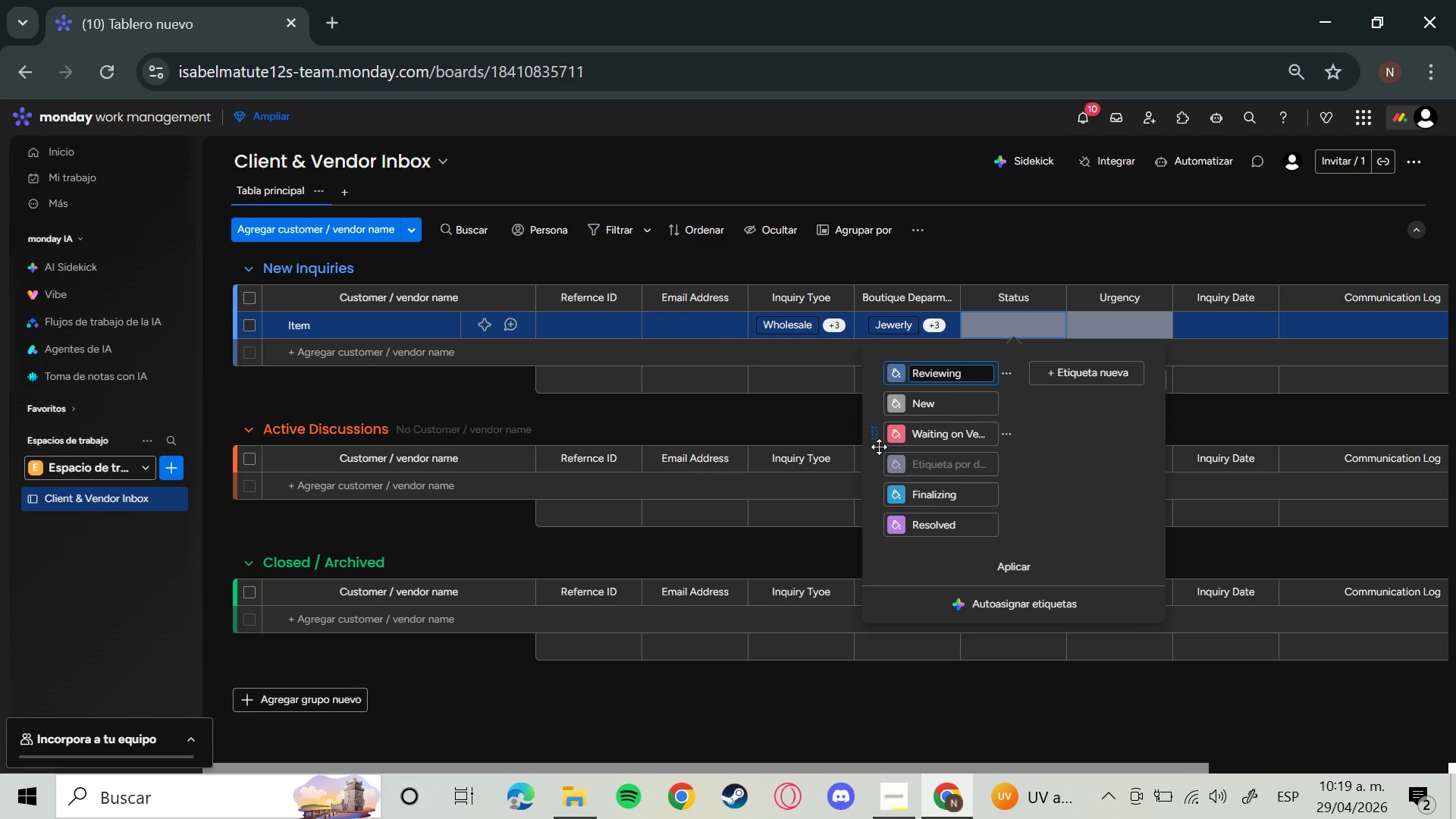 
left_click([895, 434])
 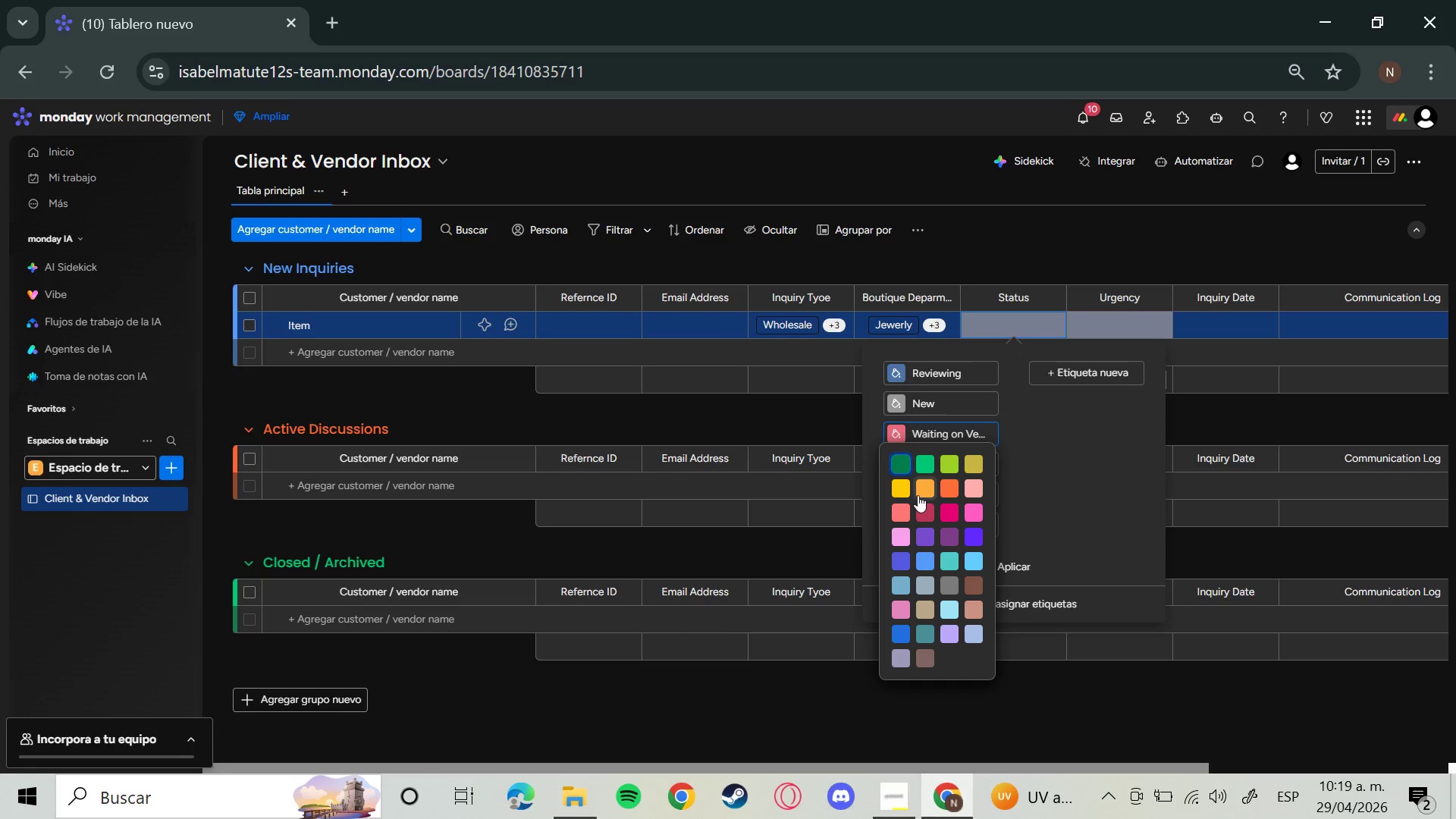 
left_click([897, 488])
 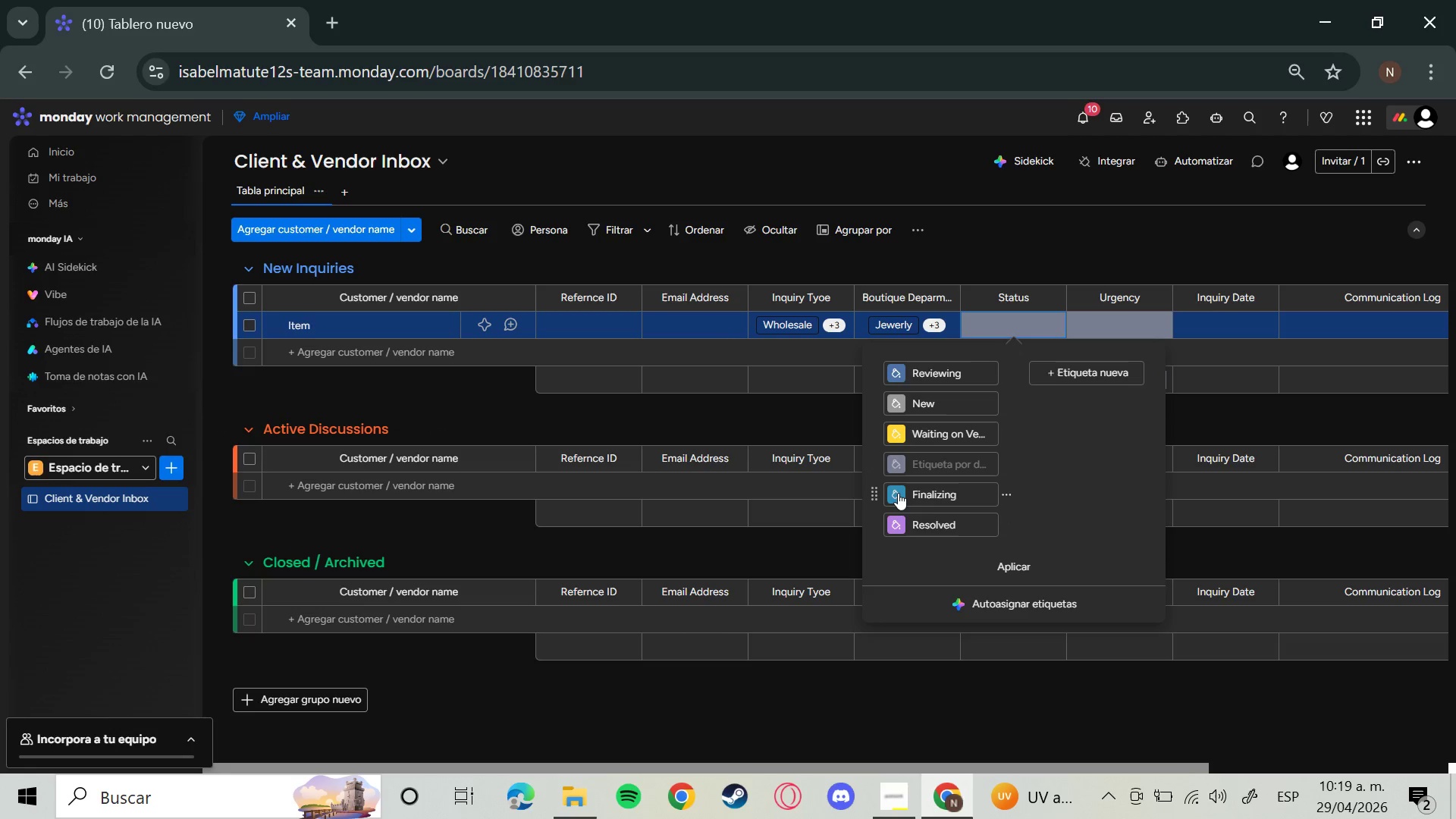 
left_click([898, 488])
 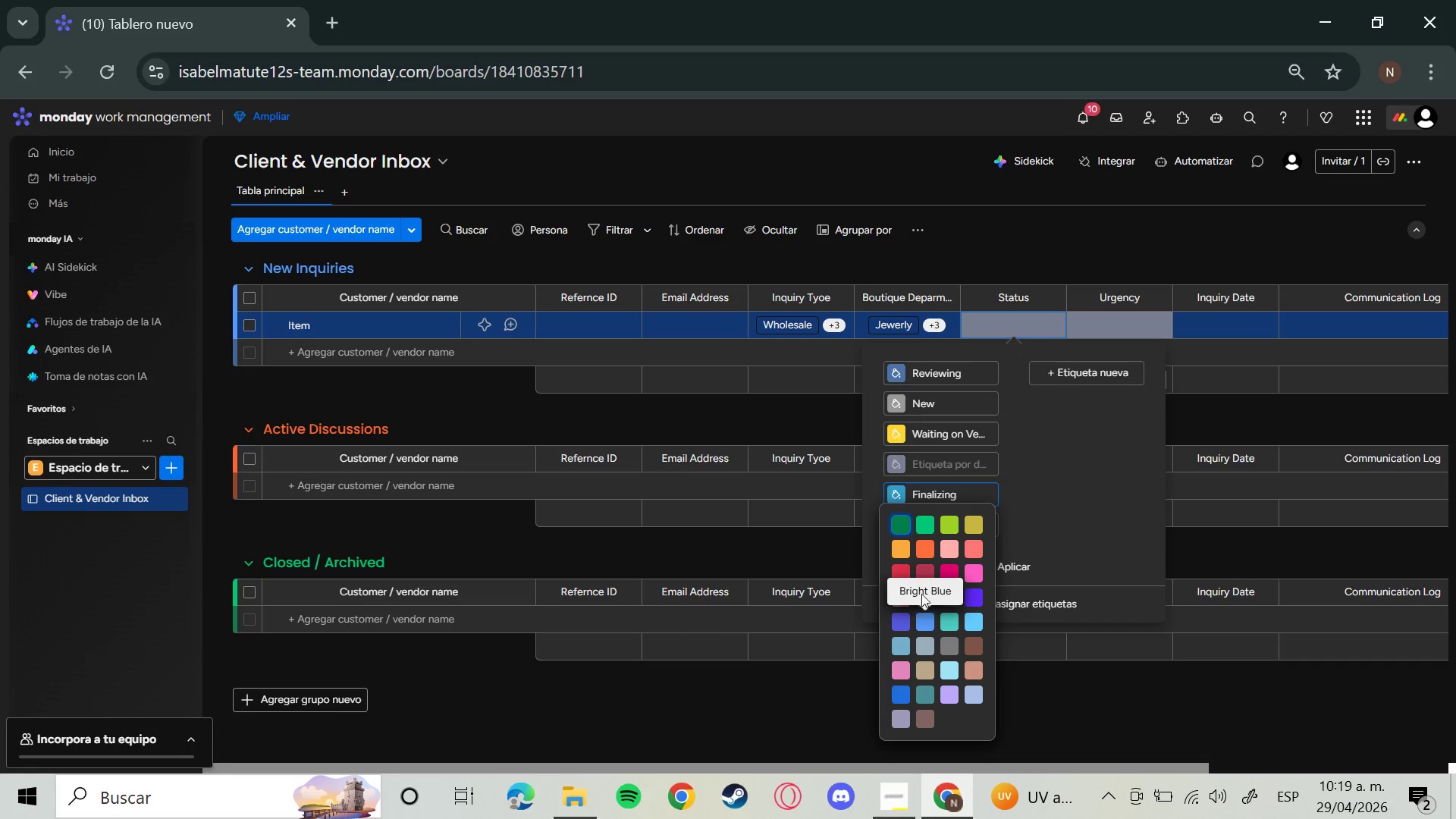 
left_click([921, 594])
 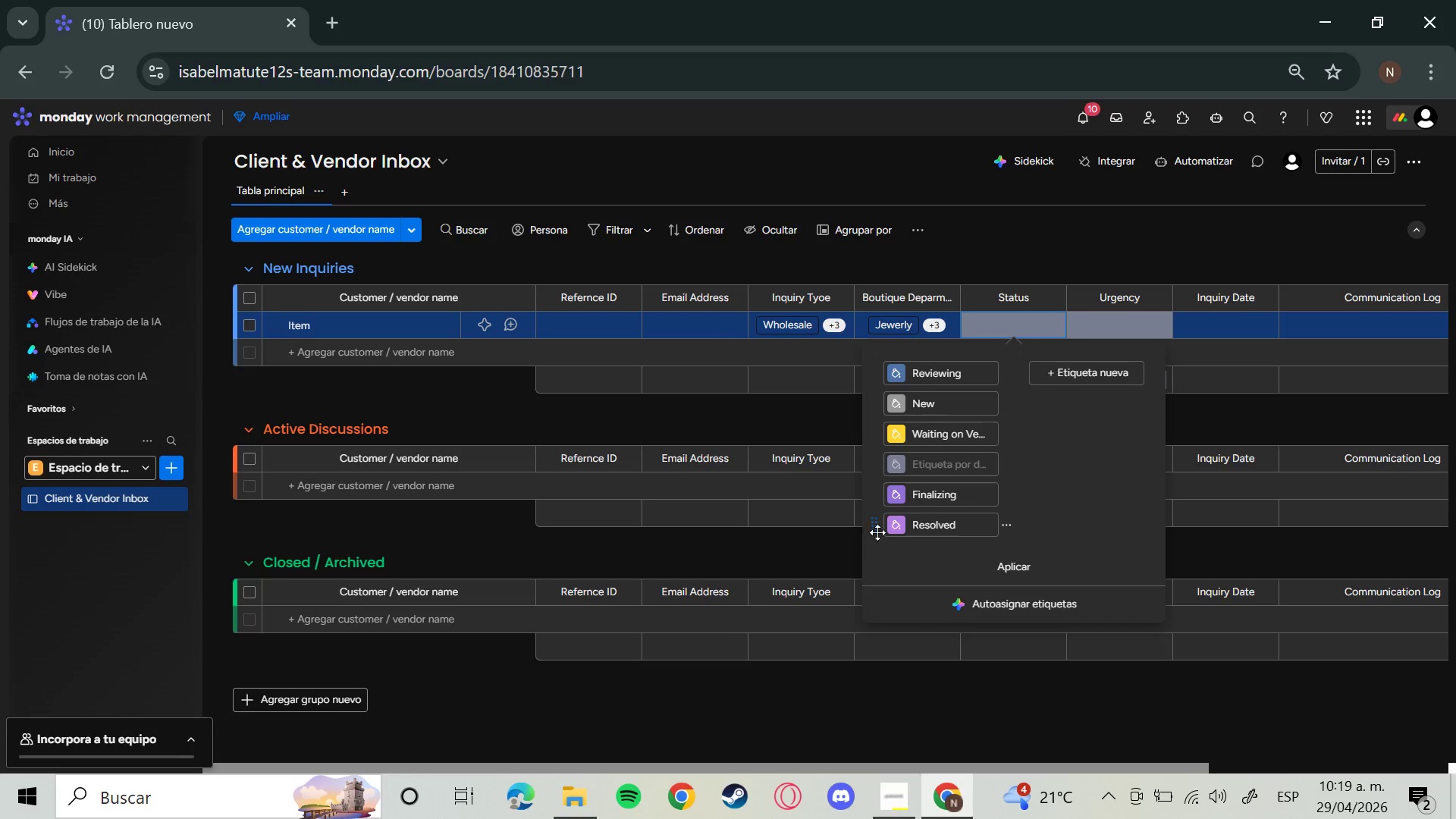 
left_click([899, 529])
 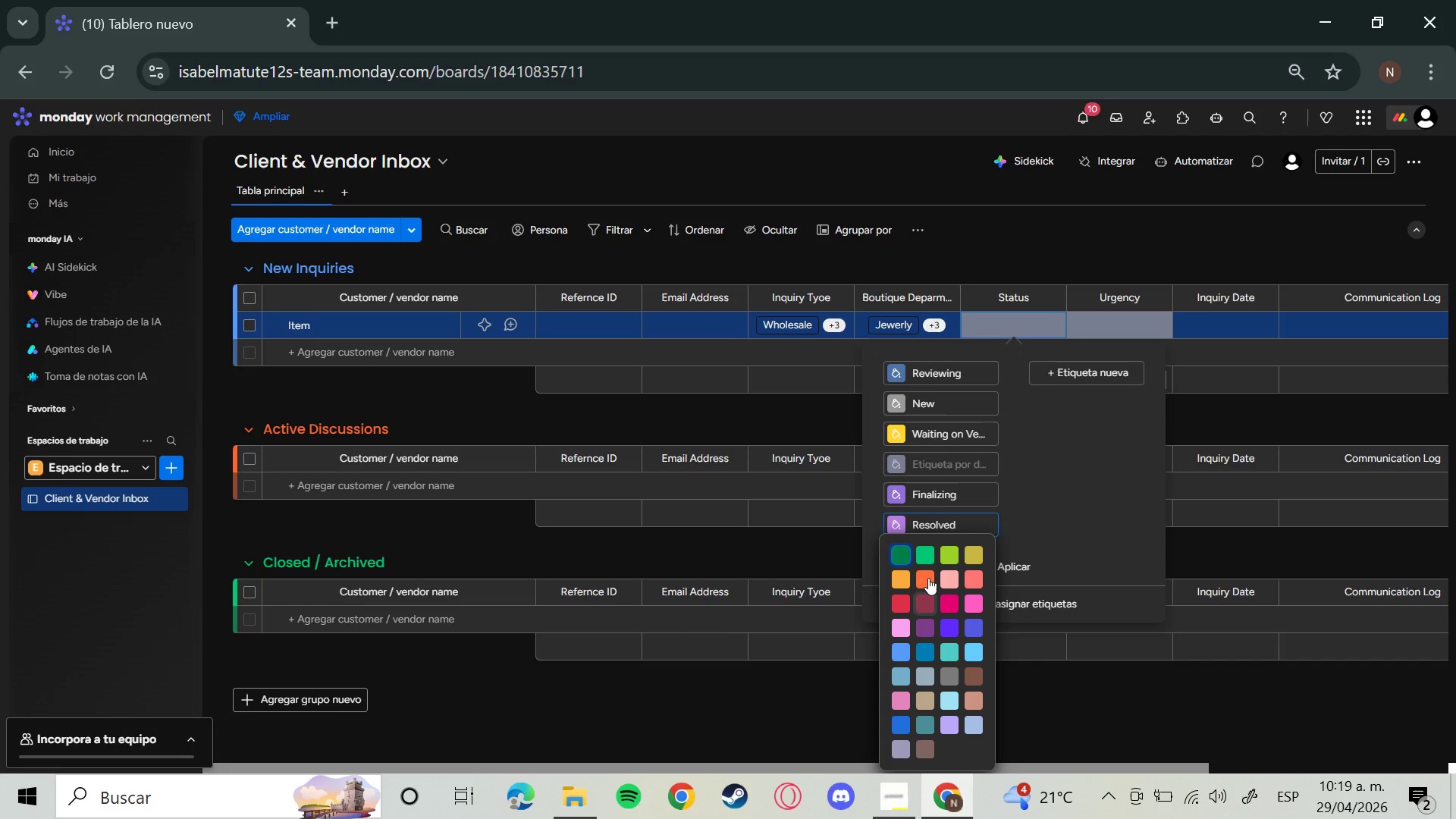 
left_click([921, 552])
 